 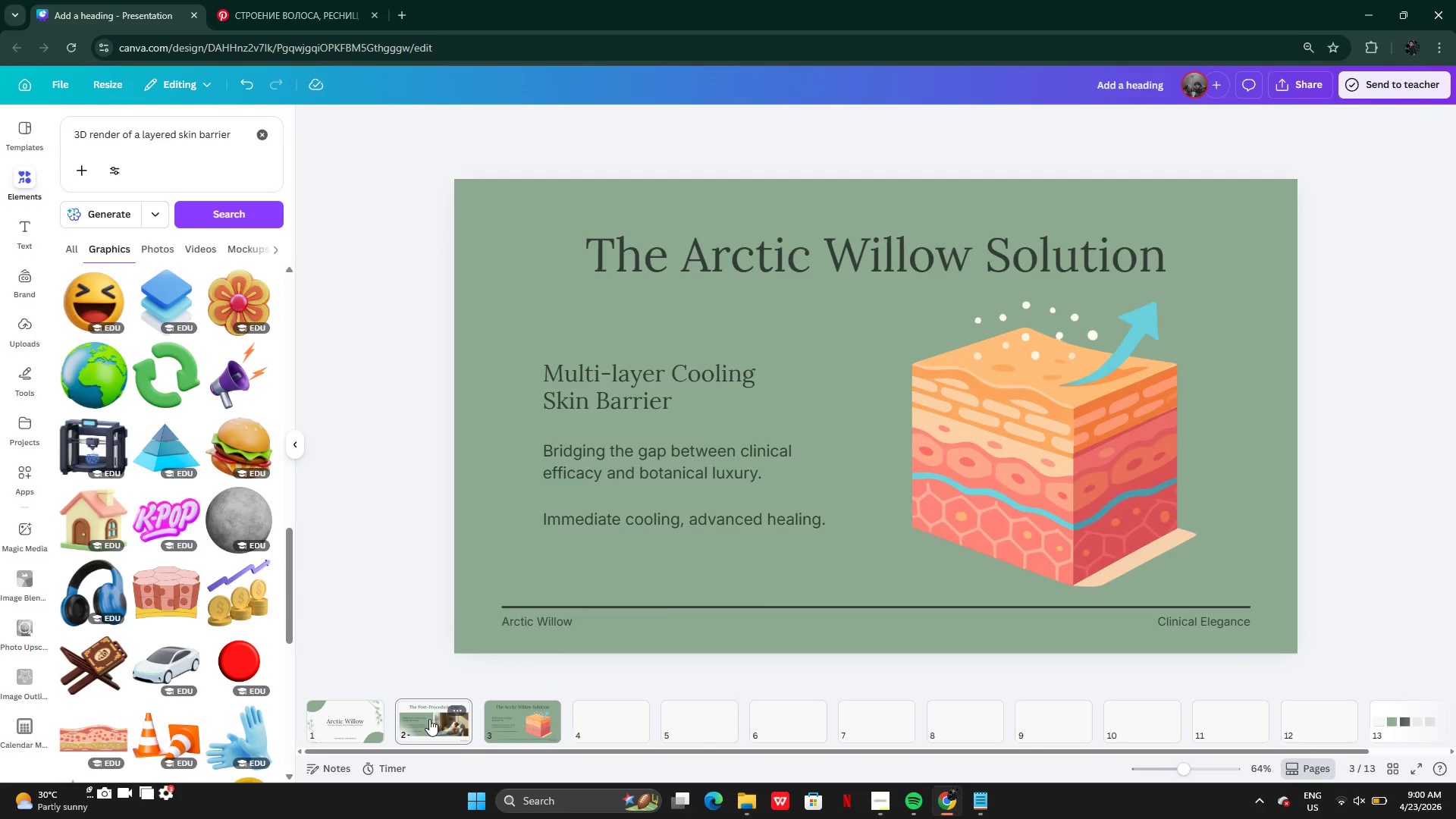 
left_click([487, 720])
 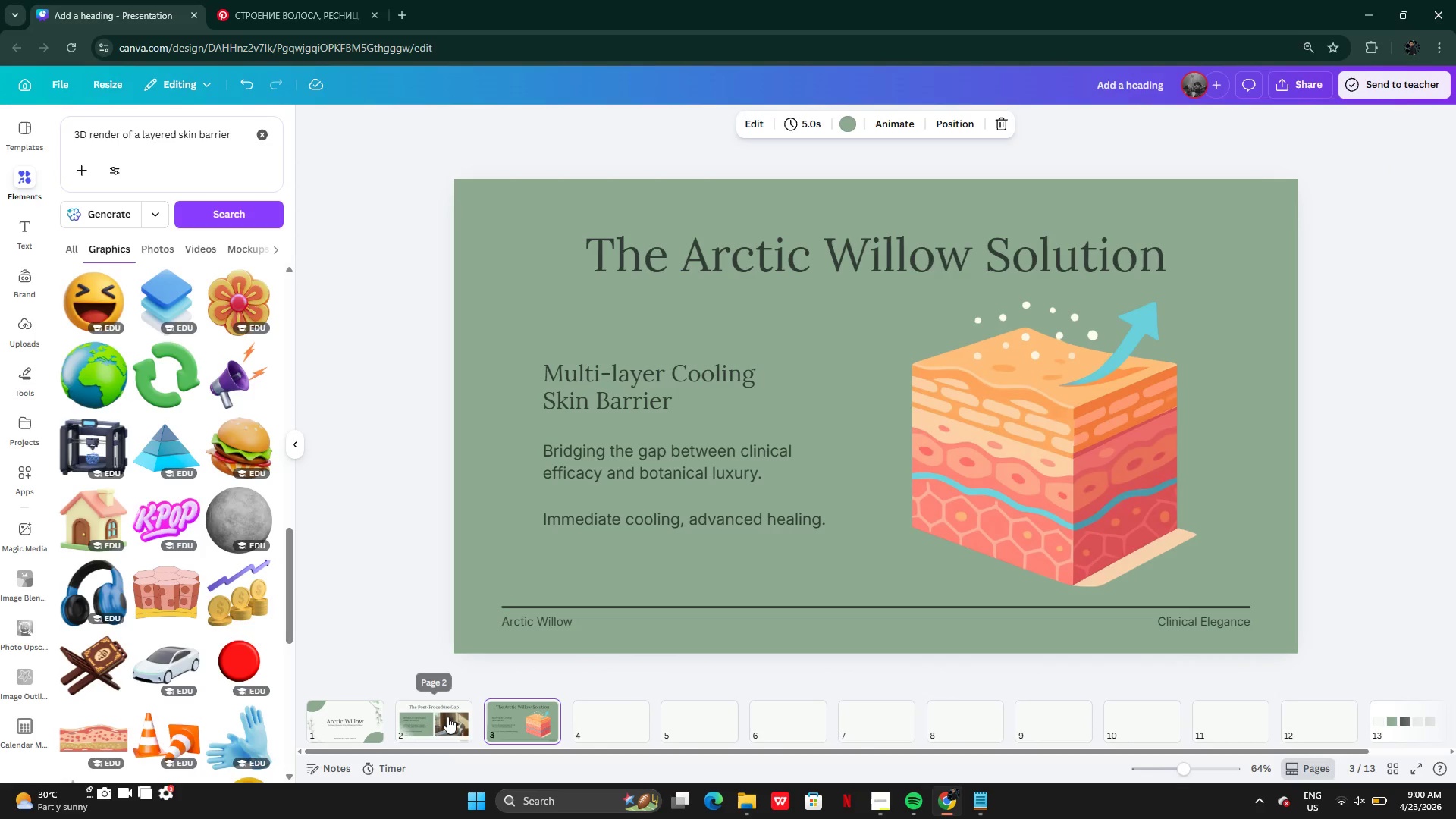 
left_click([447, 717])
 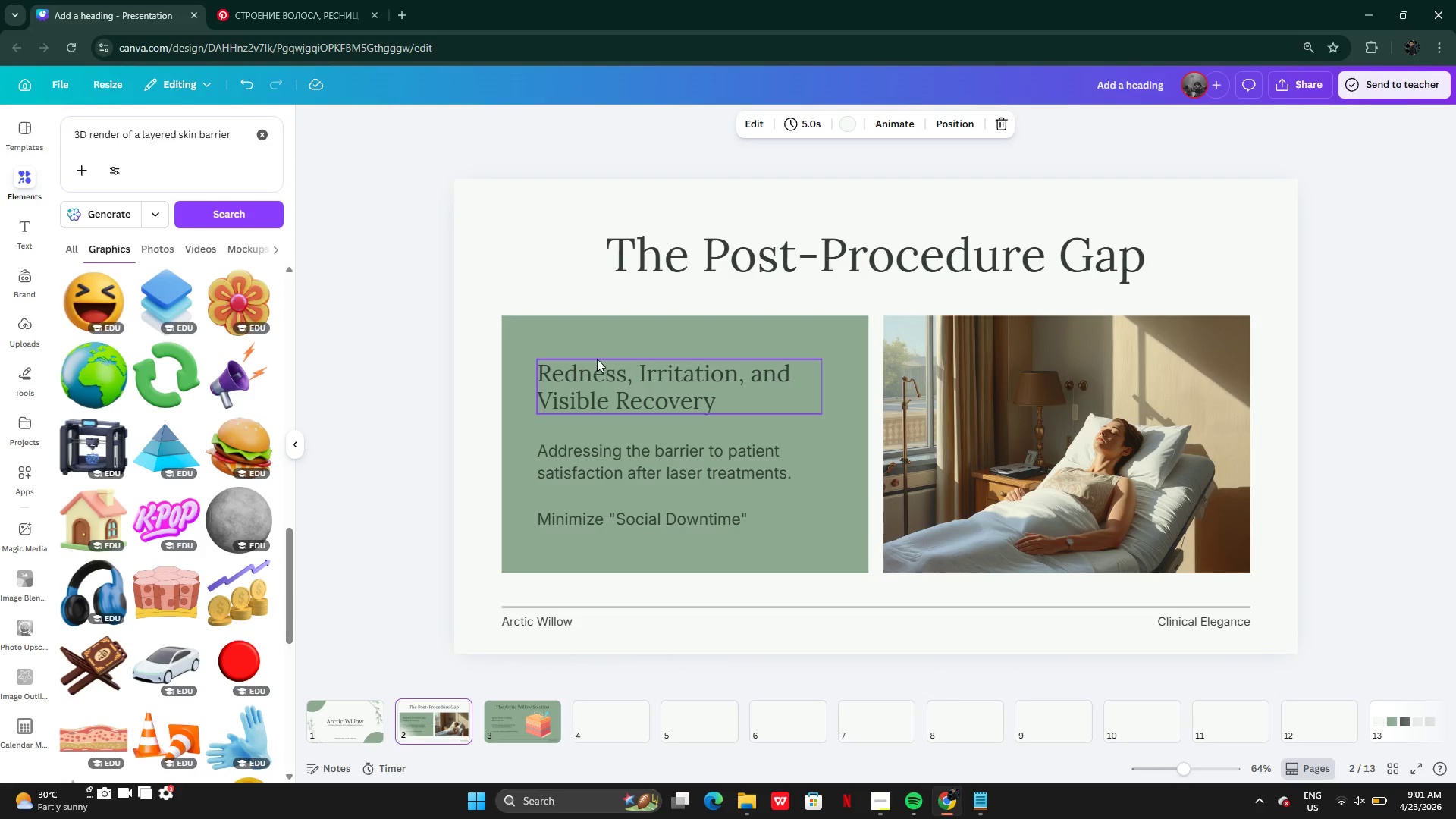 
left_click([597, 368])
 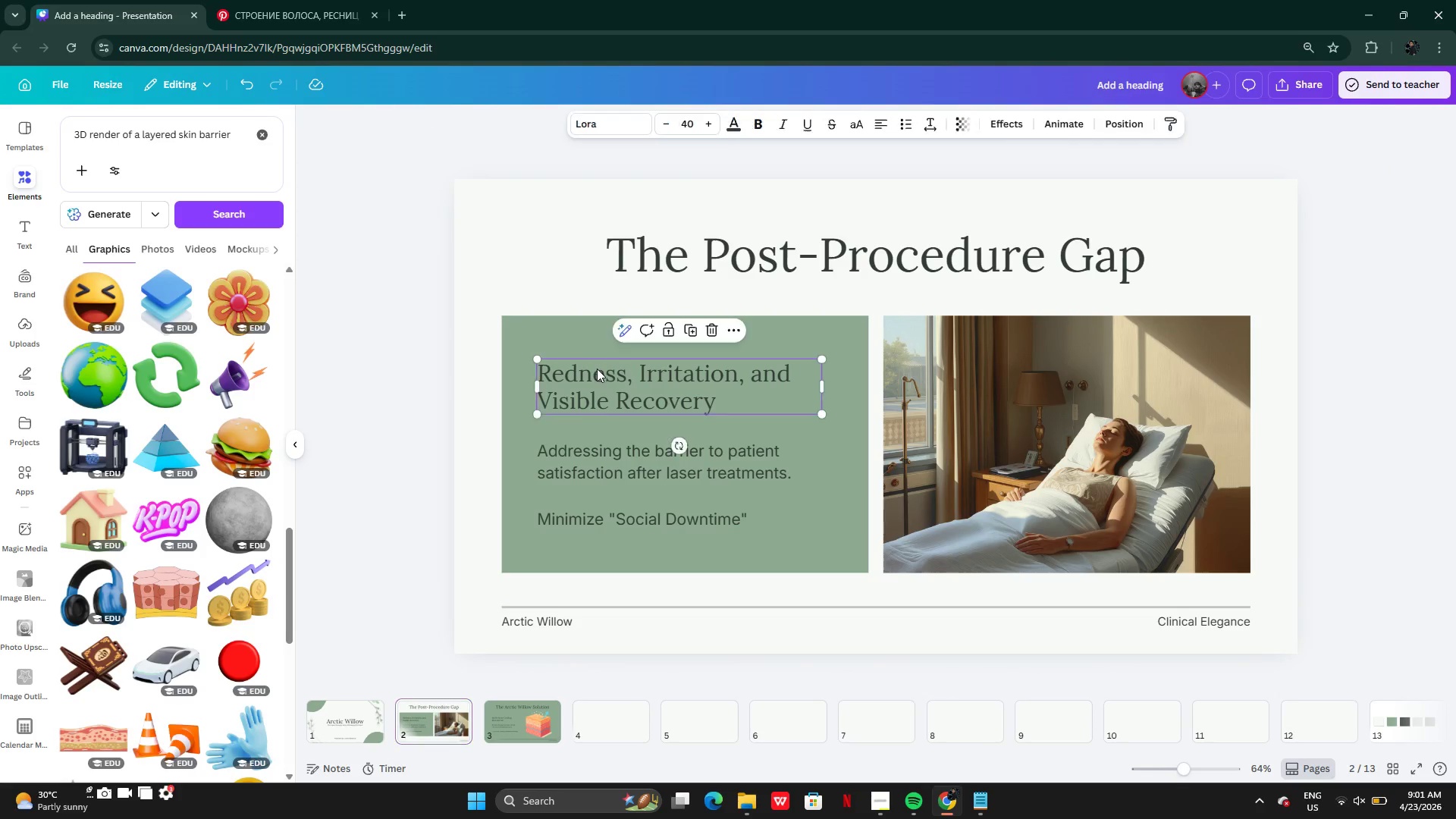 
hold_key(key=ShiftLeft, duration=1.41)
double_click([597, 460])
 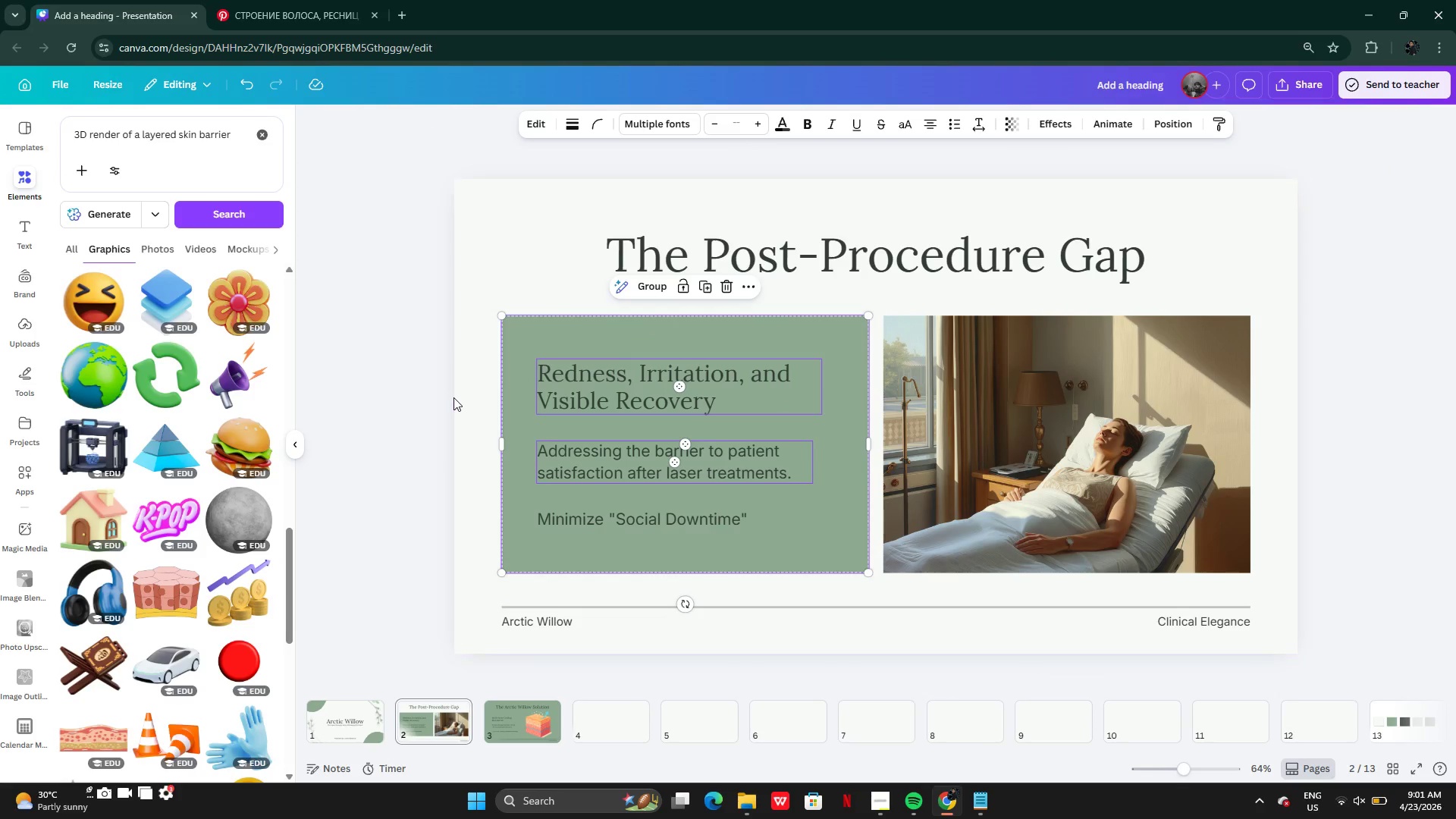 
double_click([573, 388])
 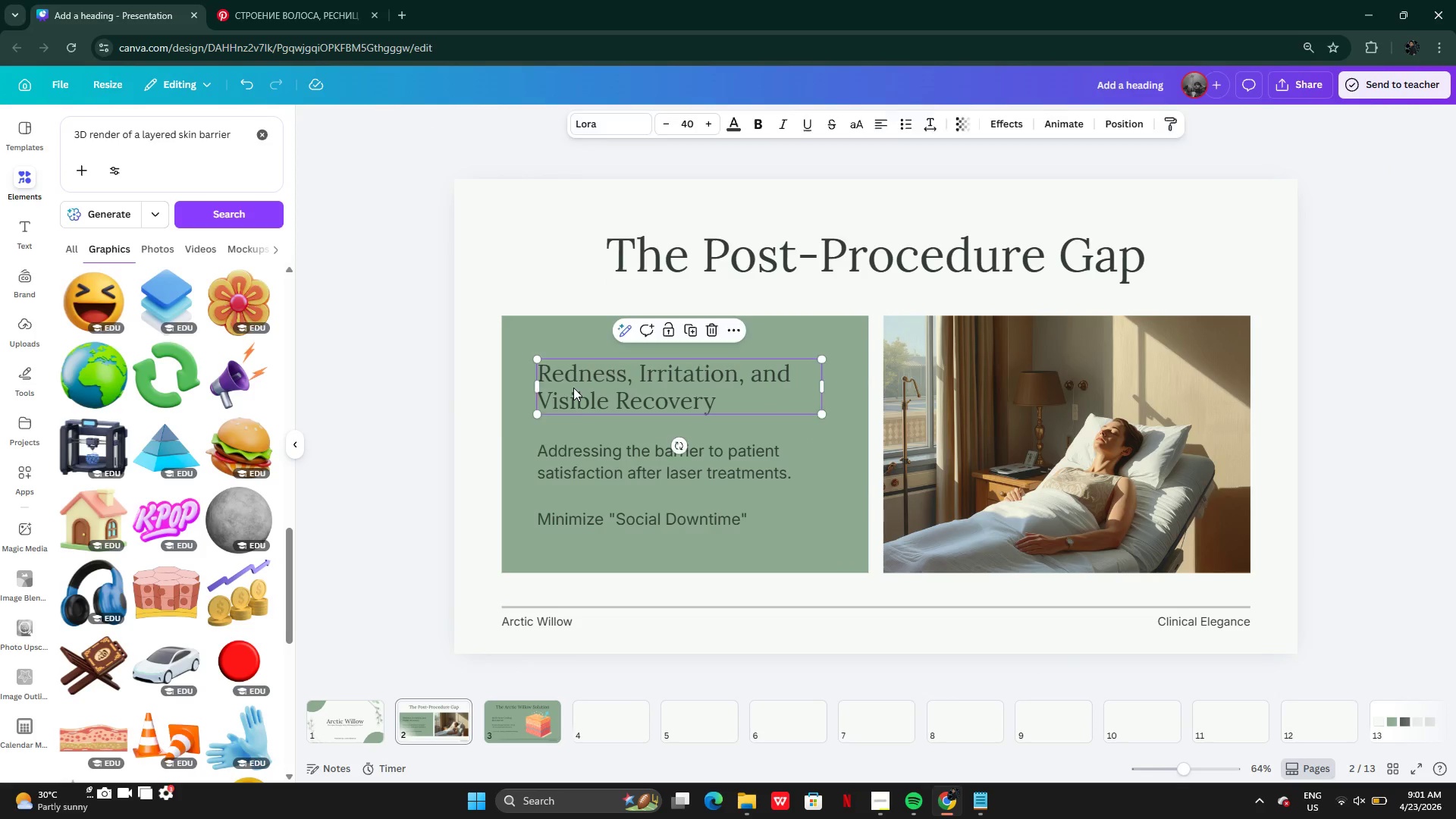 
hold_key(key=ShiftLeft, duration=1.05)
left_click([569, 479])
 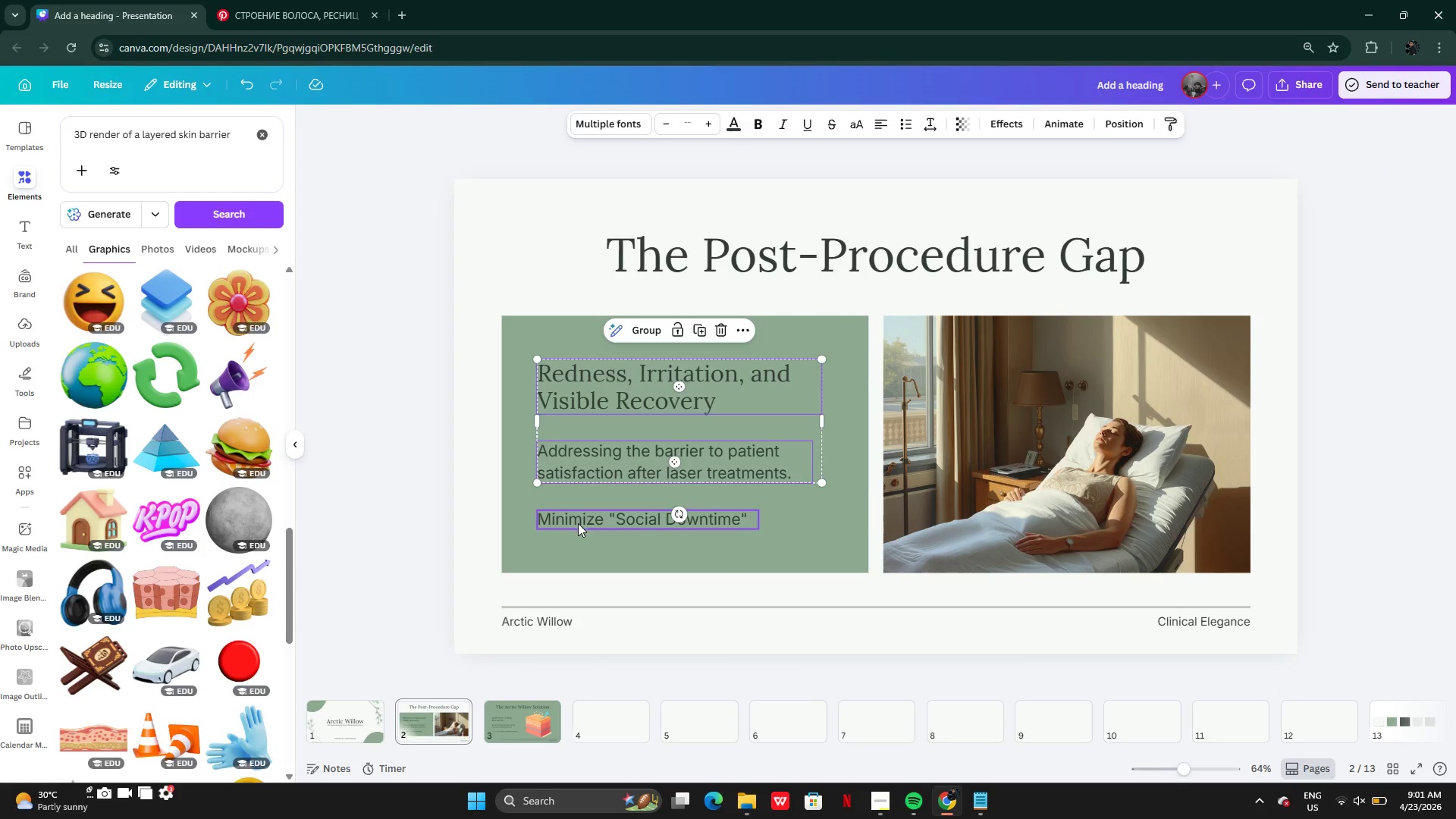 
left_click([578, 523])
 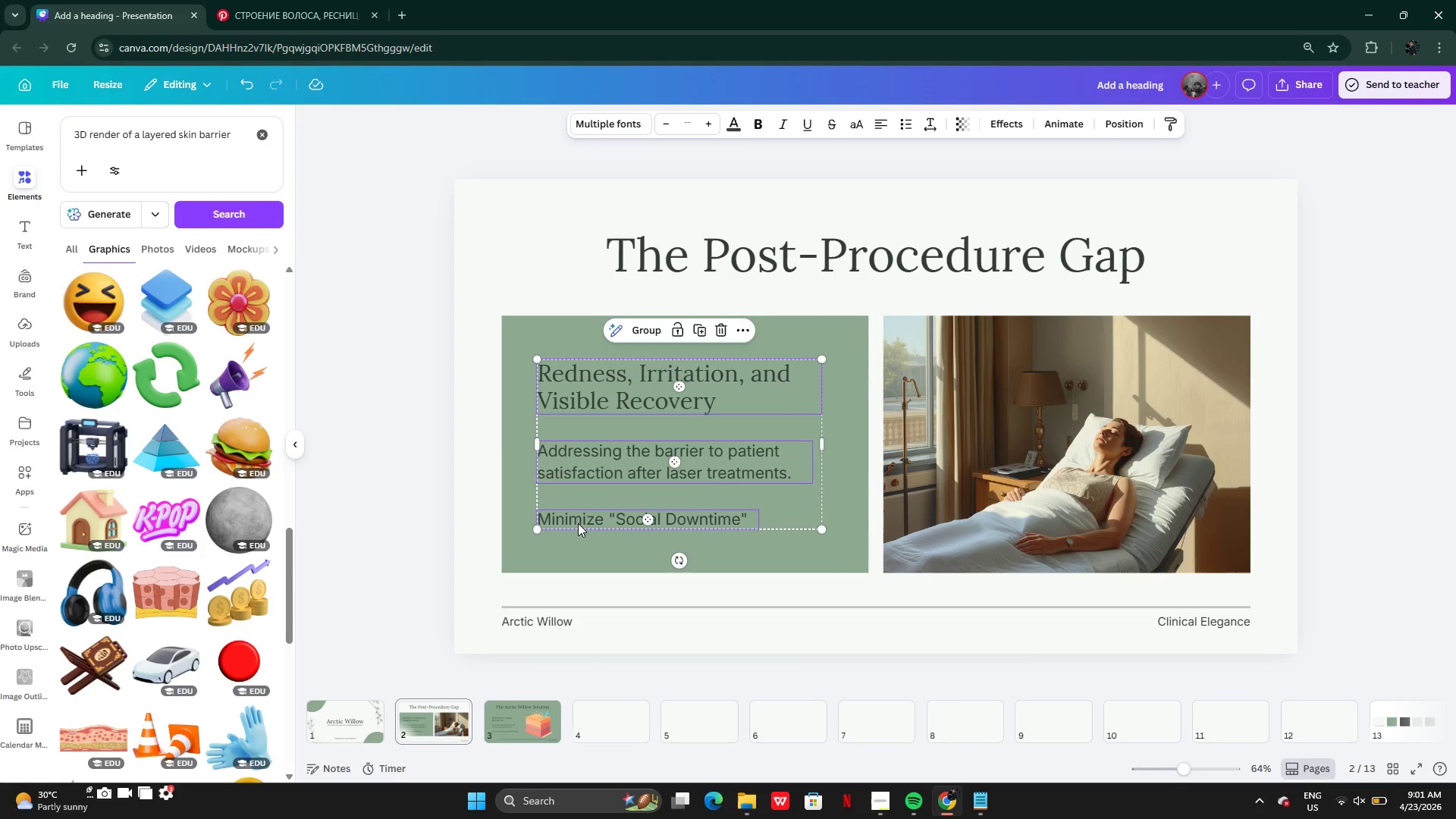 
key(Control+C)
 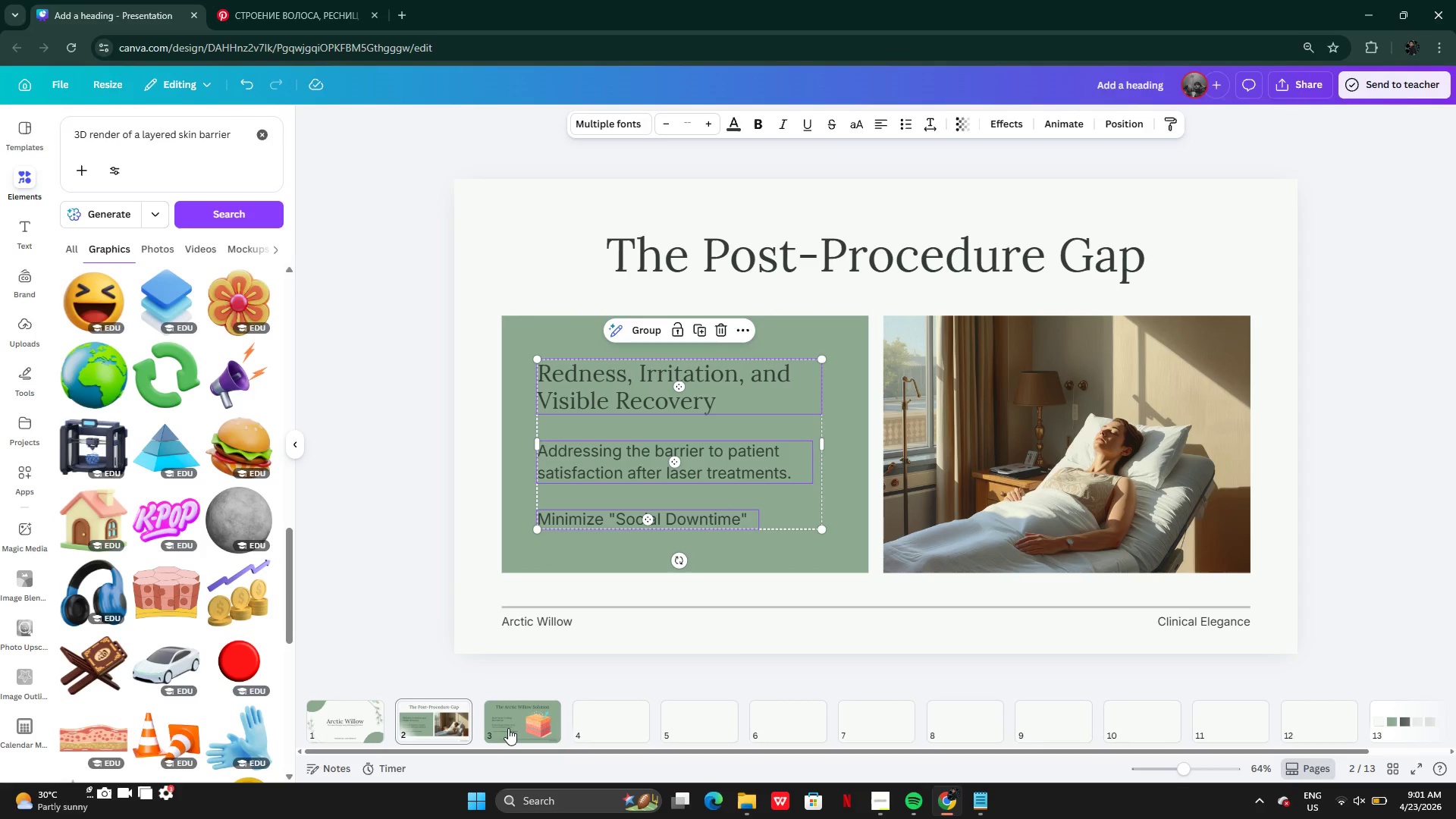 
left_click([513, 724])
 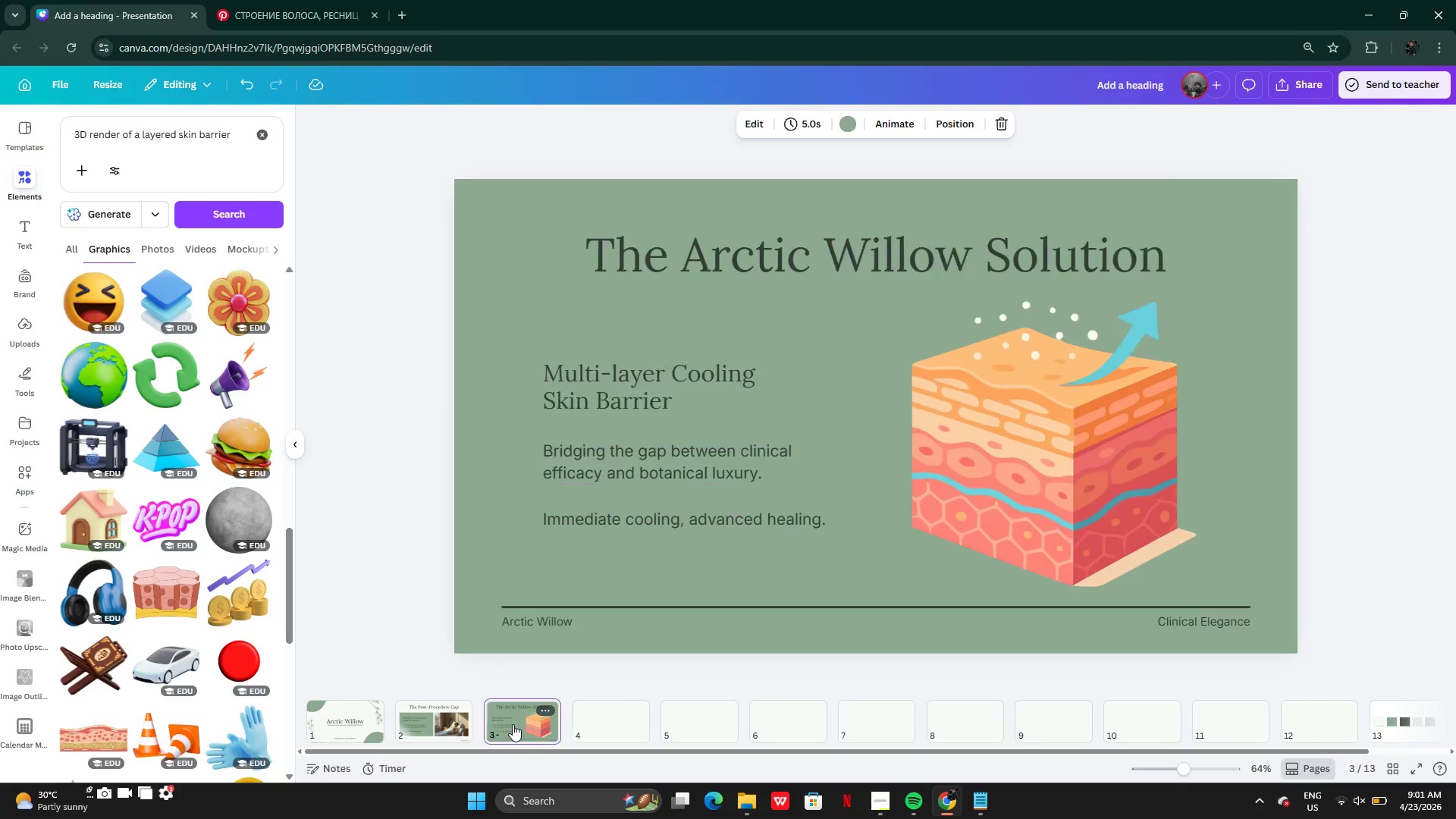 
key(Control+V)
 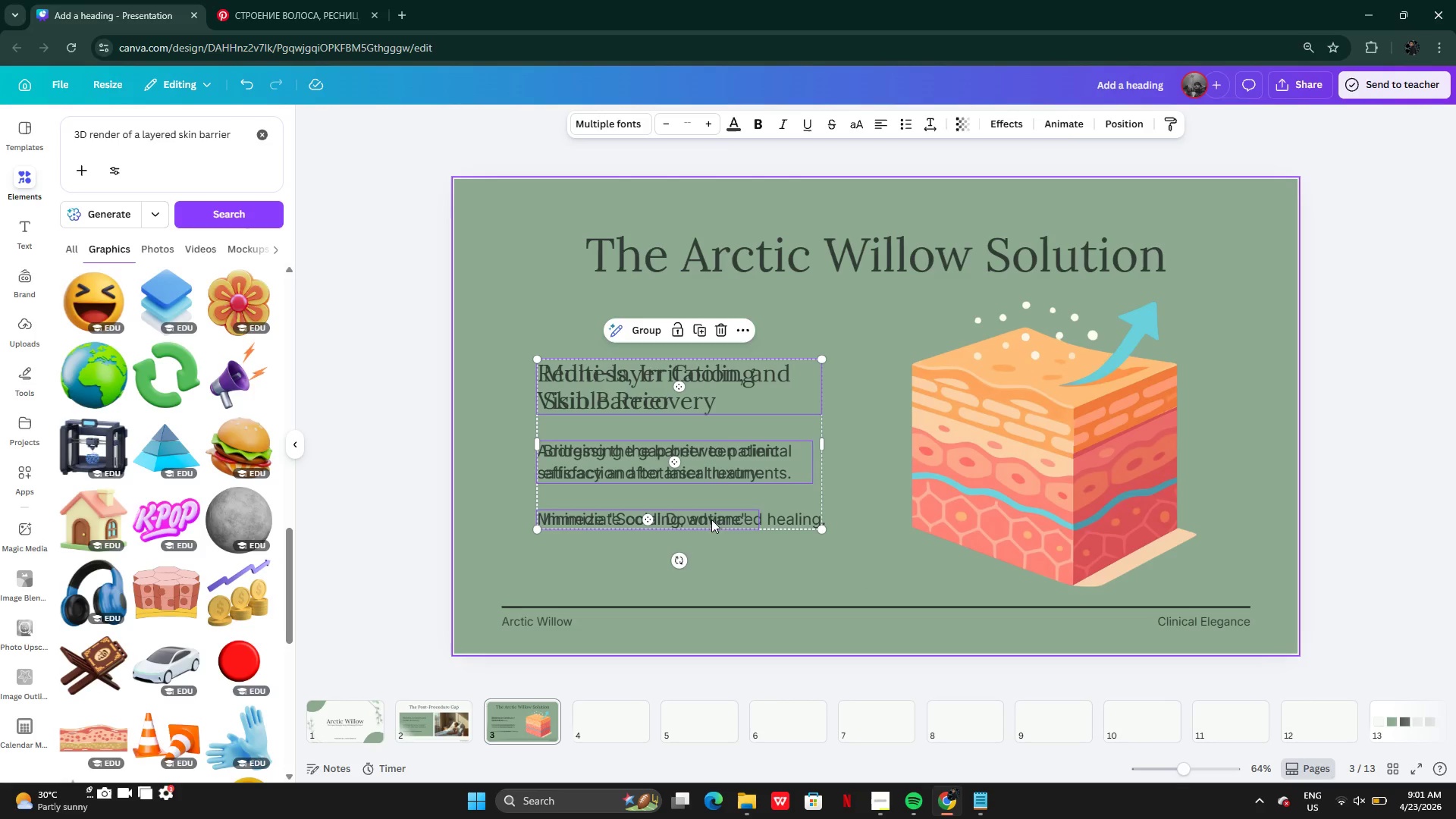 
left_click([725, 325])
 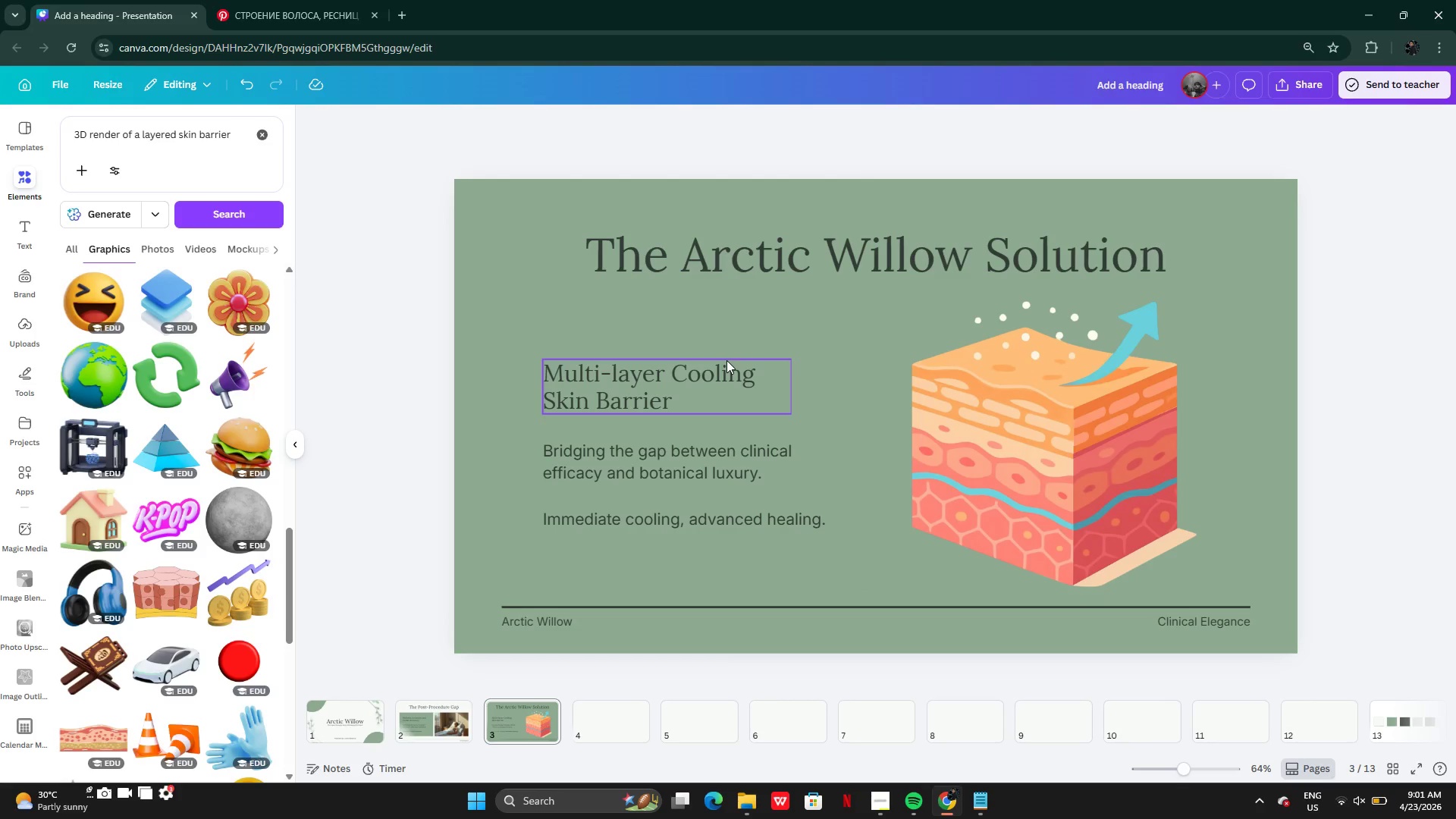 
left_click([726, 364])
 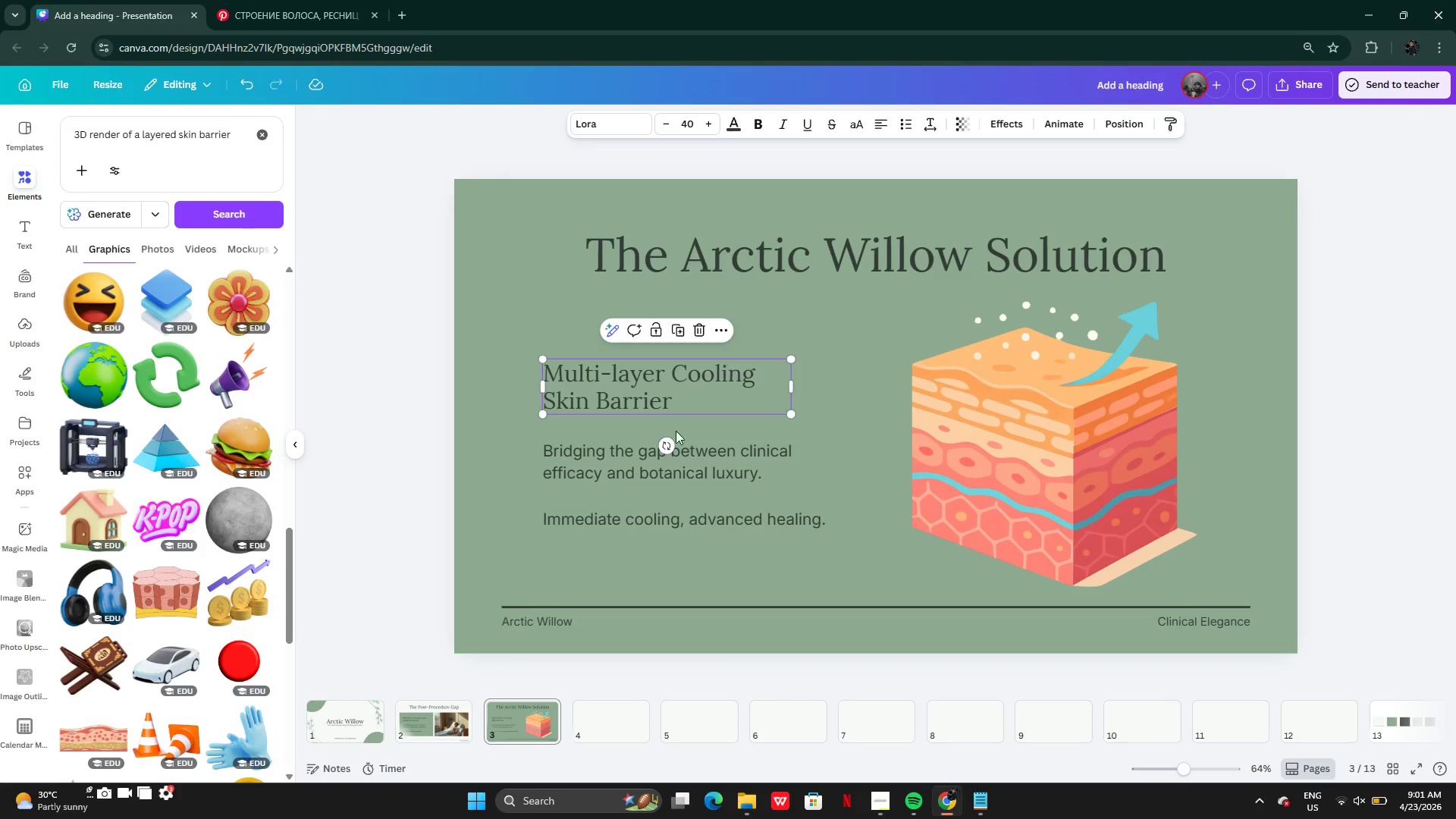 
hold_key(key=ShiftLeft, duration=1.58)
left_click([665, 463])
 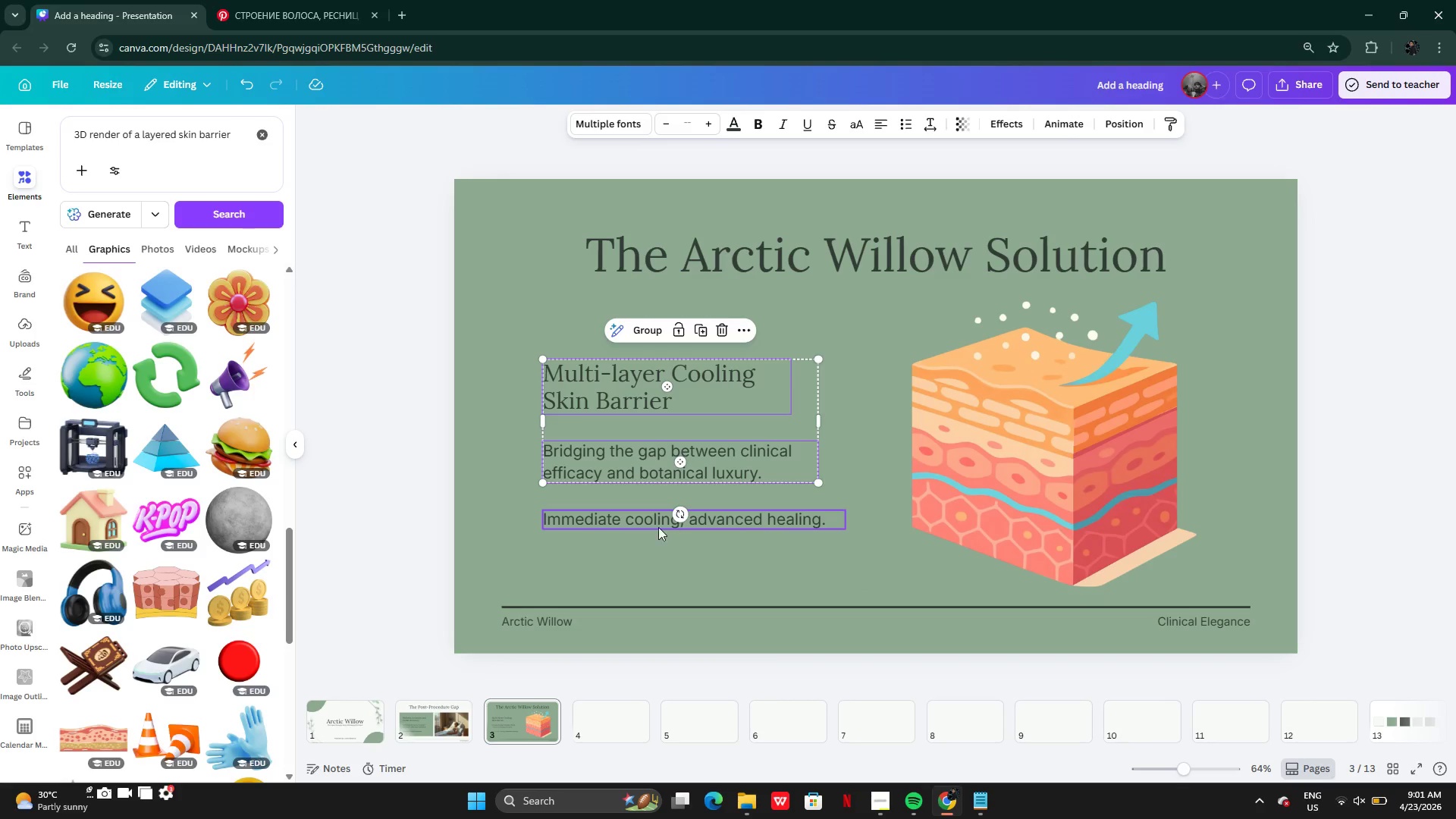 
left_click([632, 526])
 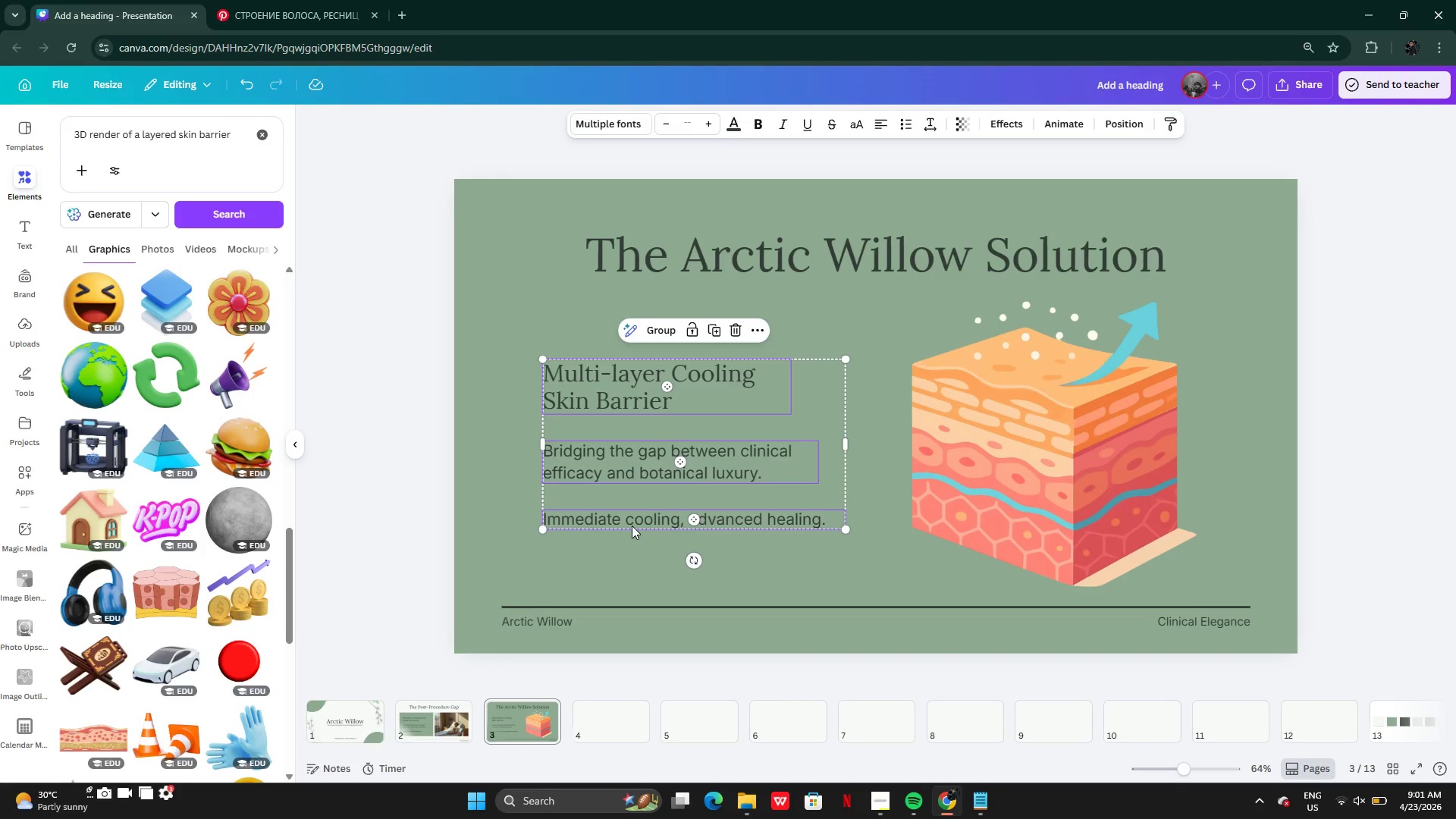 
key(ArrowLeft)
 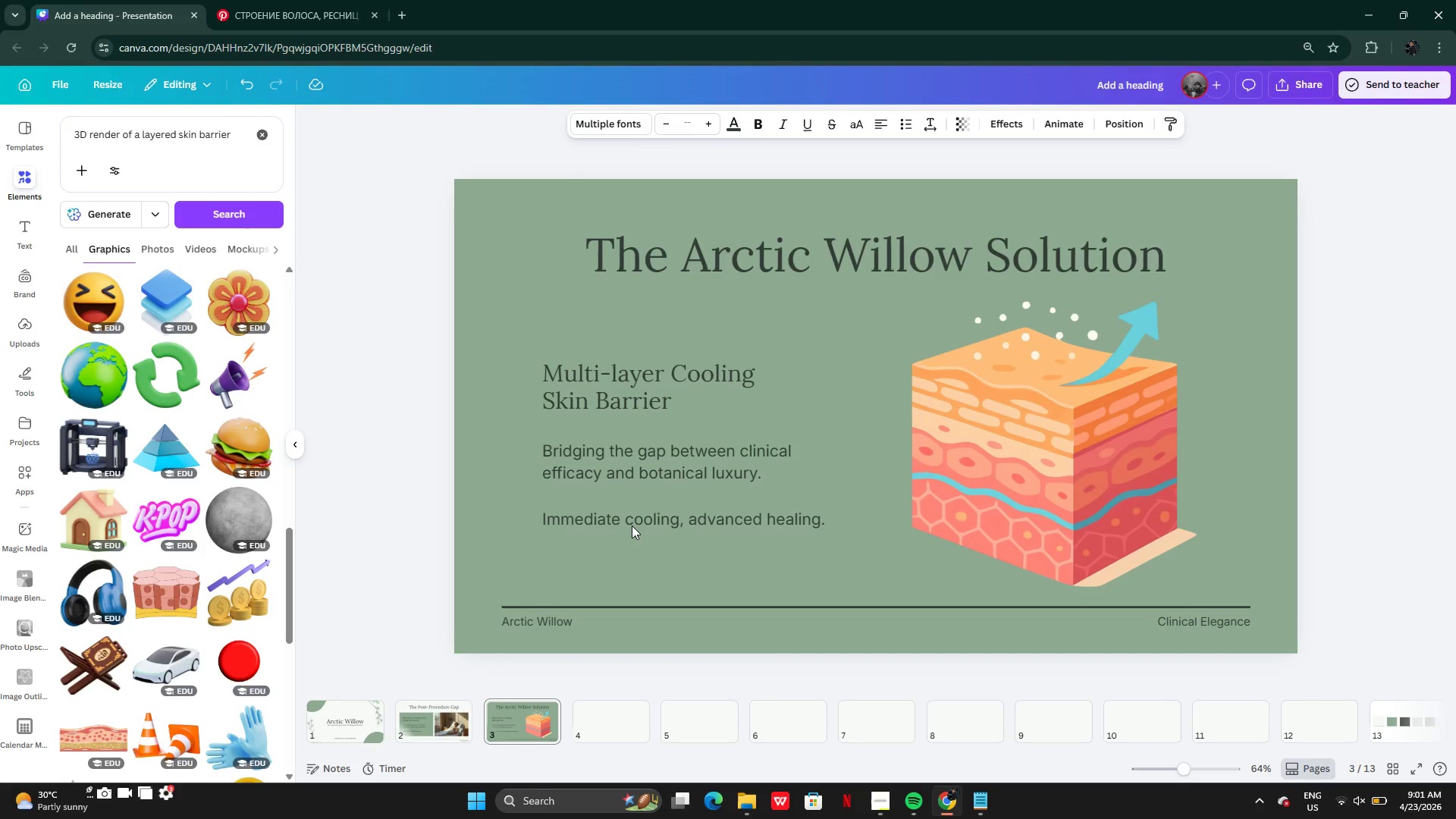 
key(ArrowLeft)
 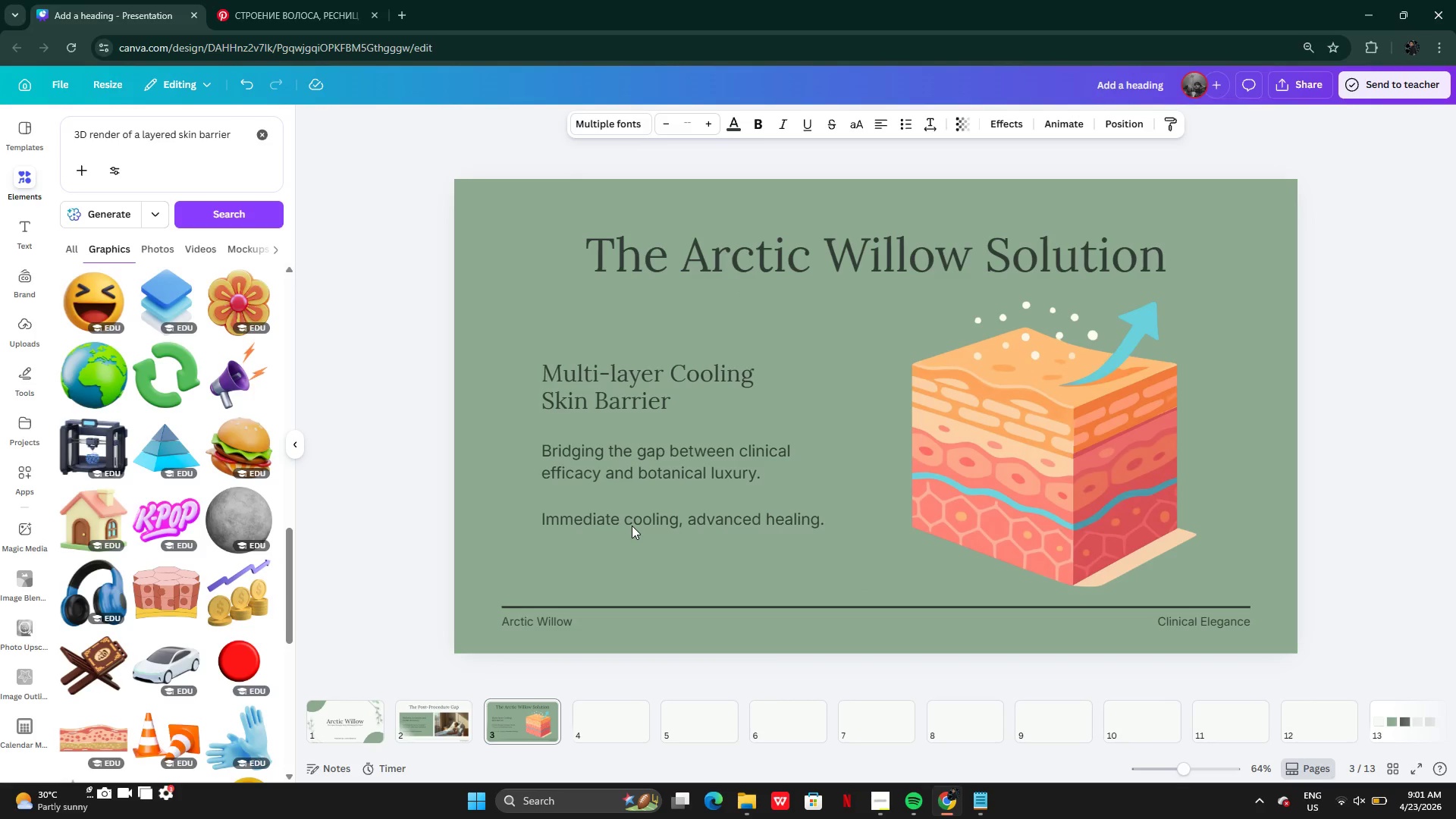 
key(ArrowLeft)
 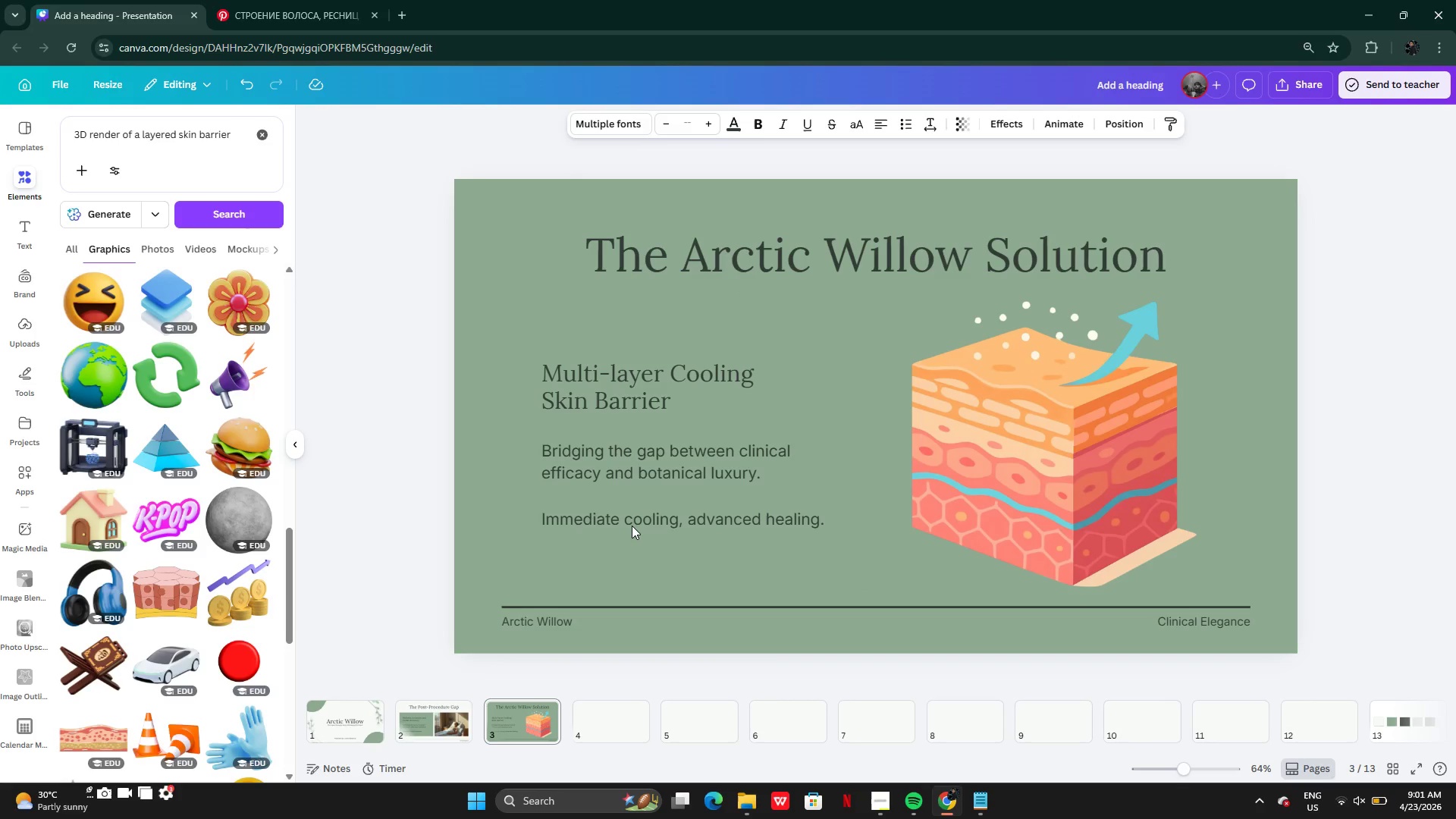 
key(ArrowLeft)
 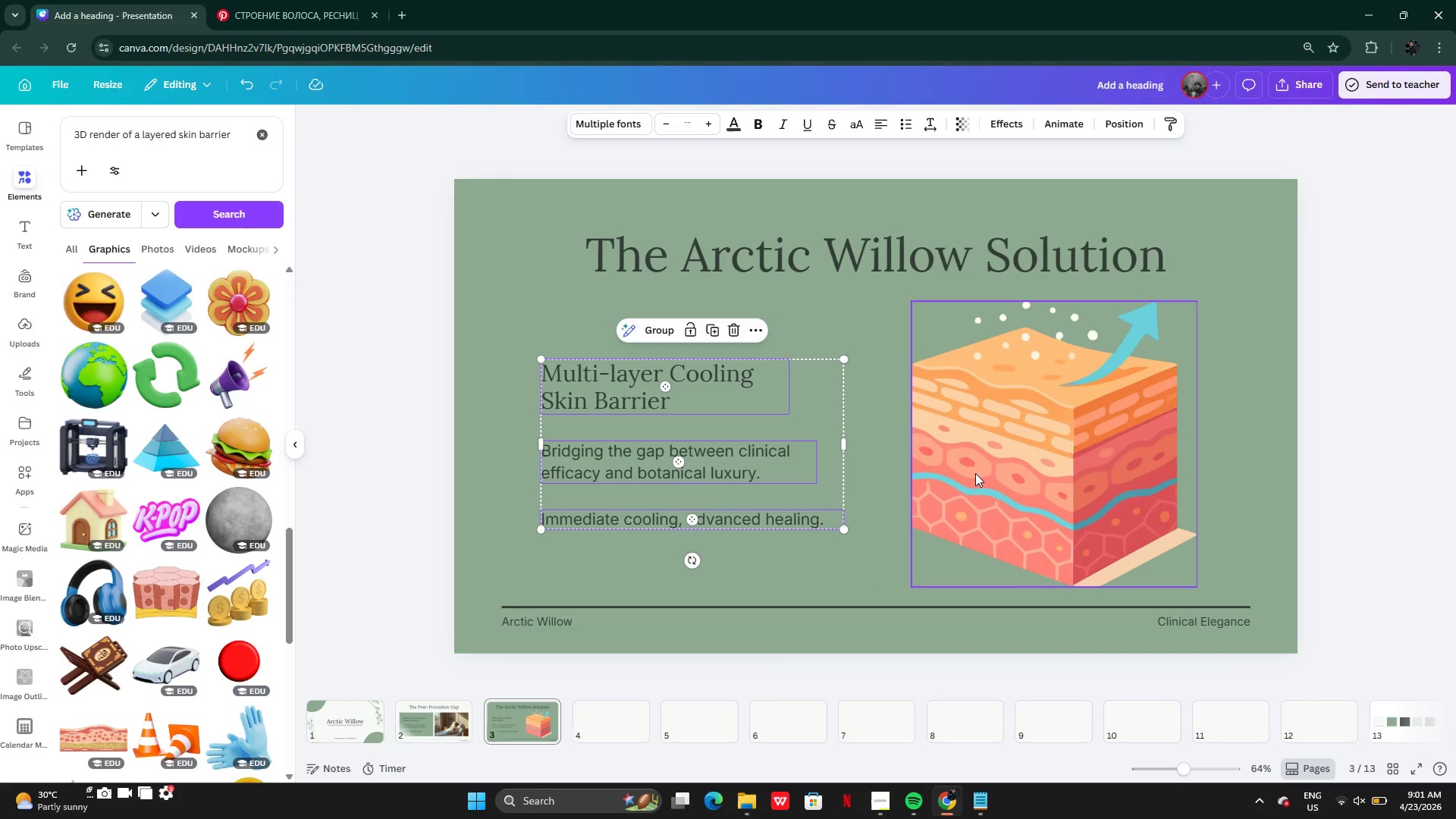 
left_click([975, 474])
 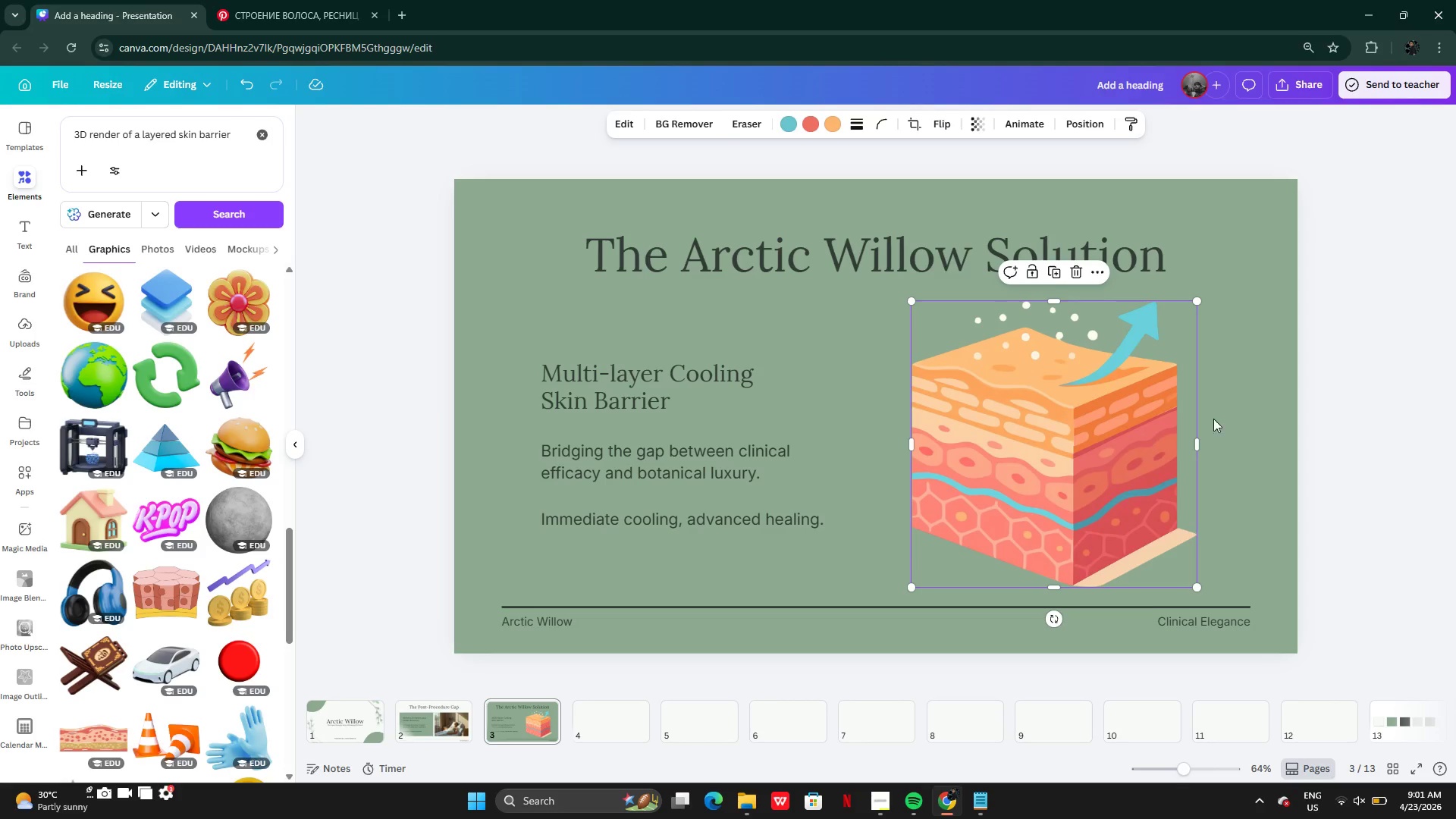 
left_click([1245, 413])
 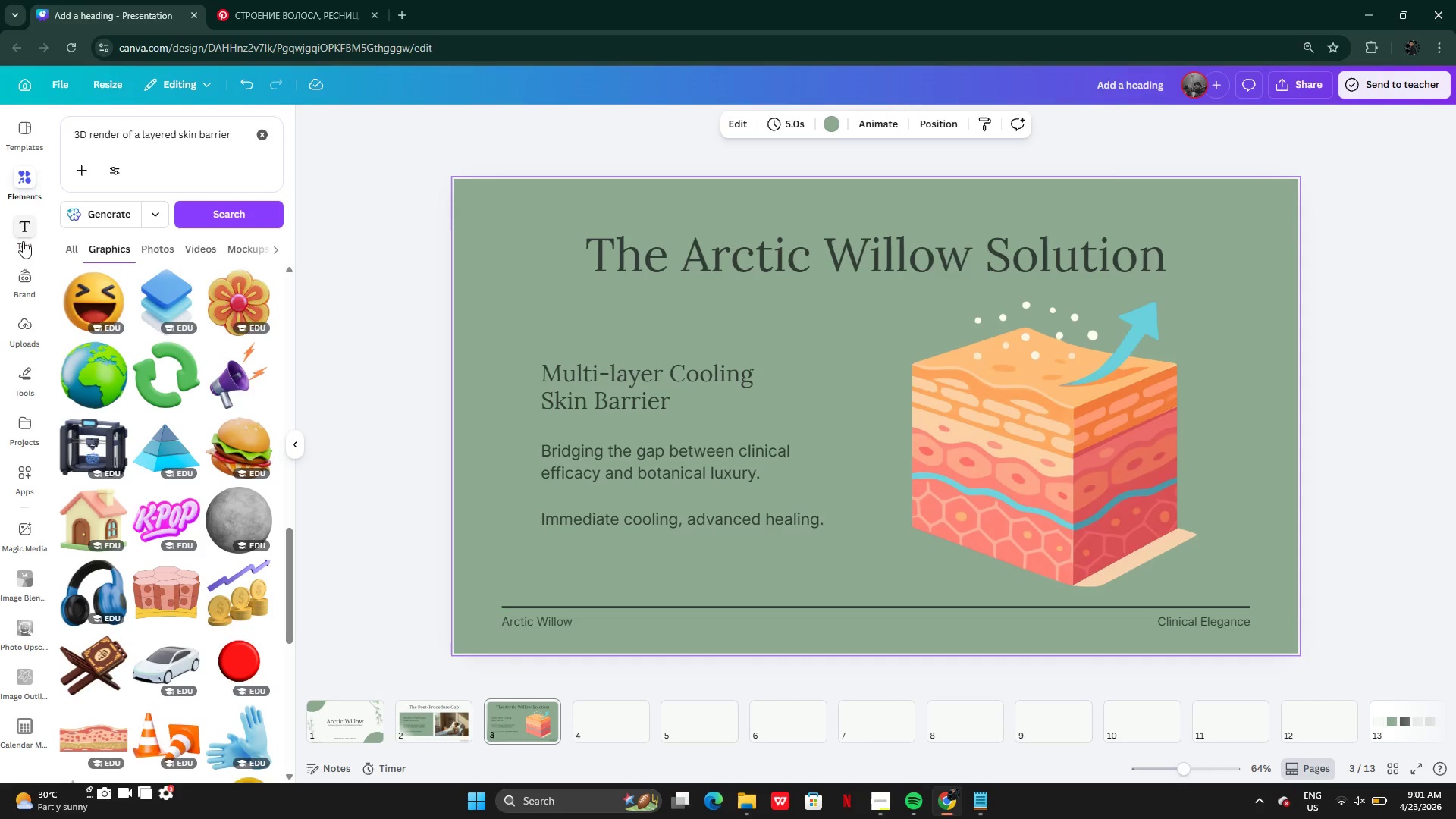 
wait(5.3)
 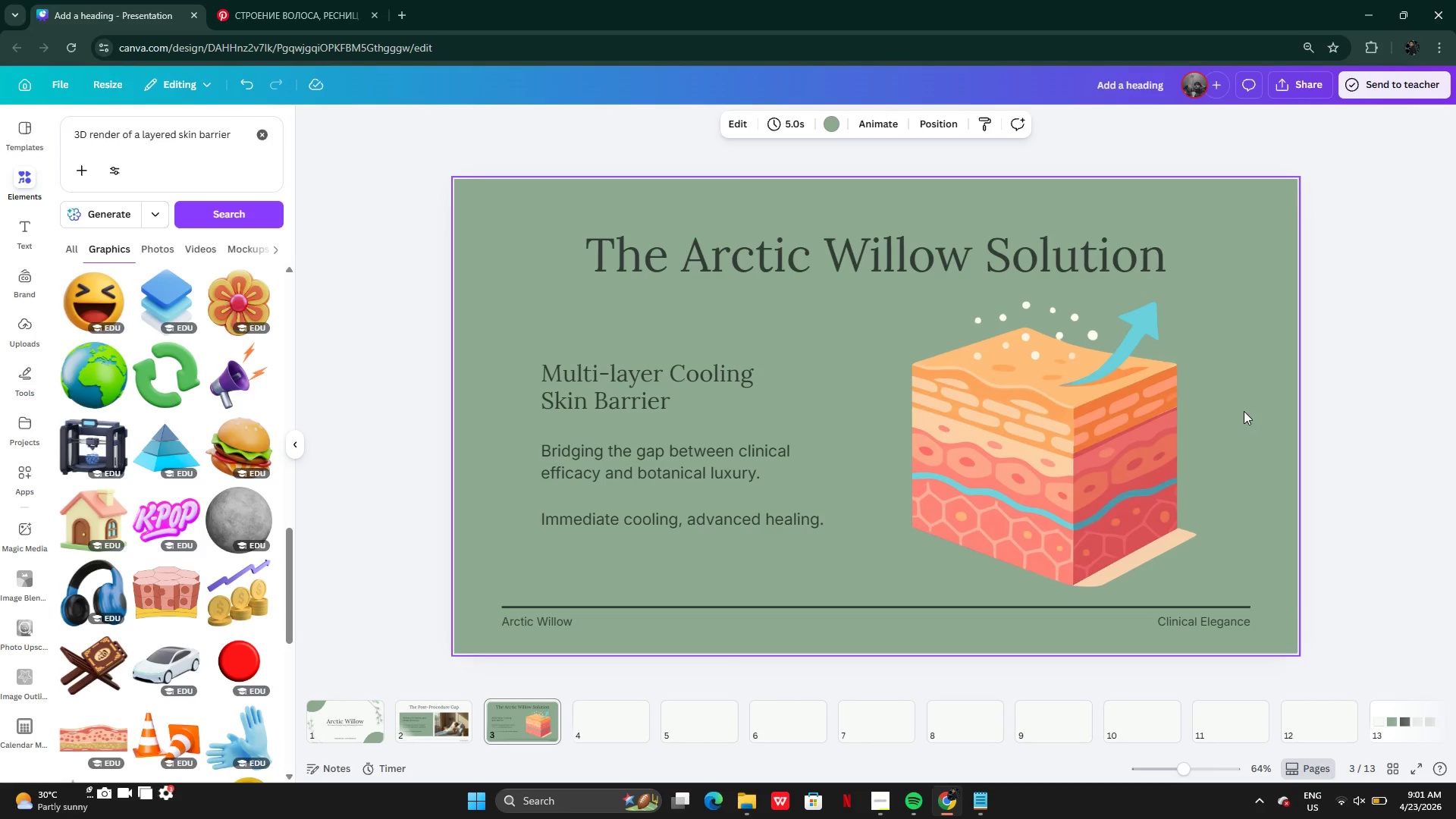 
left_click([273, 133])
 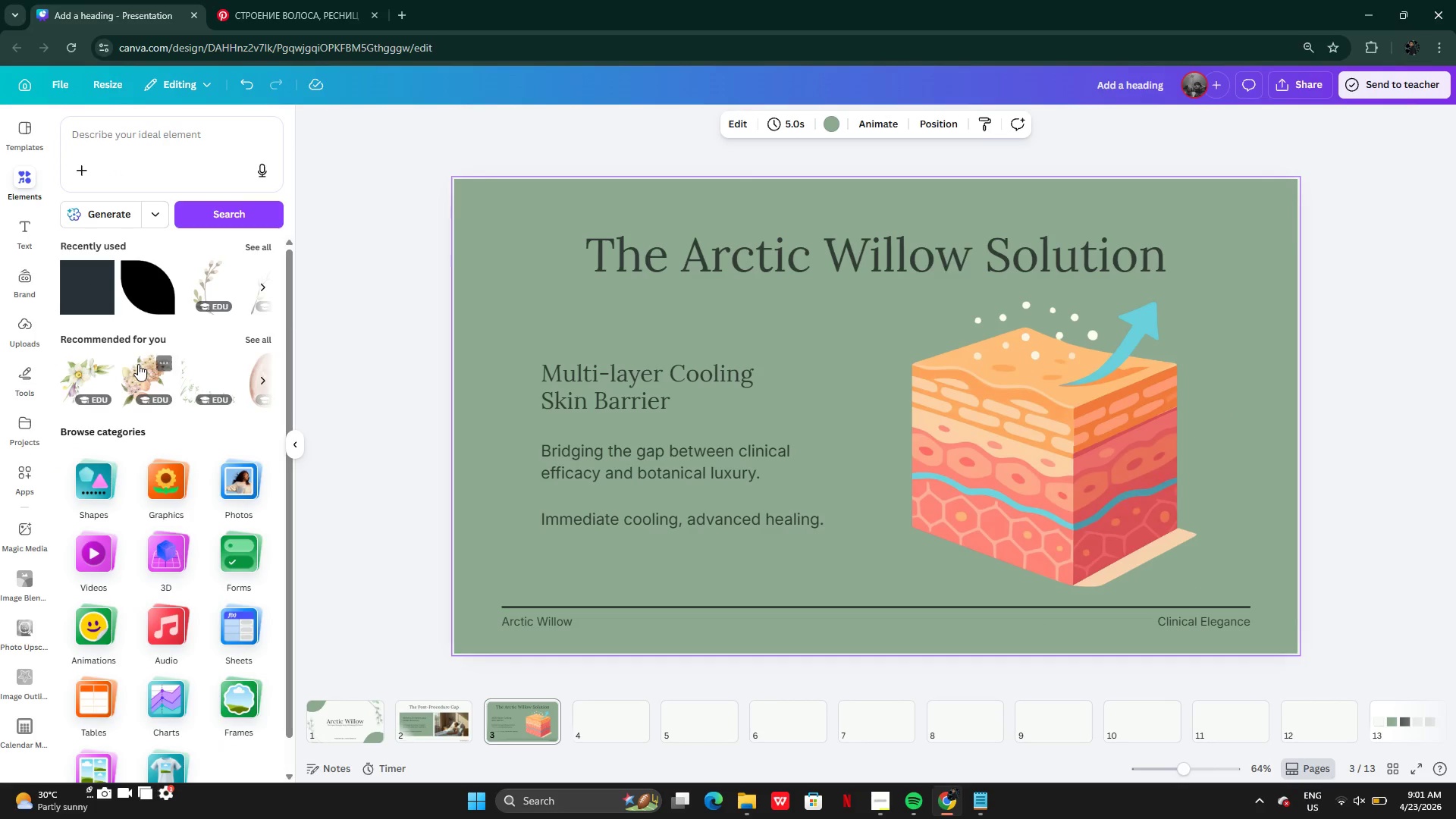 
left_click([96, 294])
 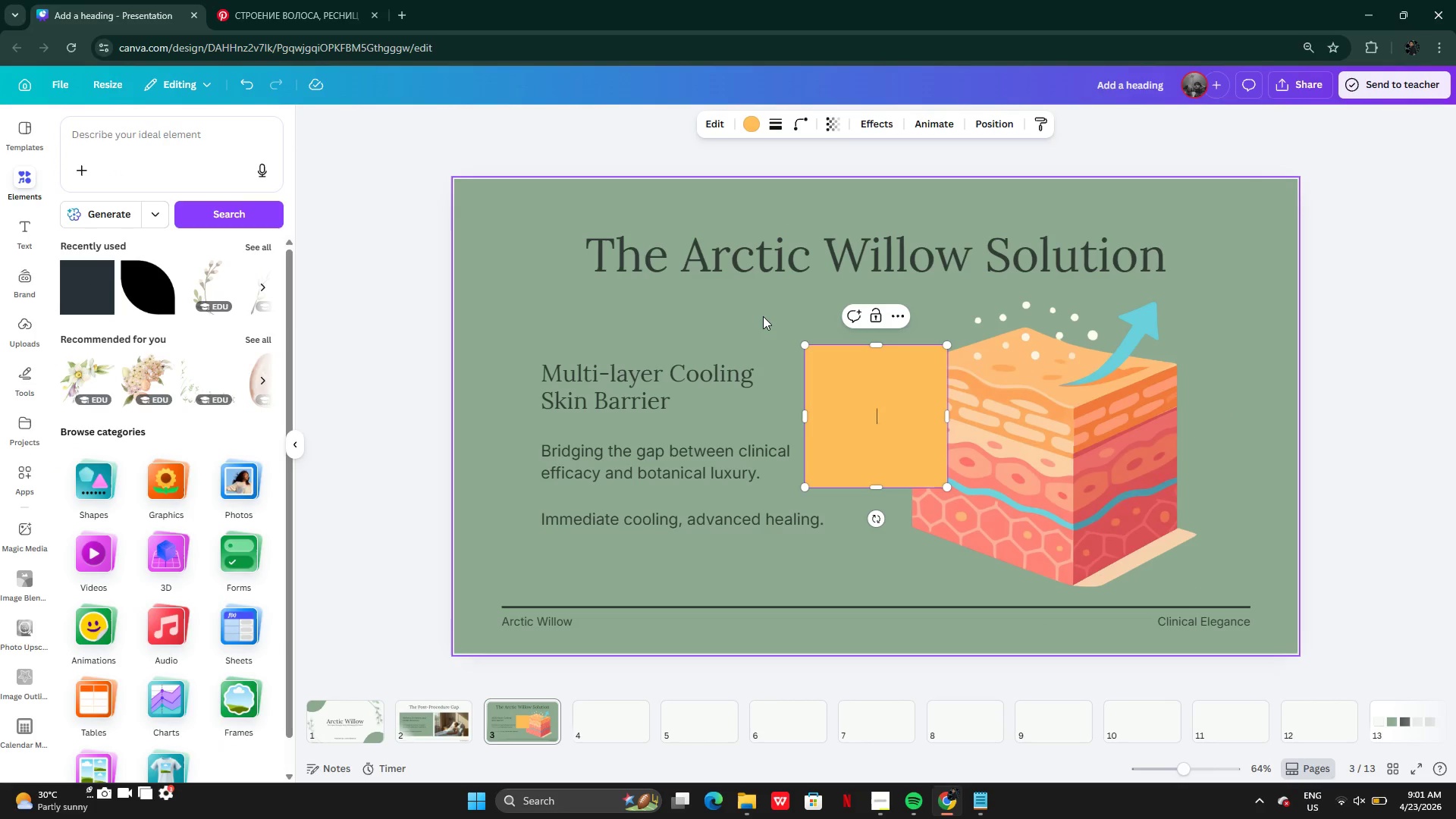 
double_click([864, 385])
 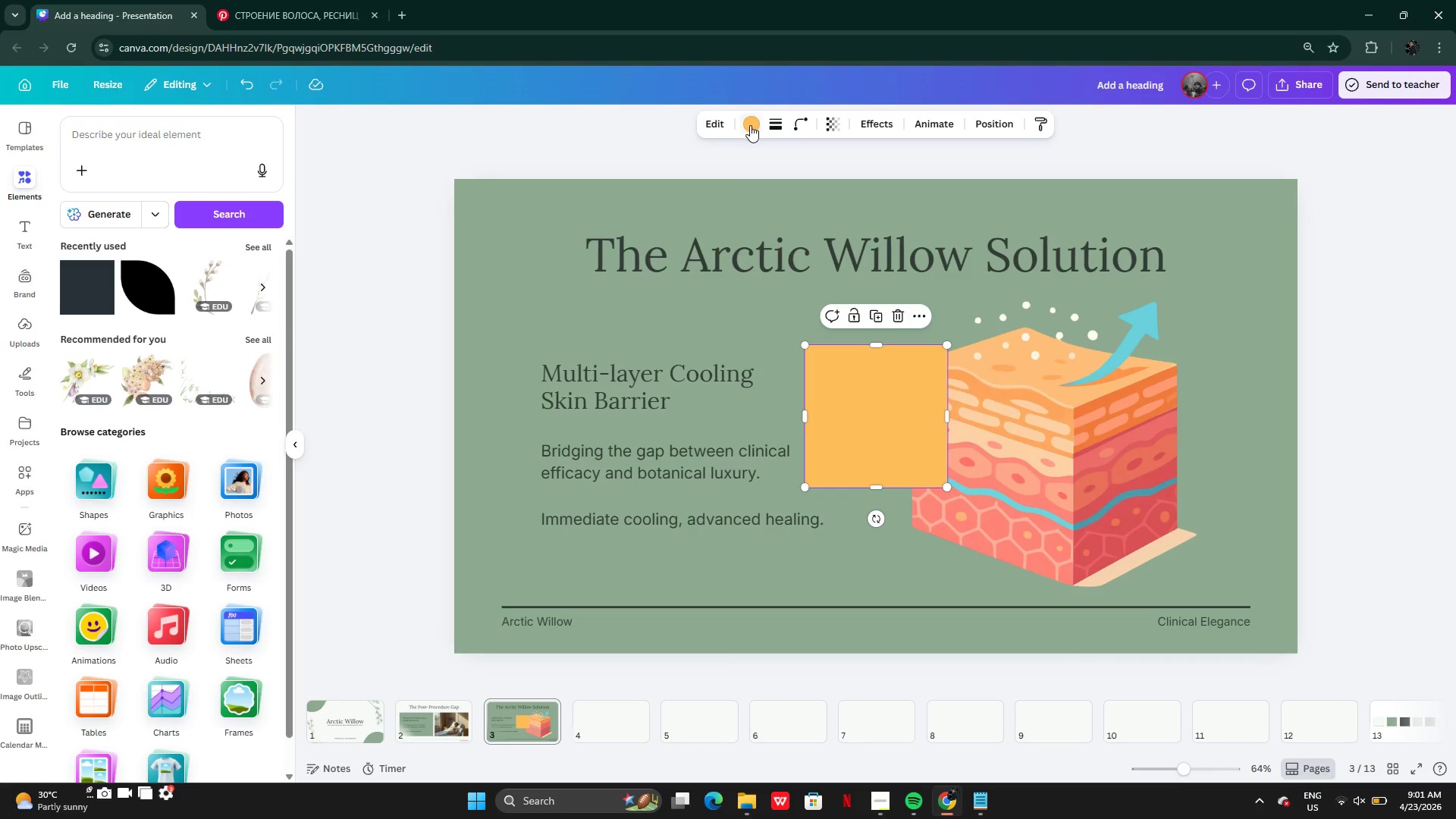 
left_click([750, 126])
 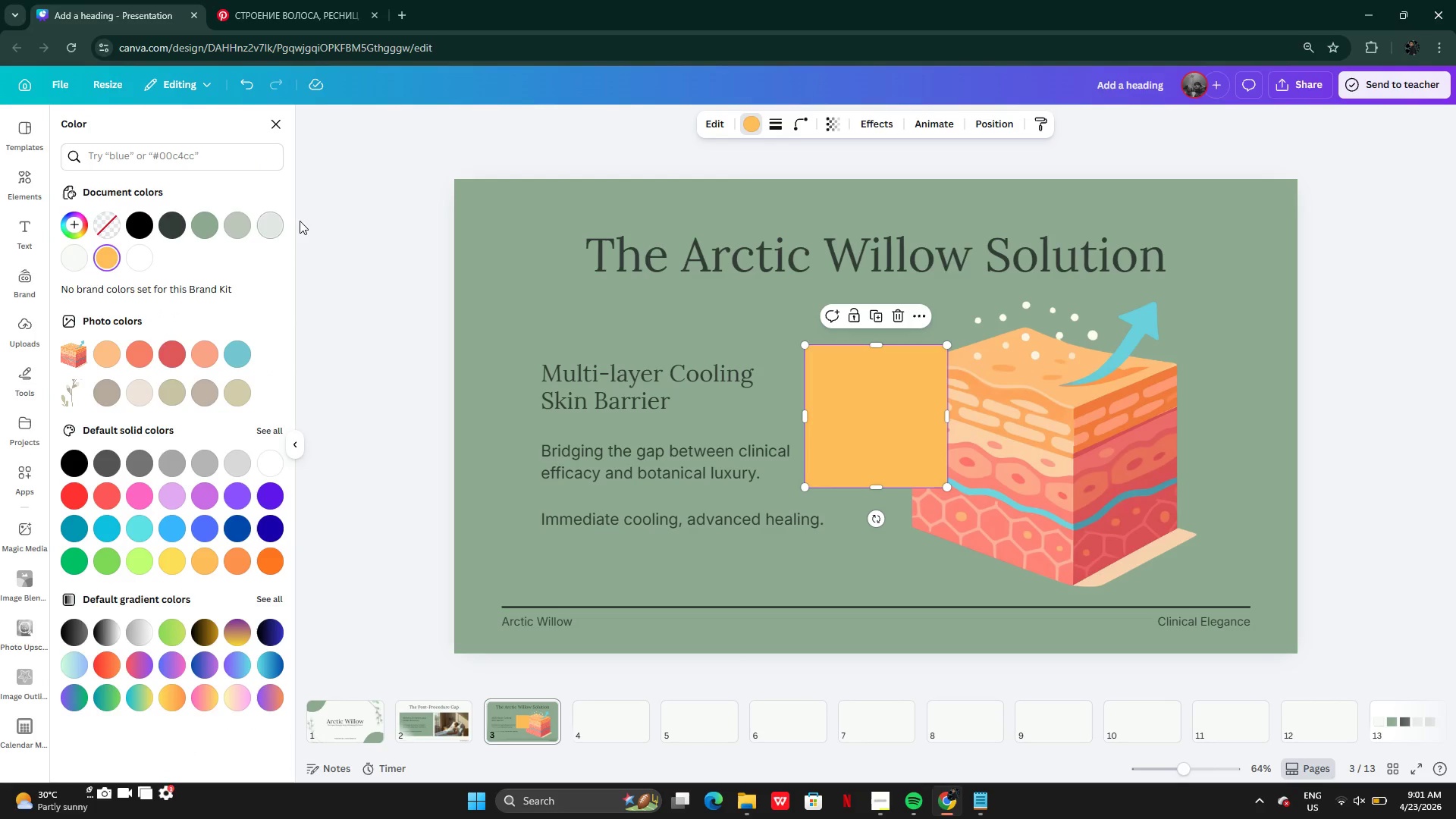 
left_click([269, 226])
 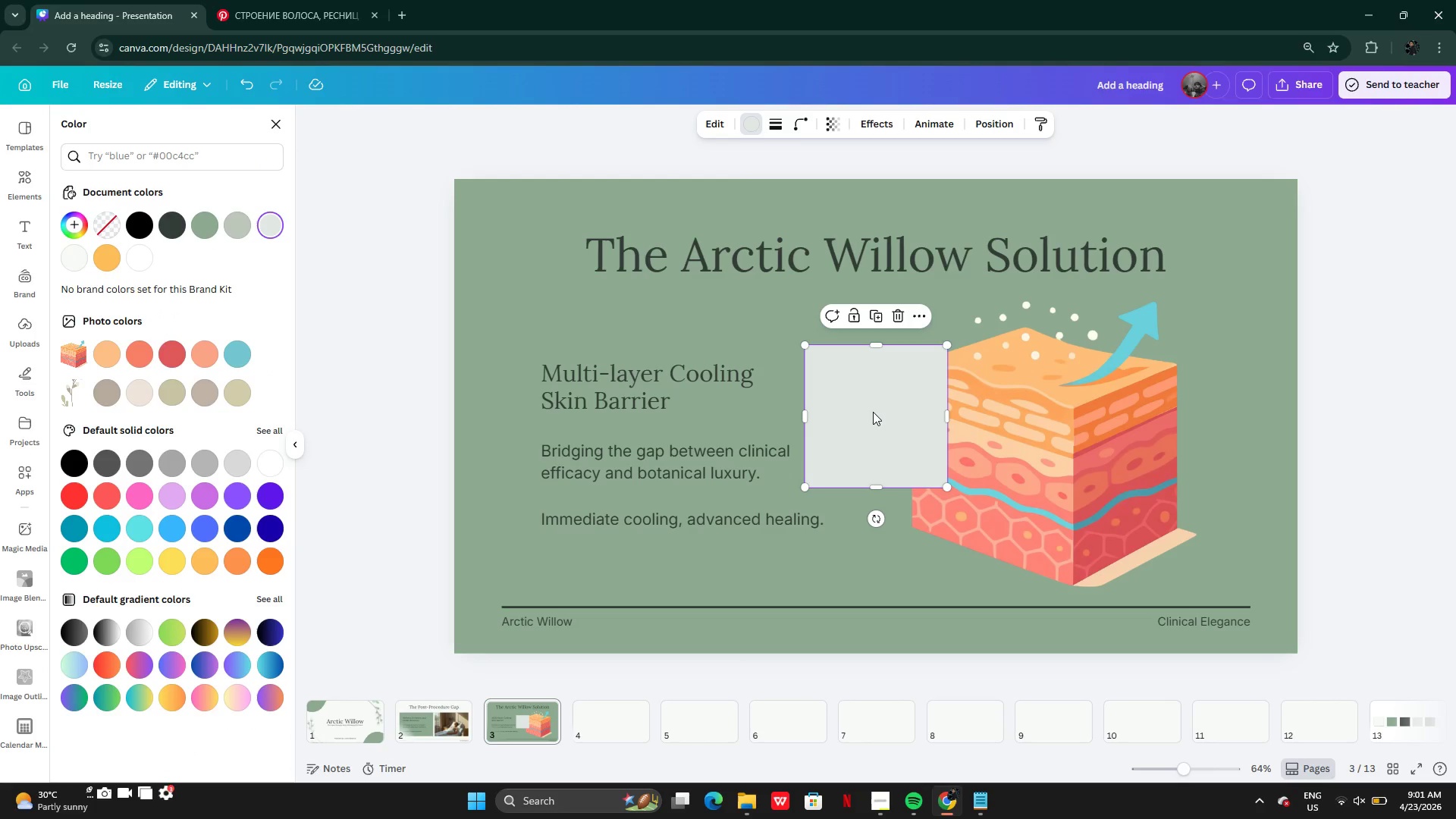 
left_click_drag(start_coordinate=[873, 412], to_coordinate=[436, 714])
 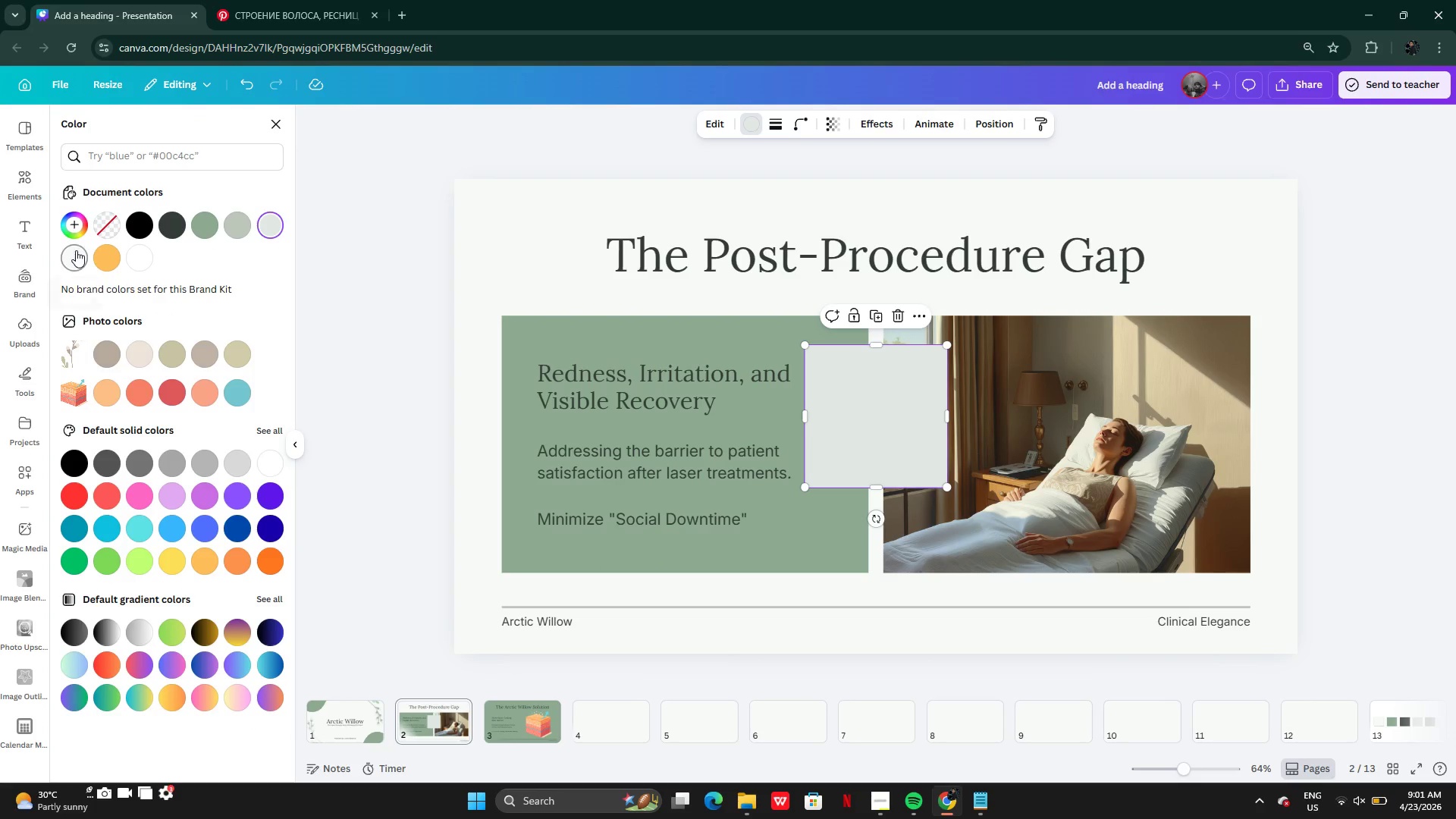 
left_click([74, 253])
 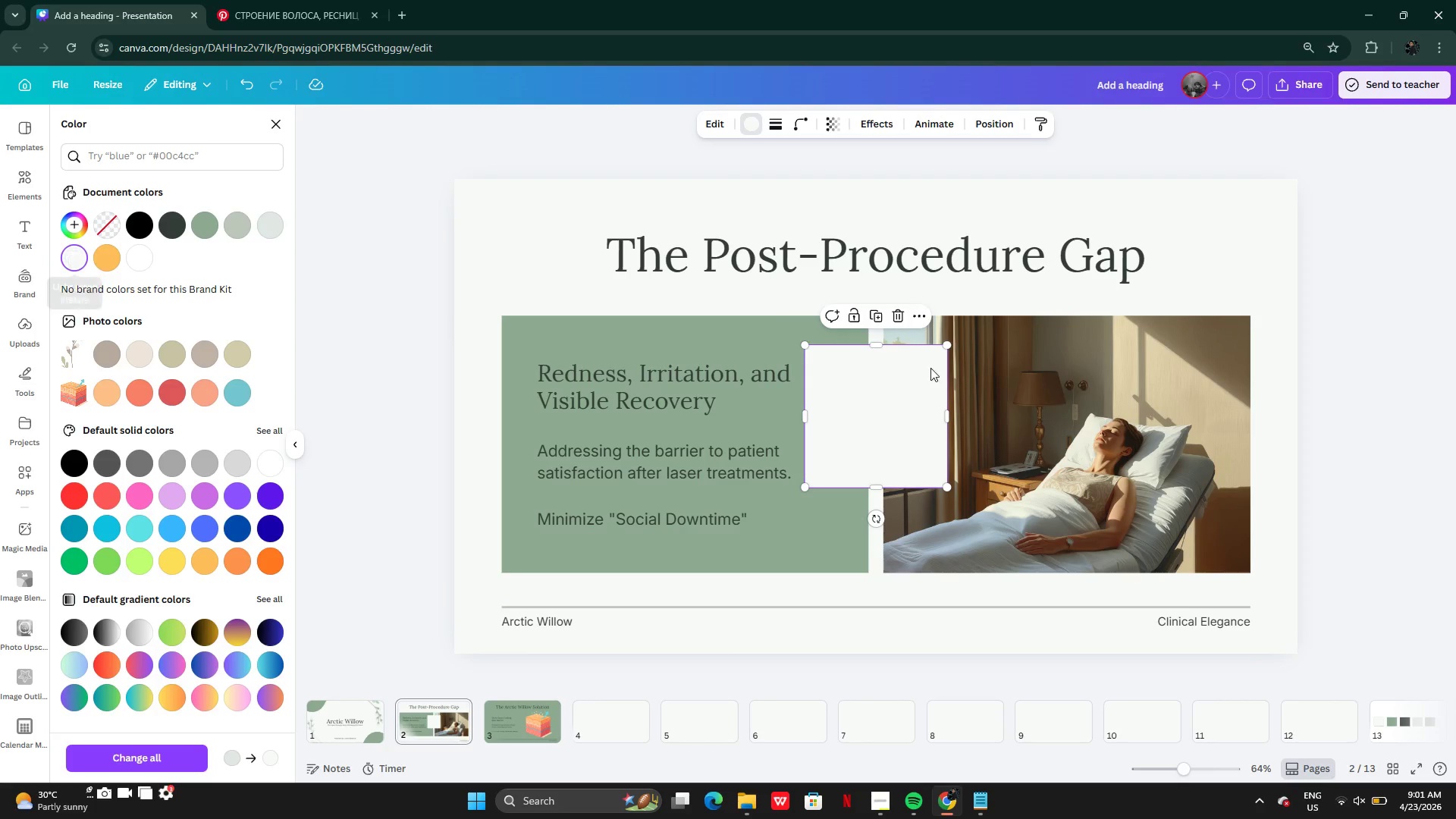 
left_click_drag(start_coordinate=[861, 406], to_coordinate=[548, 701])
 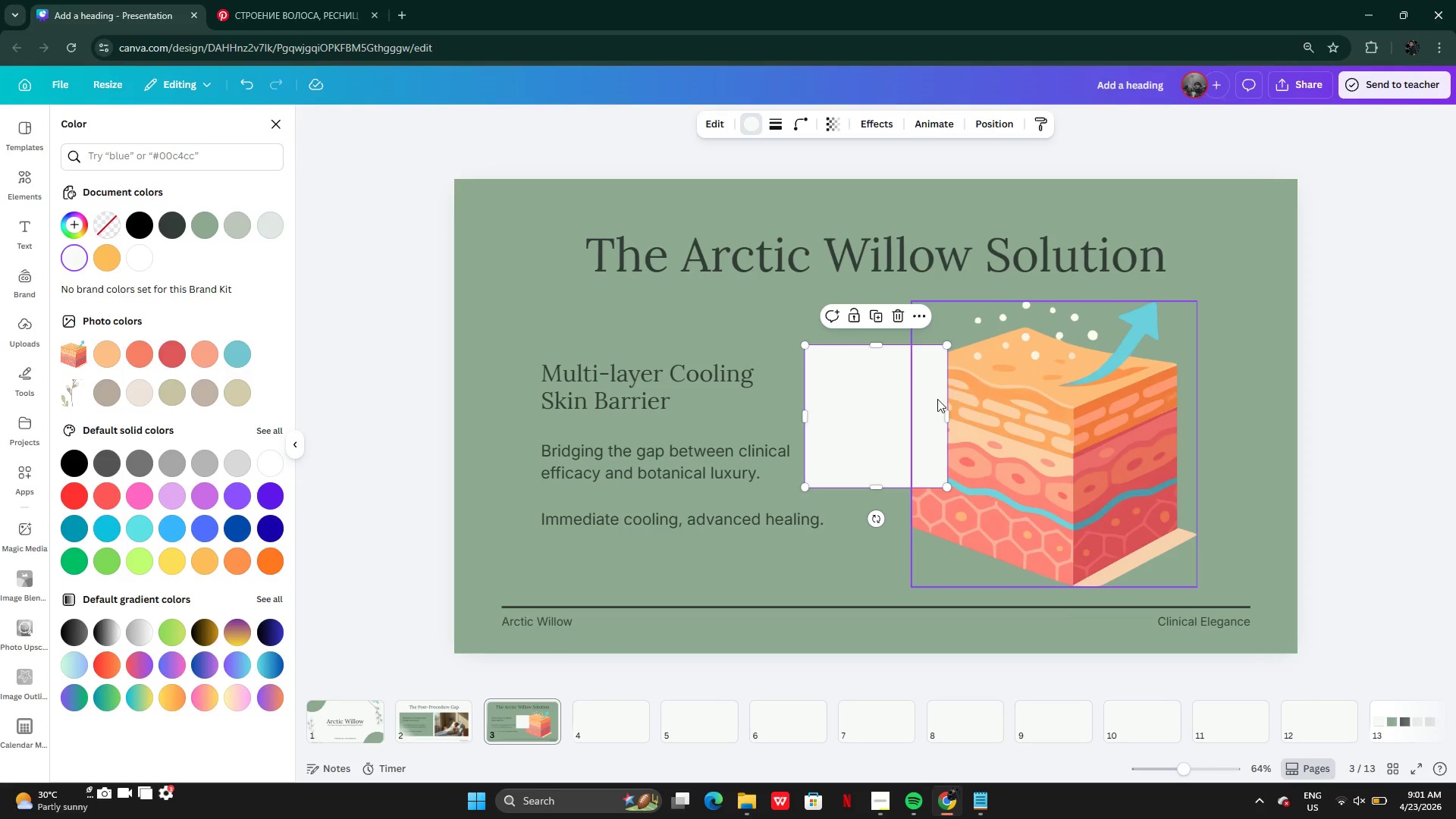 
left_click_drag(start_coordinate=[885, 409], to_coordinate=[1168, 413])
 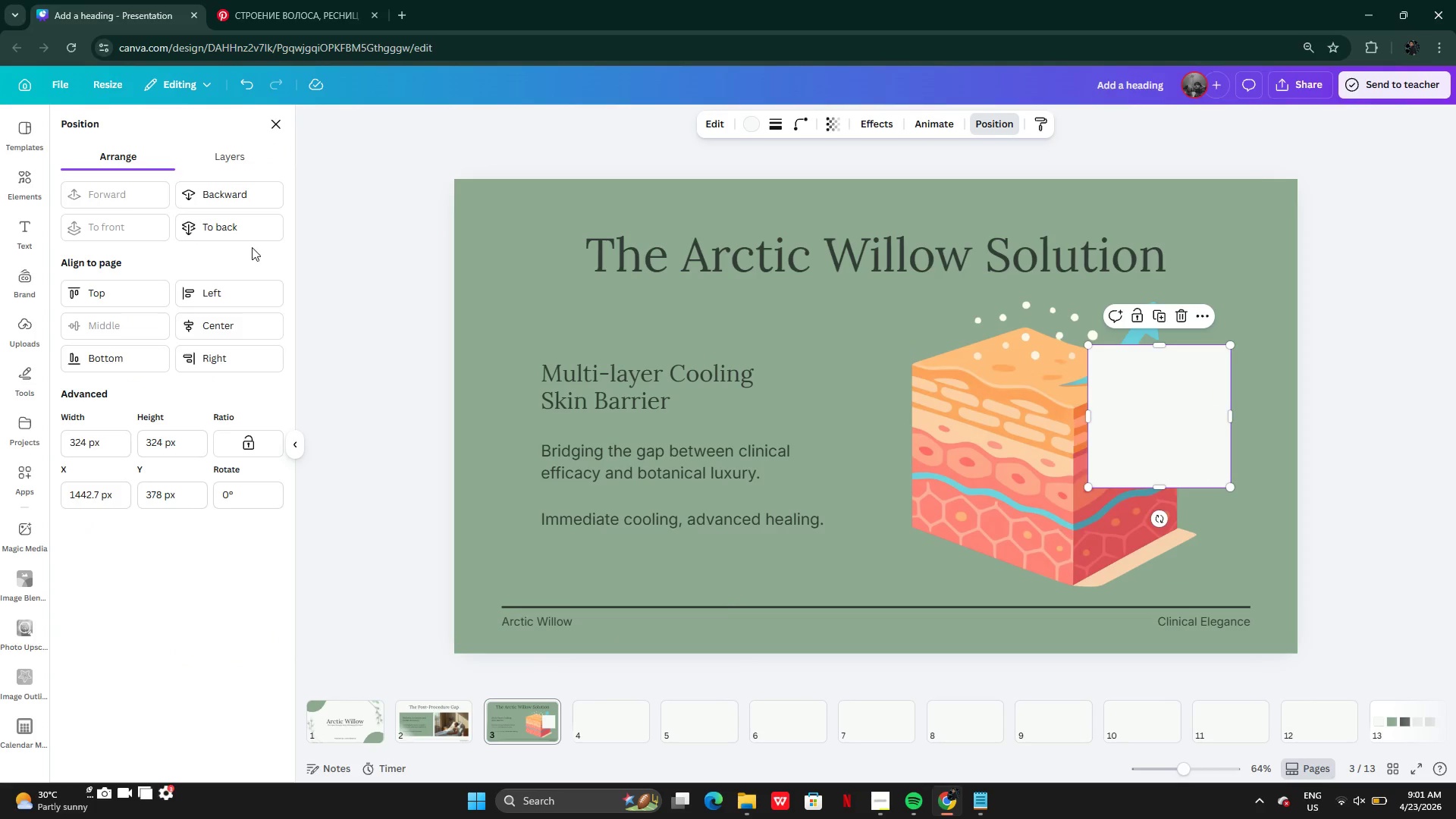 
left_click([232, 221])
 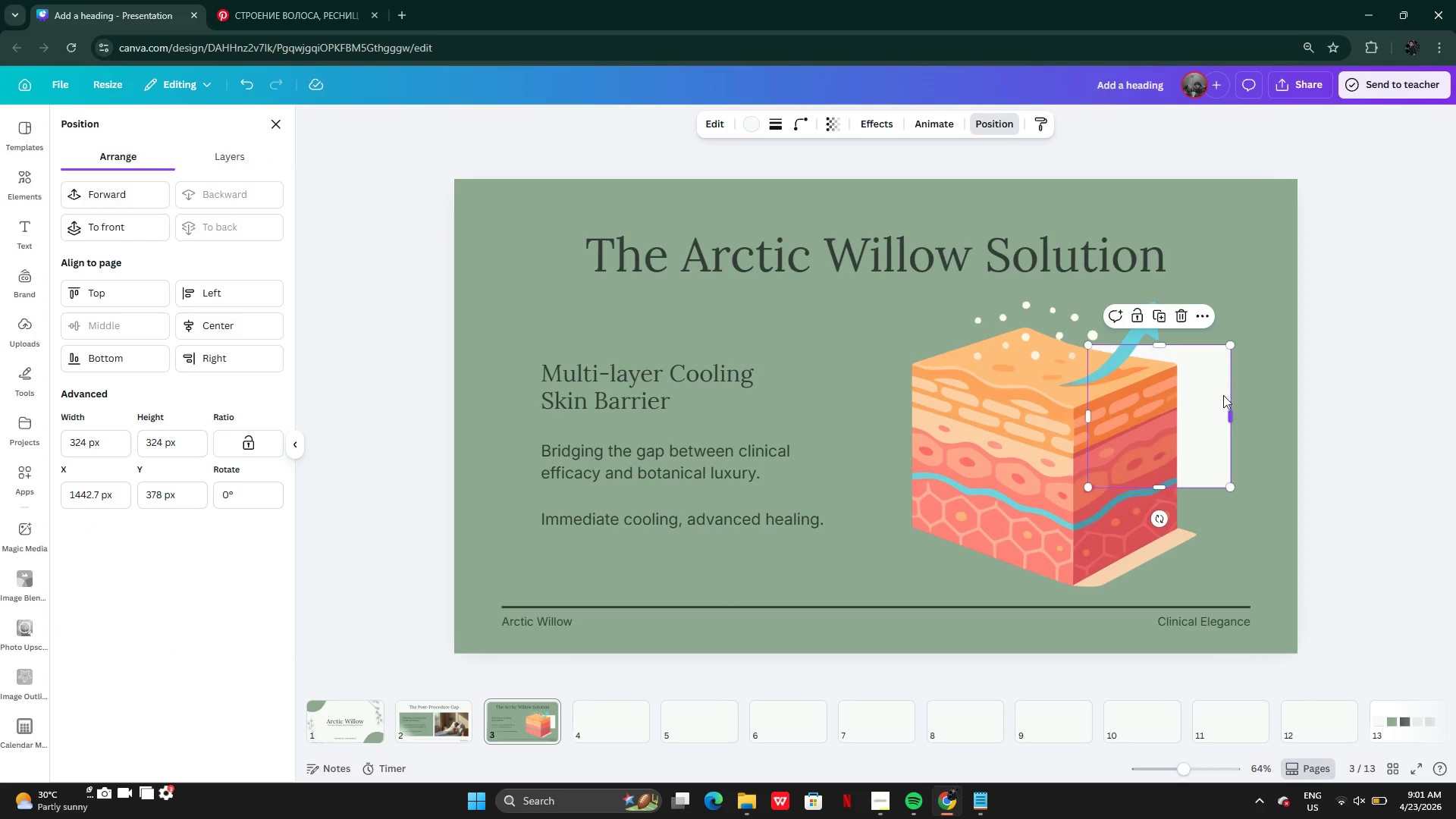 
left_click_drag(start_coordinate=[1213, 397], to_coordinate=[1232, 482])
 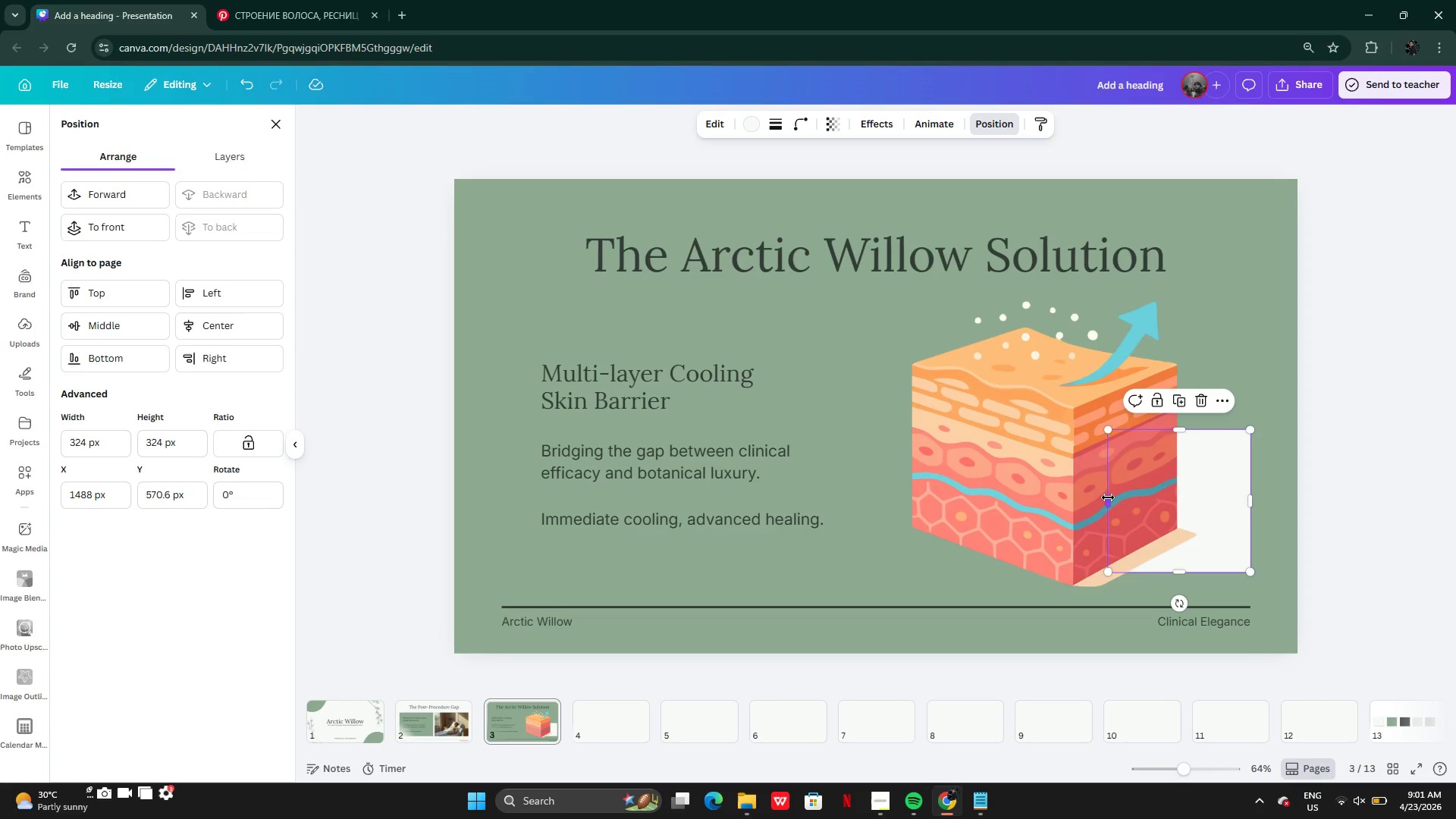 
left_click_drag(start_coordinate=[1108, 499], to_coordinate=[899, 506])
 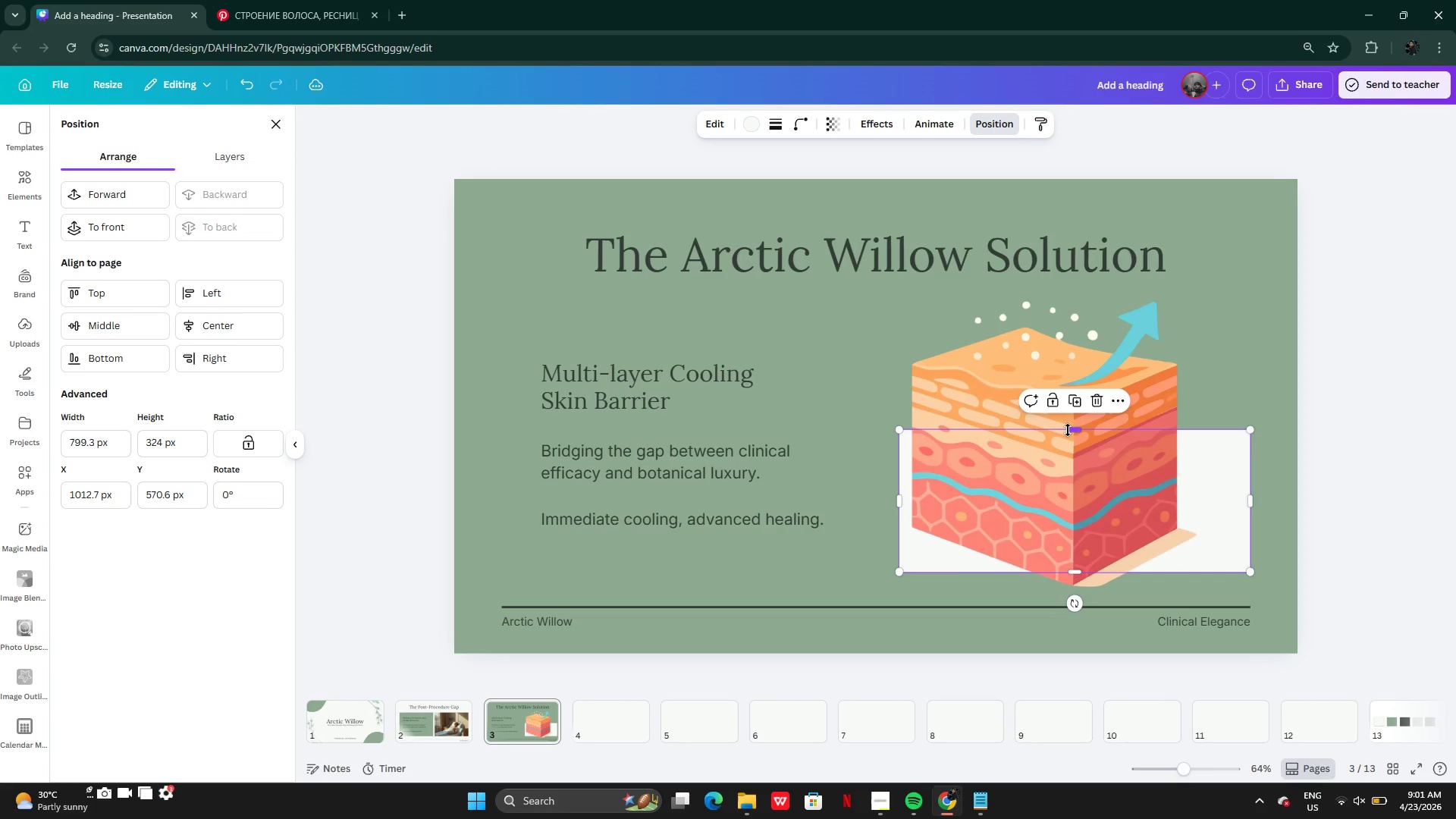 
left_click_drag(start_coordinate=[1070, 430], to_coordinate=[1078, 533])
 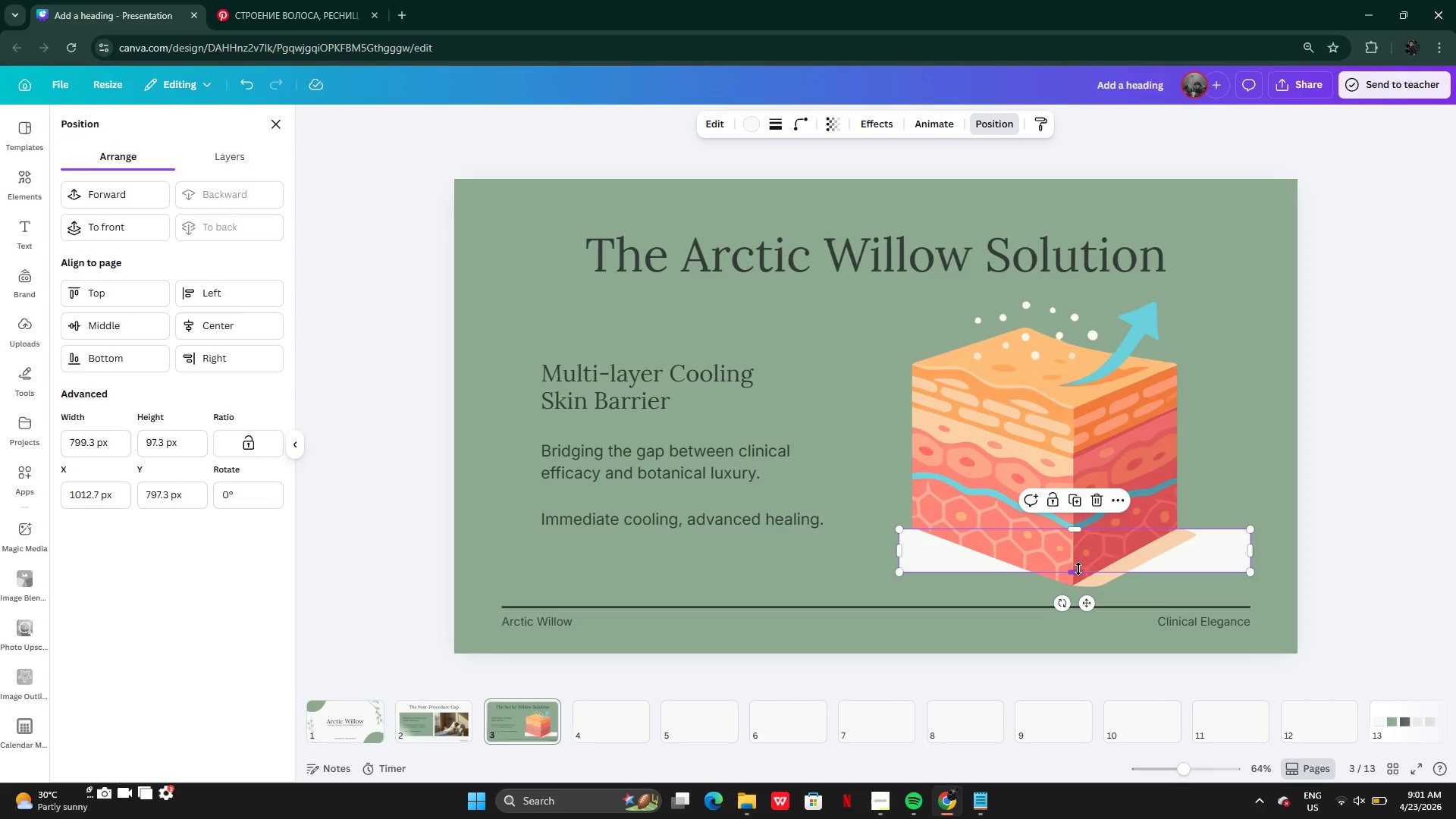 
left_click_drag(start_coordinate=[1078, 569], to_coordinate=[1046, 576])
 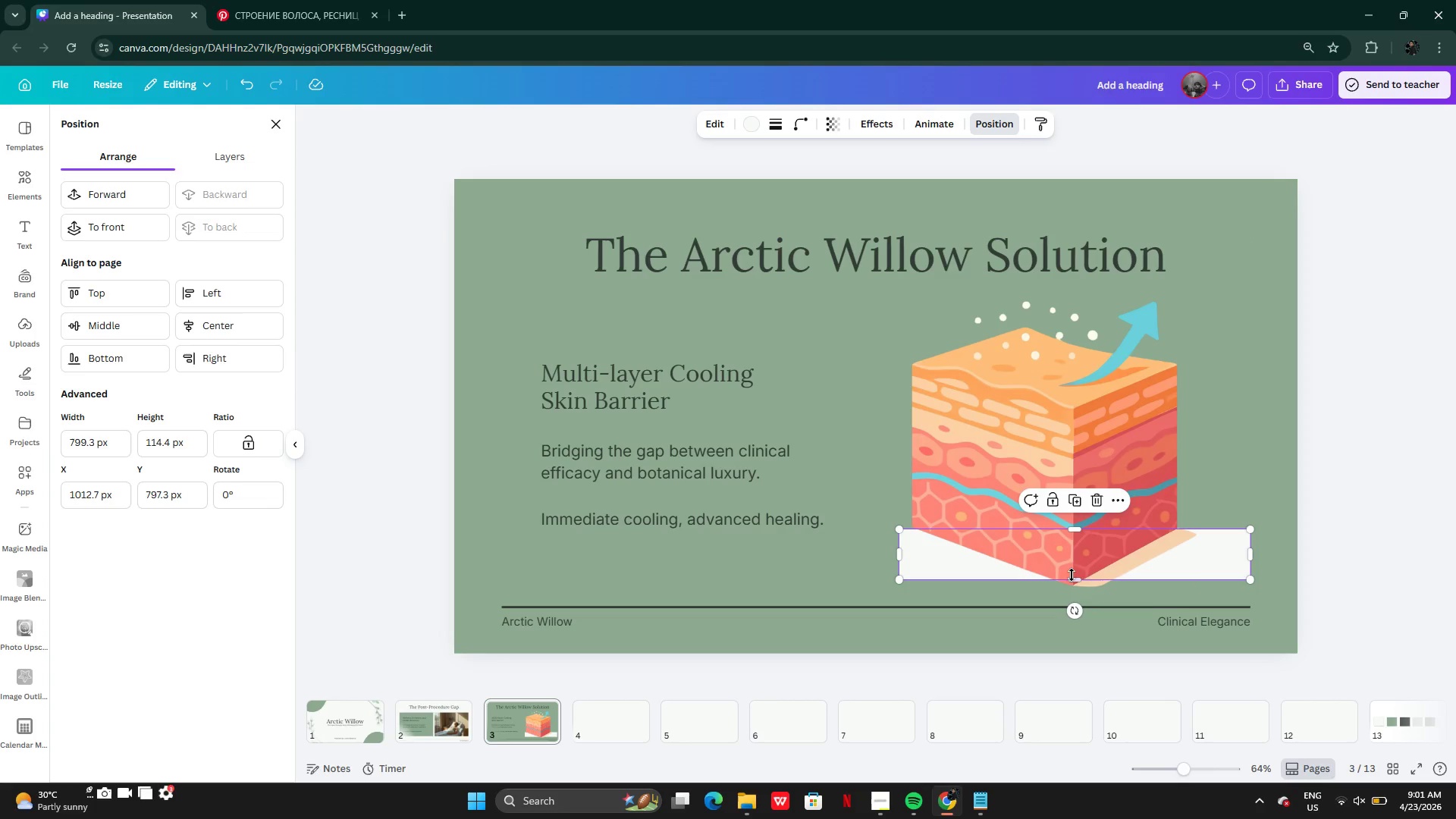 
left_click_drag(start_coordinate=[1074, 575], to_coordinate=[1070, 585])
 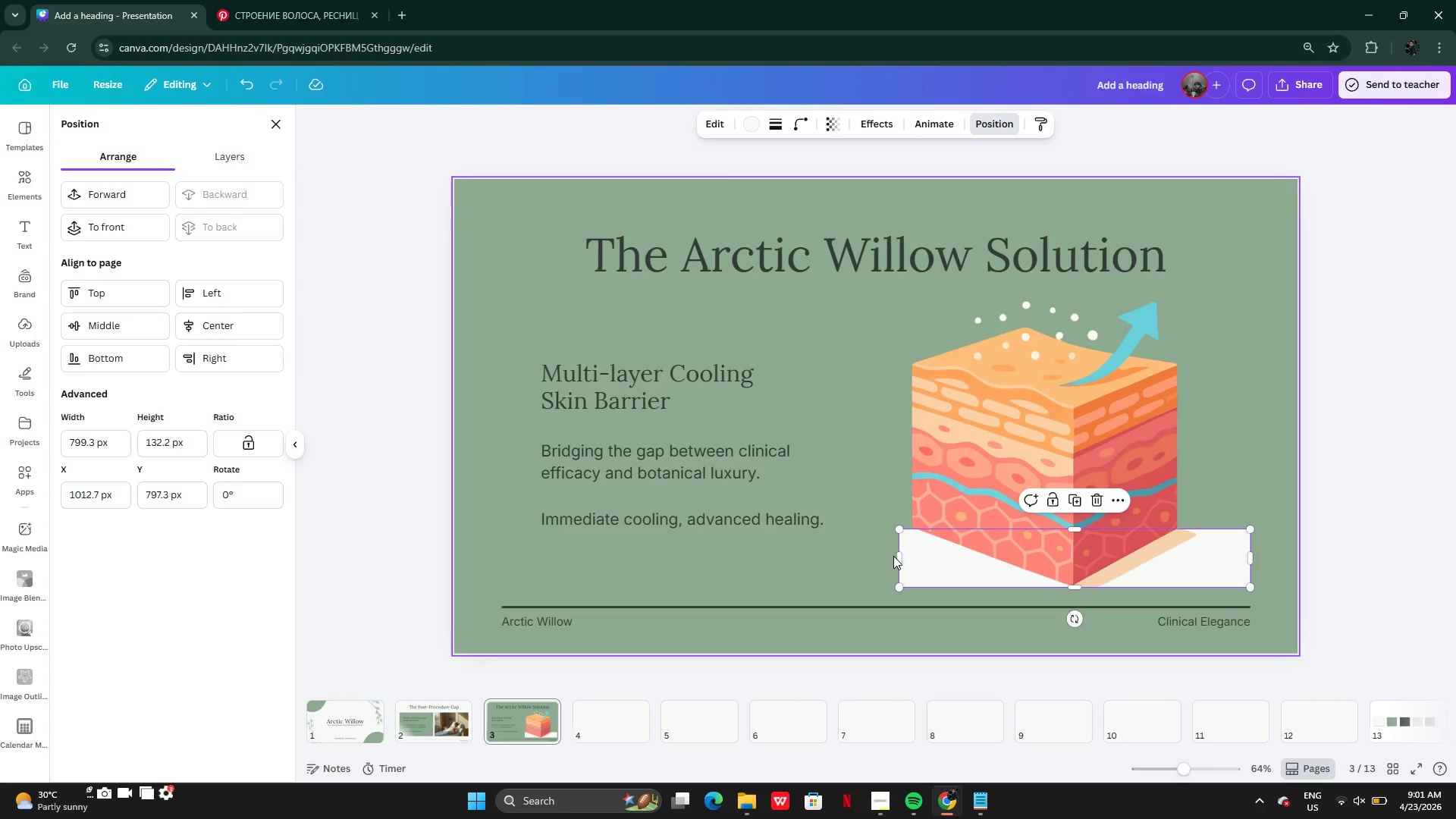 
left_click_drag(start_coordinate=[901, 554], to_coordinate=[877, 551])
 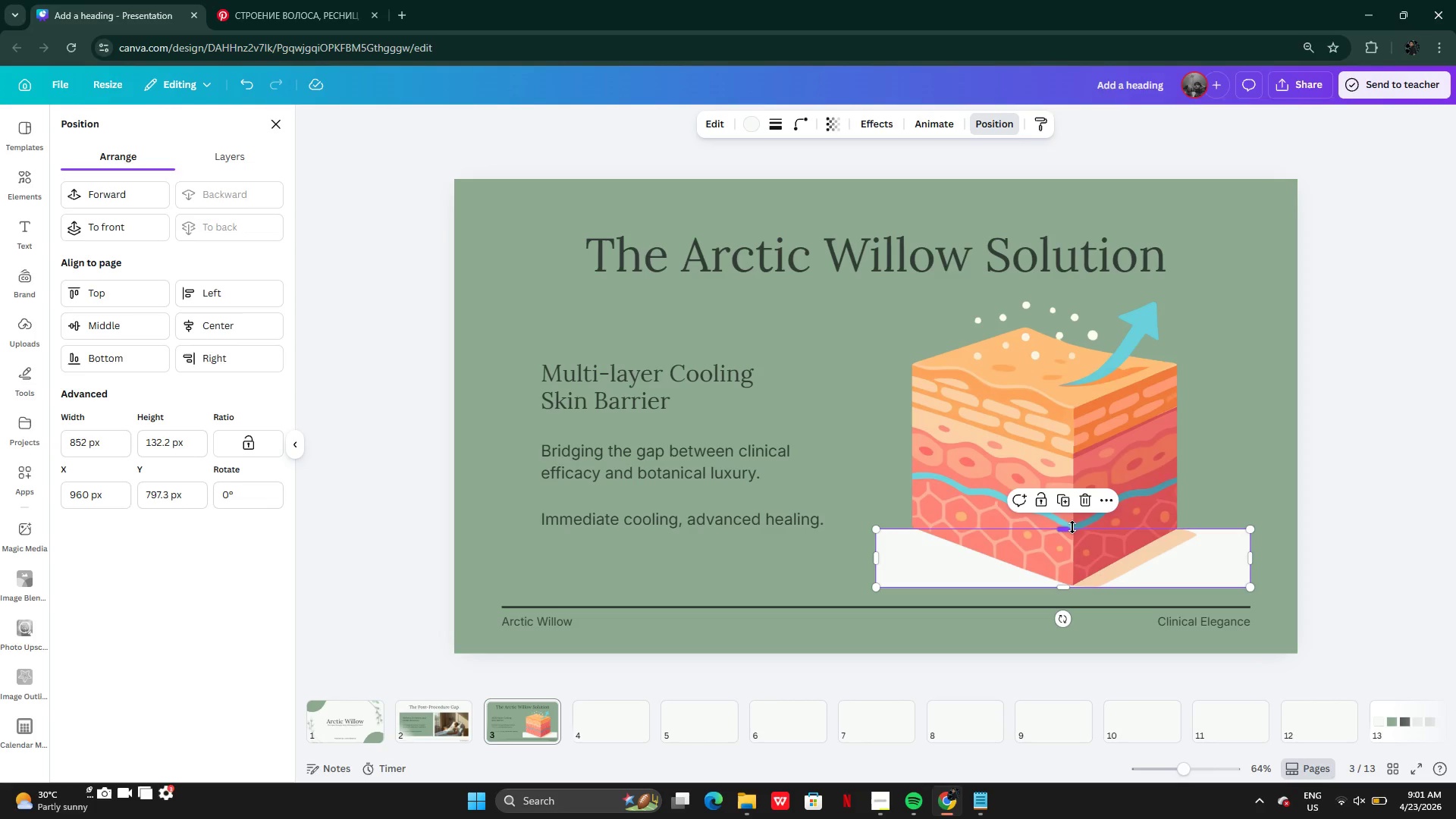 
left_click_drag(start_coordinate=[1062, 527], to_coordinate=[1059, 497])
 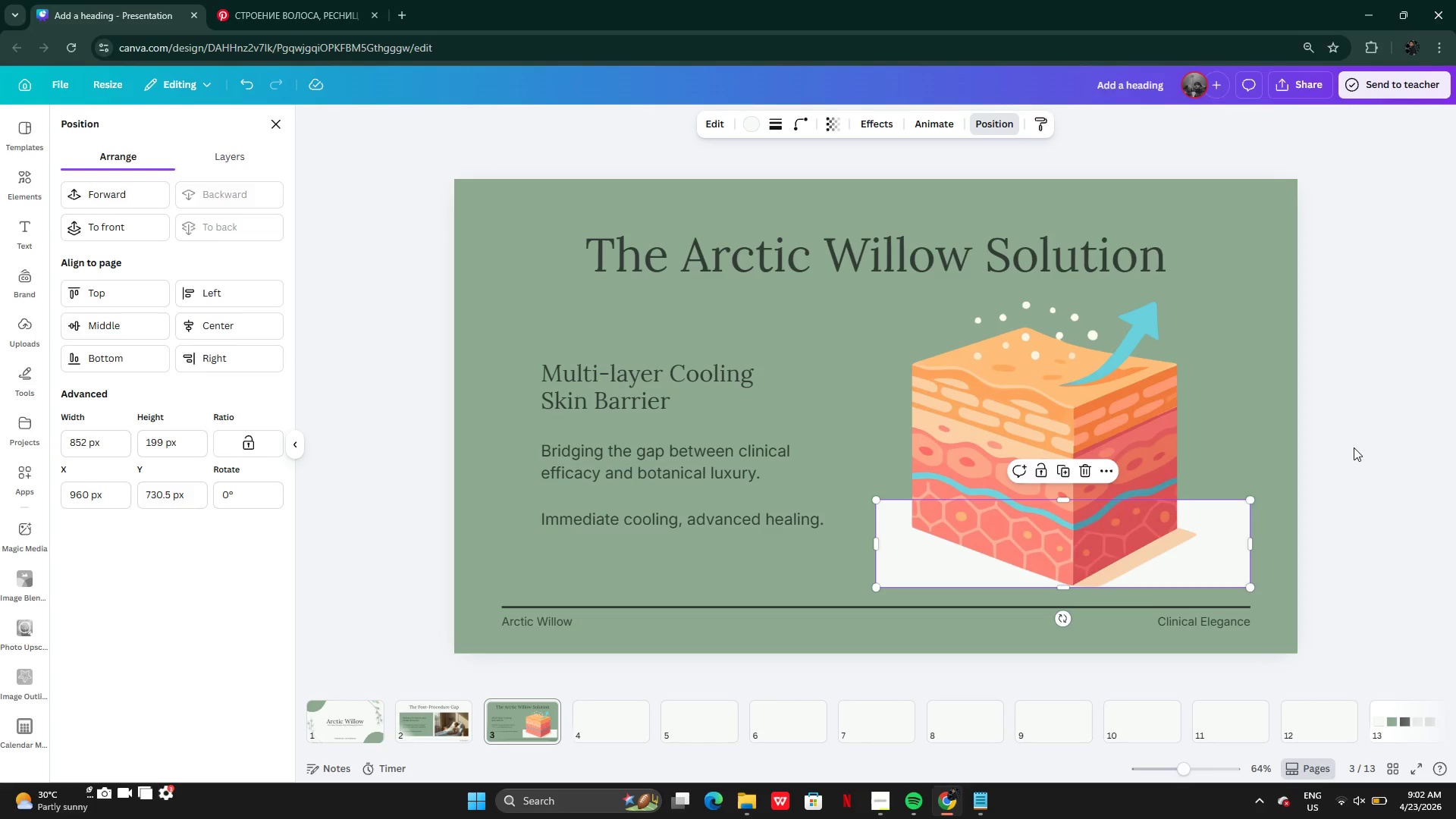 
double_click([1354, 447])
 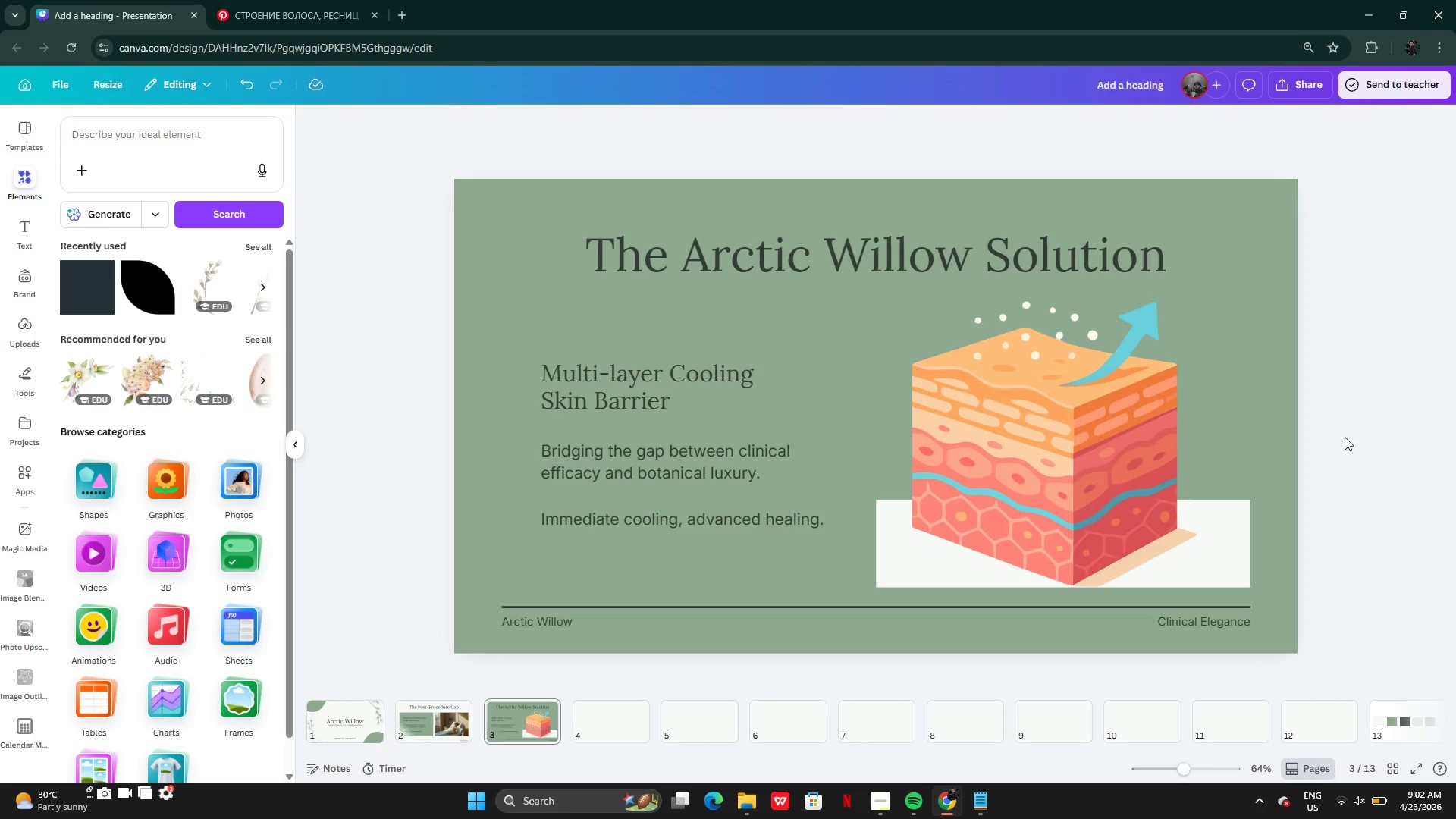 
triple_click([1337, 433])
 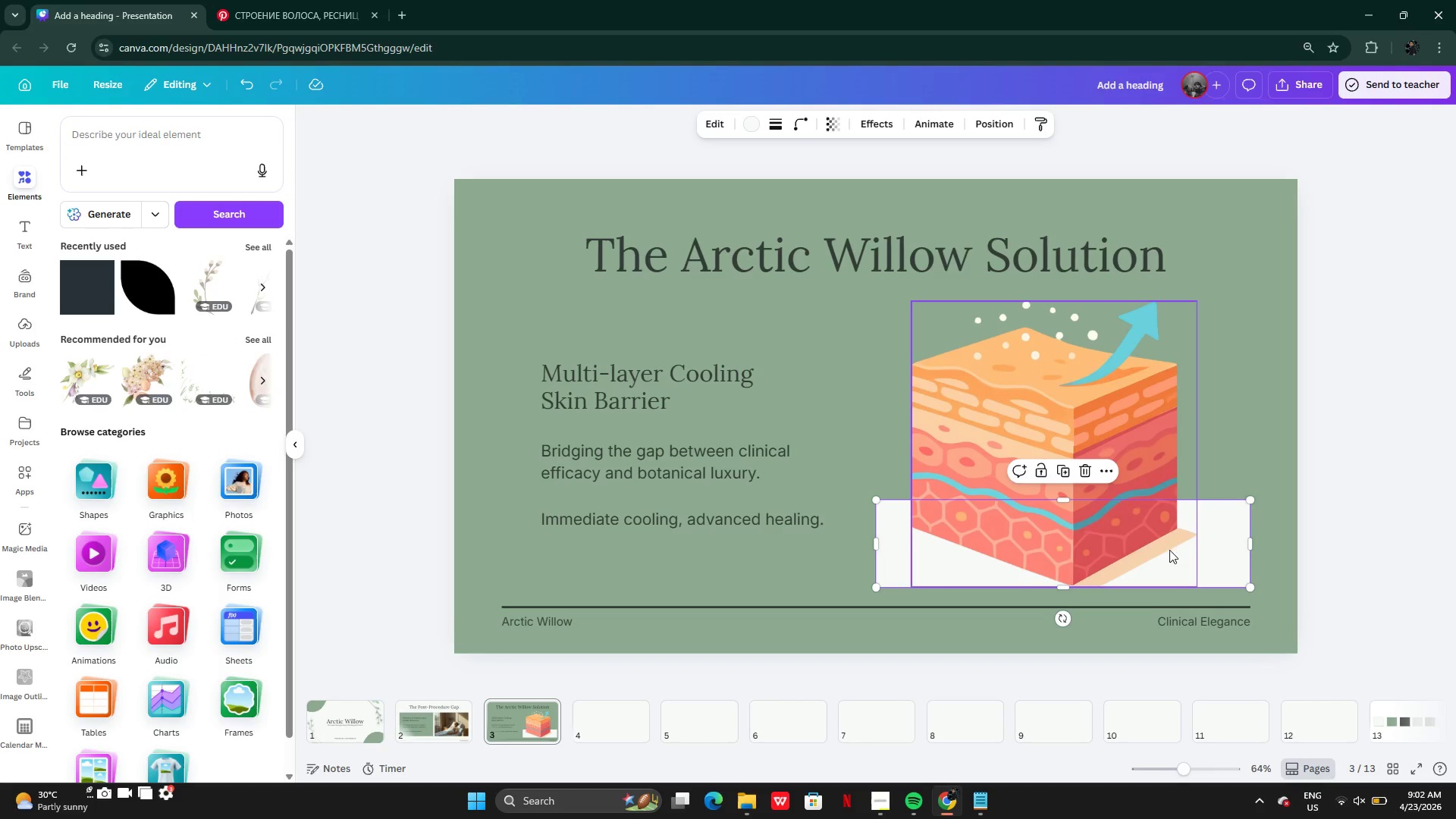 
left_click([1057, 421])
 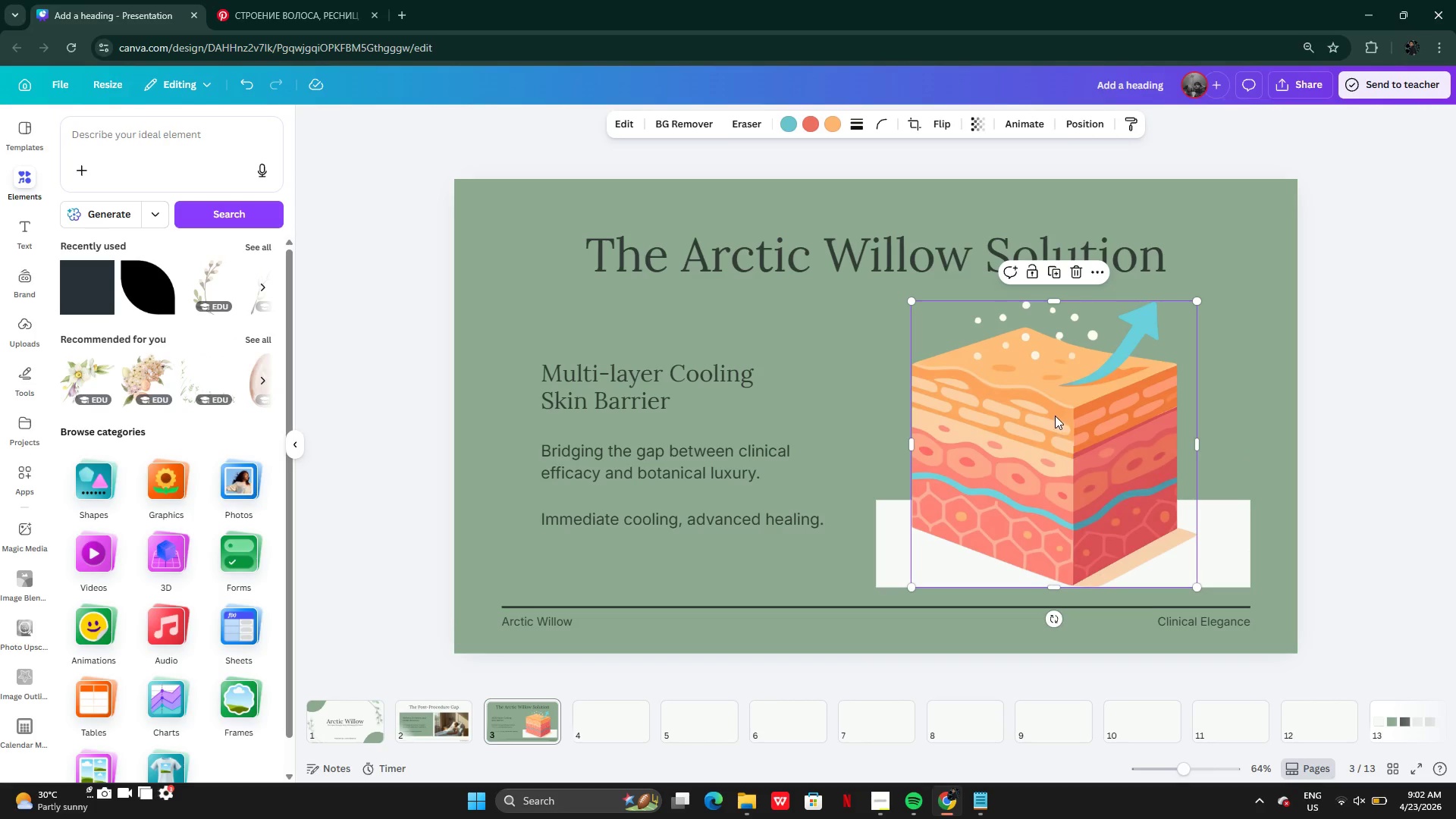 
left_click_drag(start_coordinate=[1055, 416], to_coordinate=[1063, 406])
 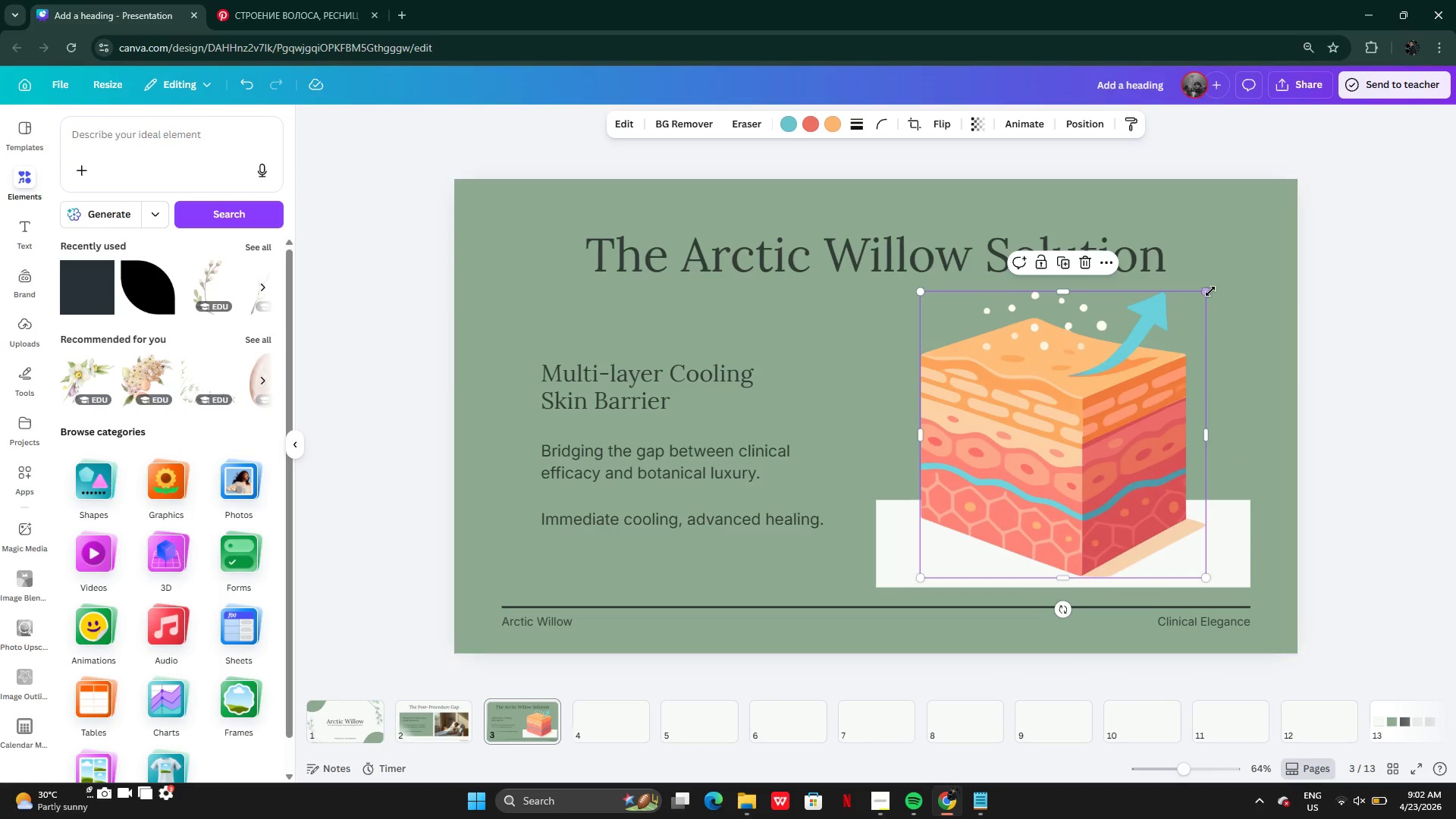 
left_click_drag(start_coordinate=[1210, 291], to_coordinate=[1210, 316])
 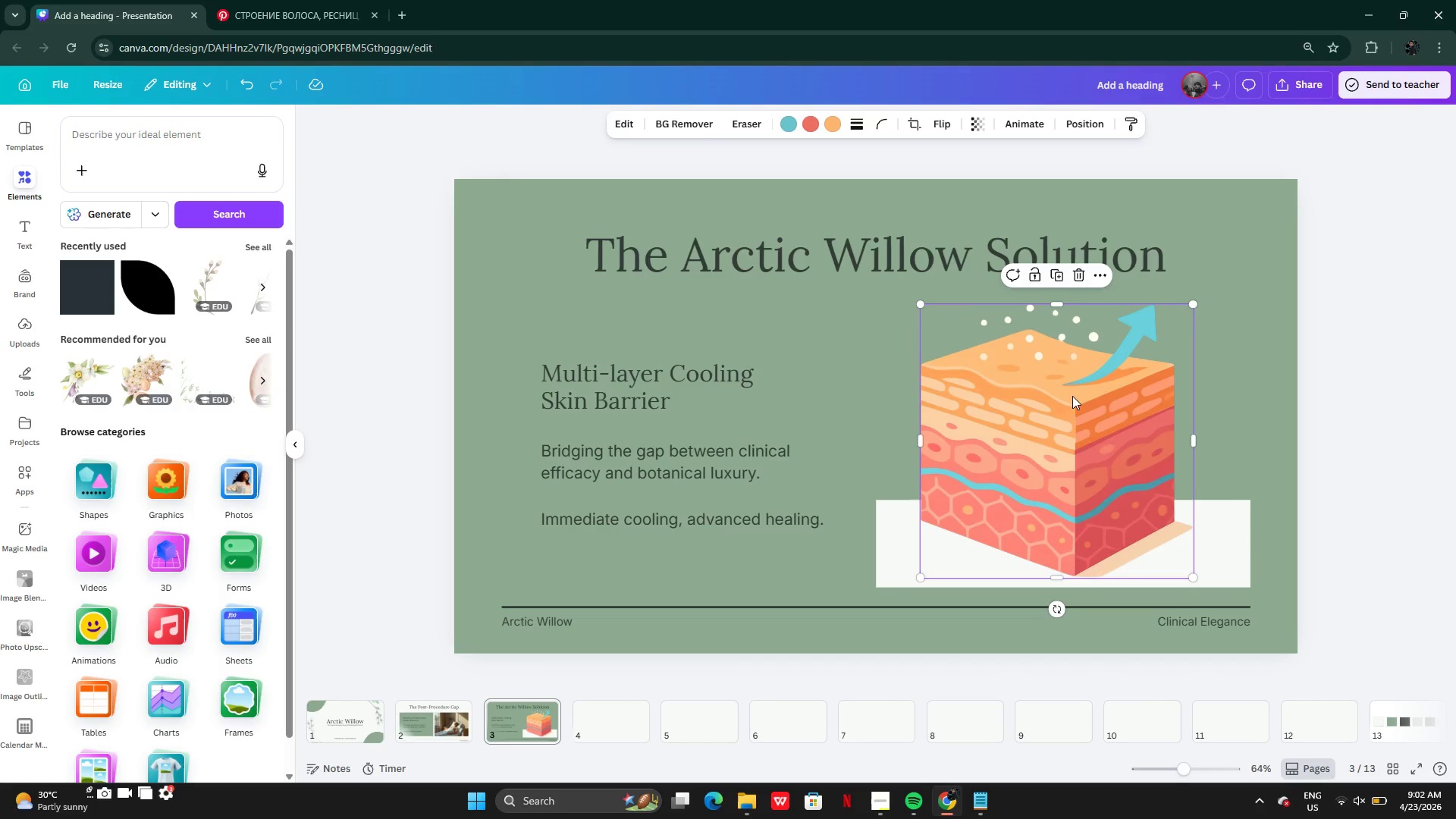 
left_click_drag(start_coordinate=[1072, 396], to_coordinate=[1083, 396])
 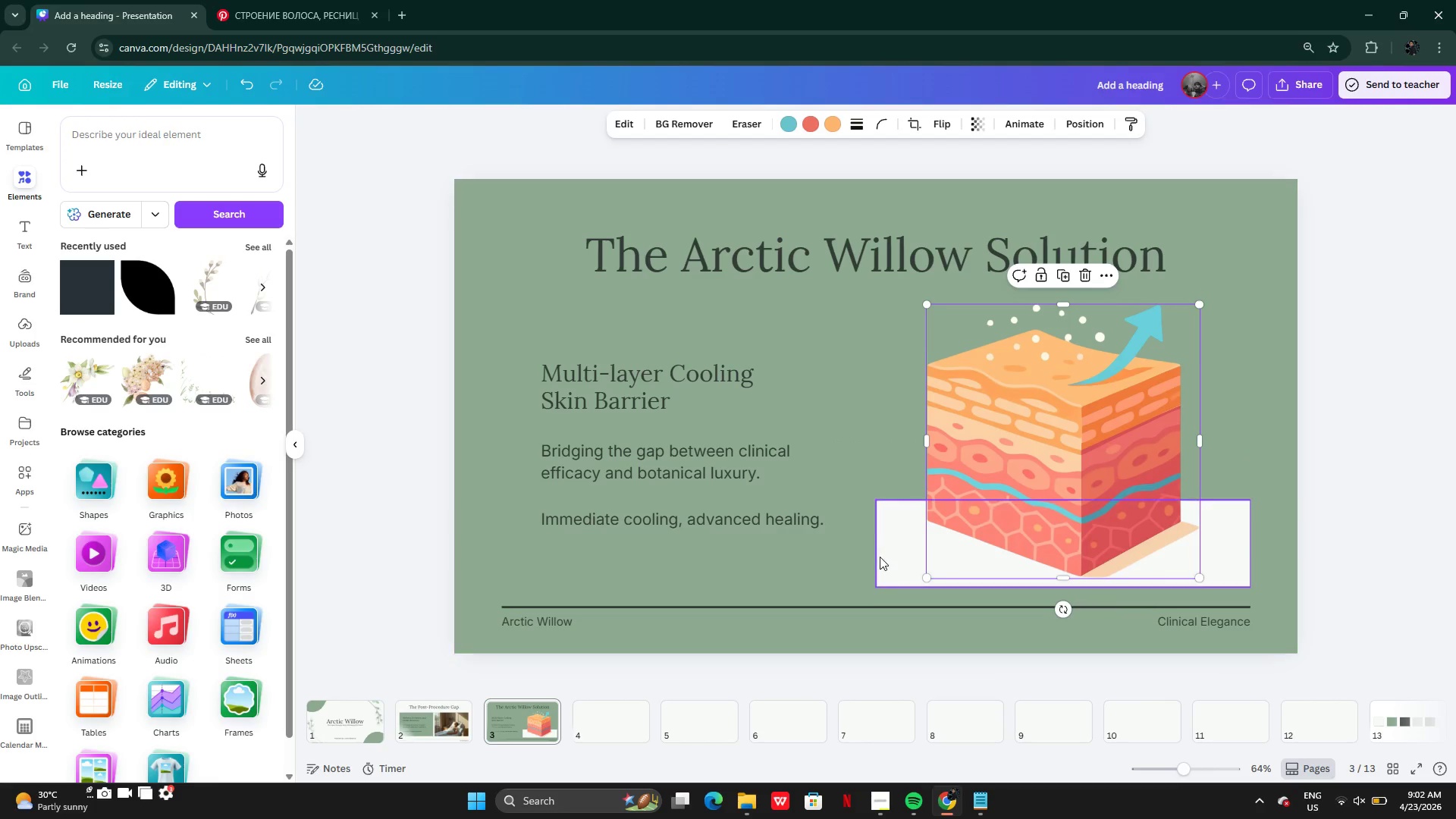 
left_click([880, 557])
 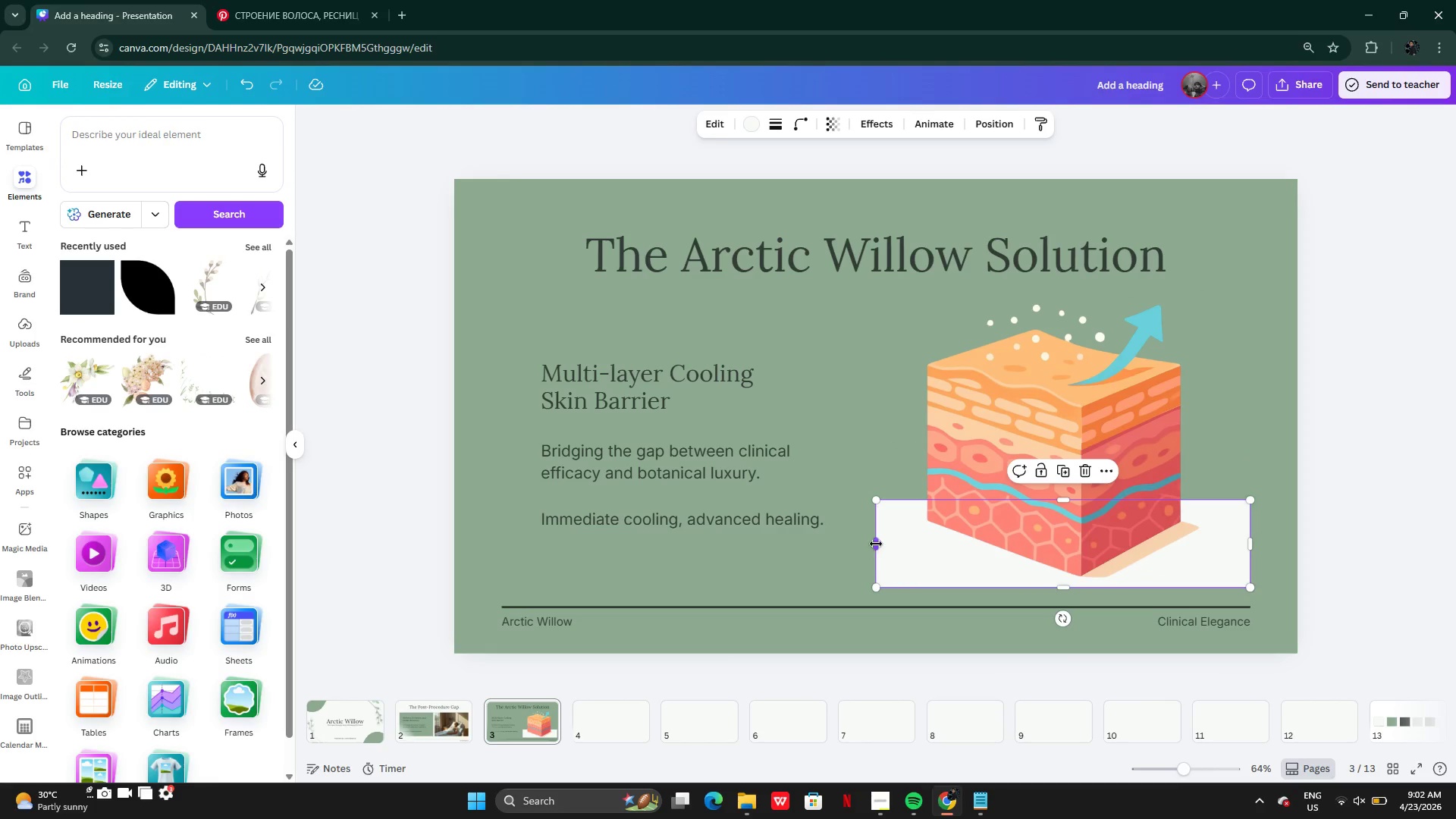 
left_click_drag(start_coordinate=[876, 544], to_coordinate=[590, 524])
 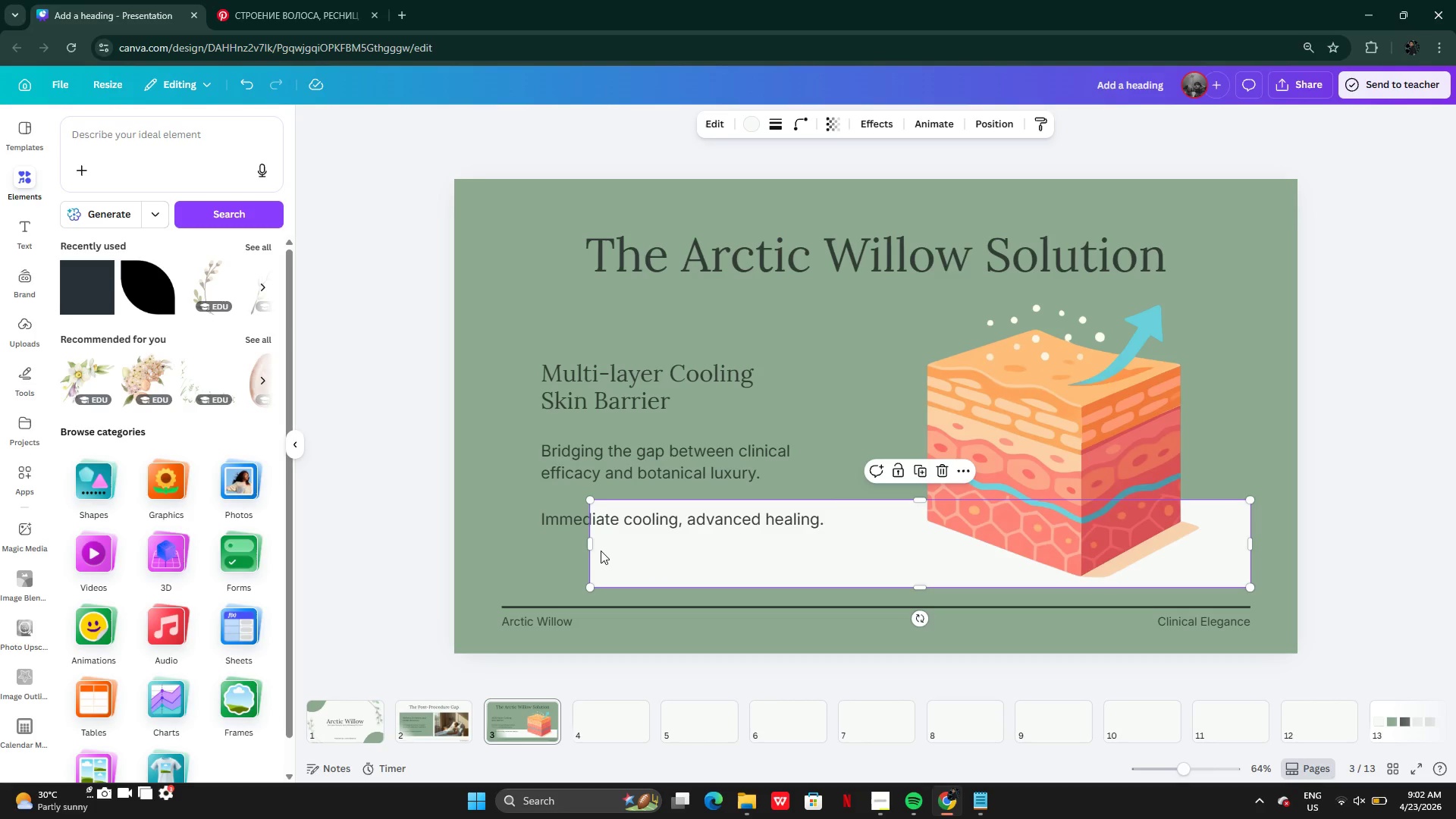 
left_click_drag(start_coordinate=[588, 548], to_coordinate=[498, 554])
 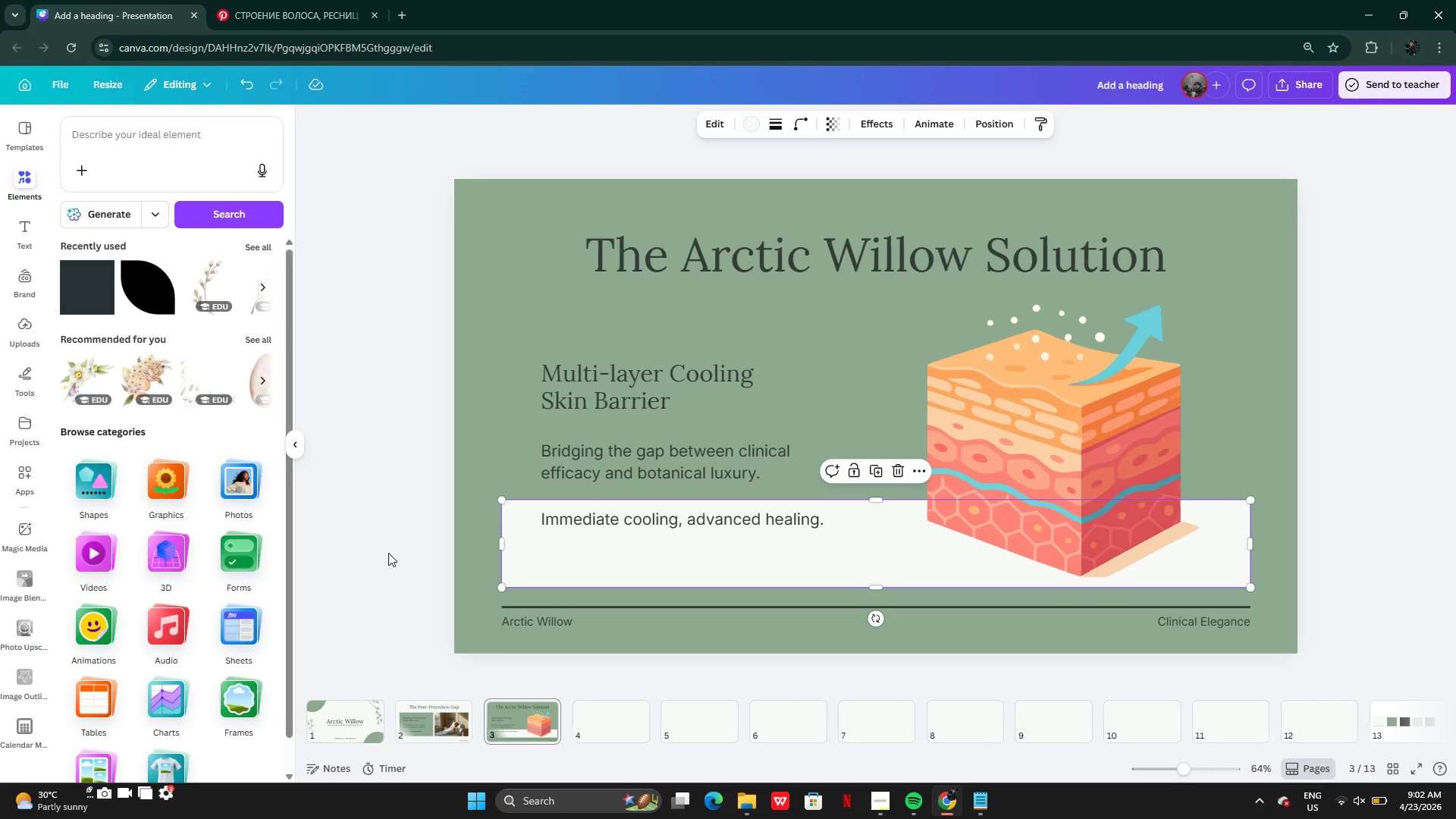 
left_click([388, 553])
 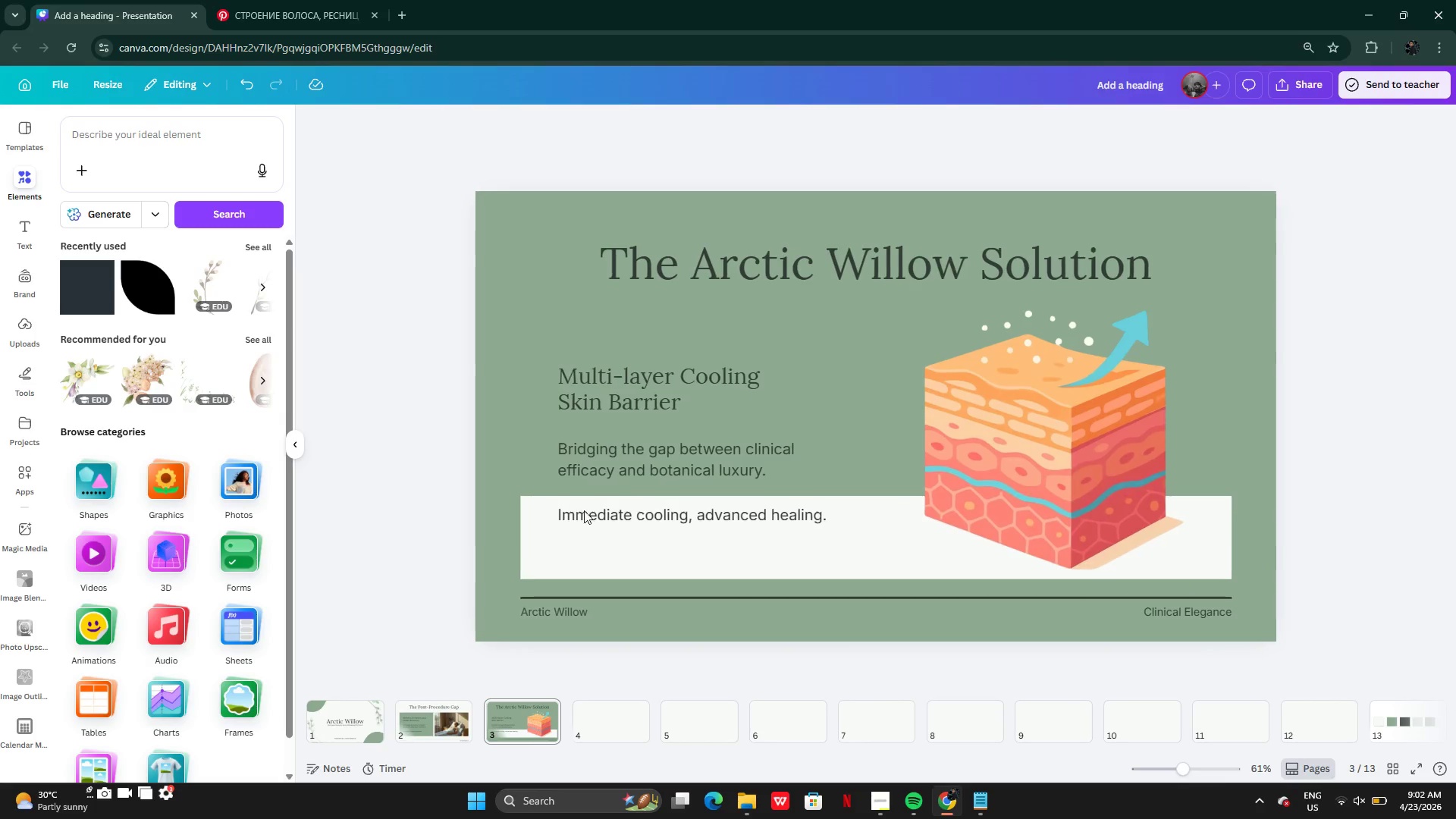 
left_click([714, 543])
 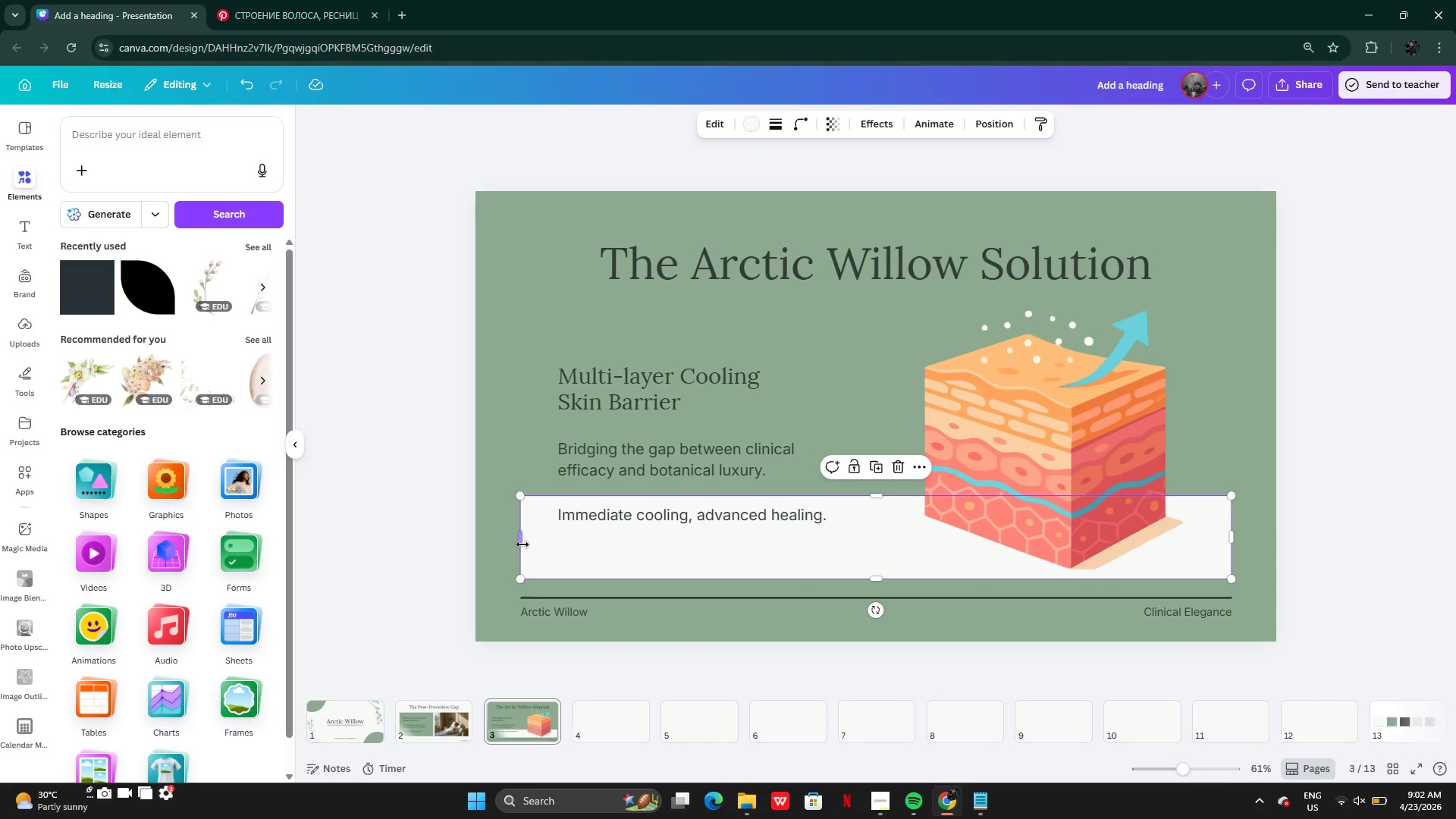 
left_click_drag(start_coordinate=[520, 542], to_coordinate=[874, 536])
 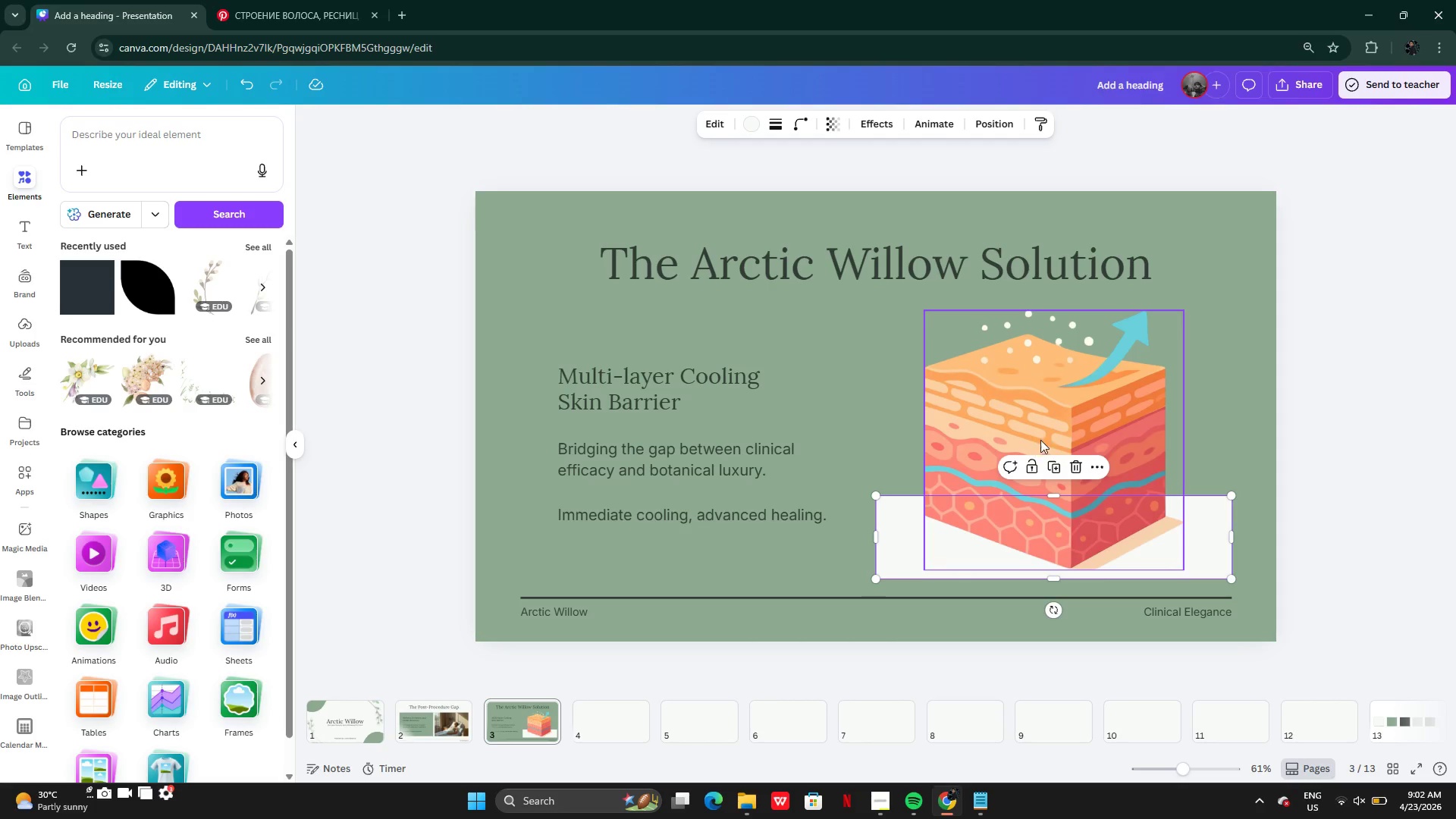 
left_click([1056, 400])
 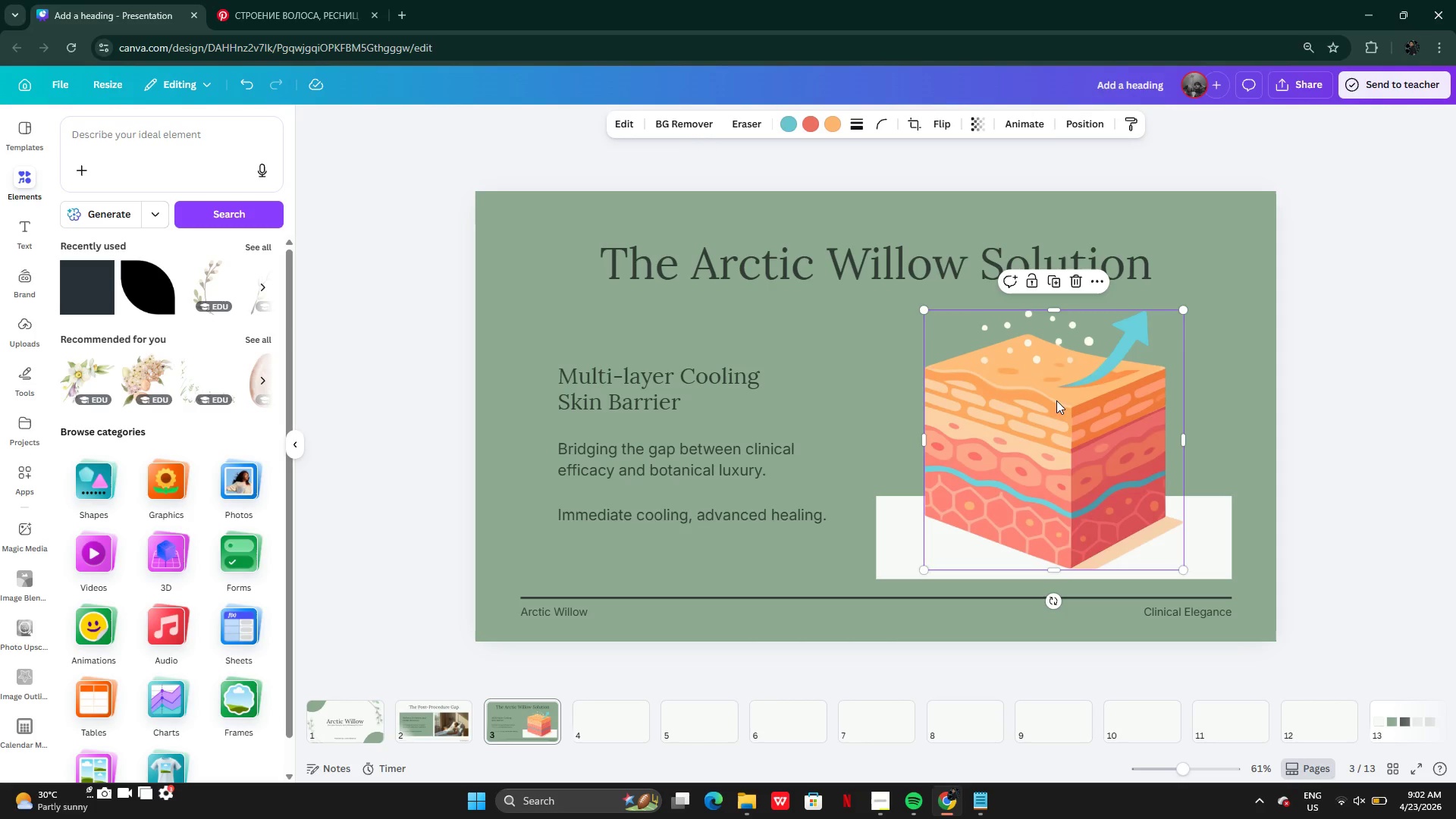 
left_click_drag(start_coordinate=[1056, 400], to_coordinate=[1062, 402])
 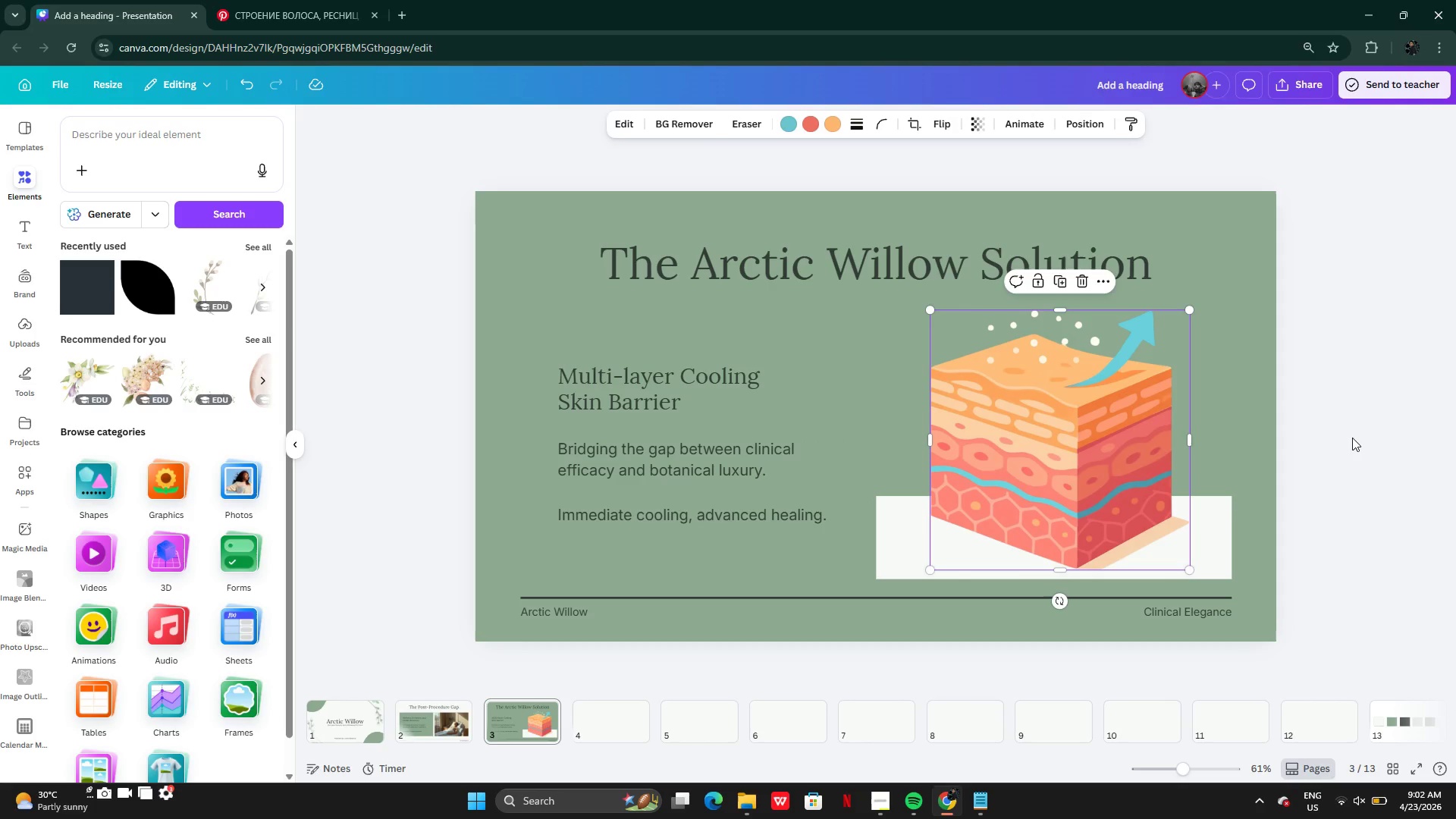 
left_click([1338, 440])
 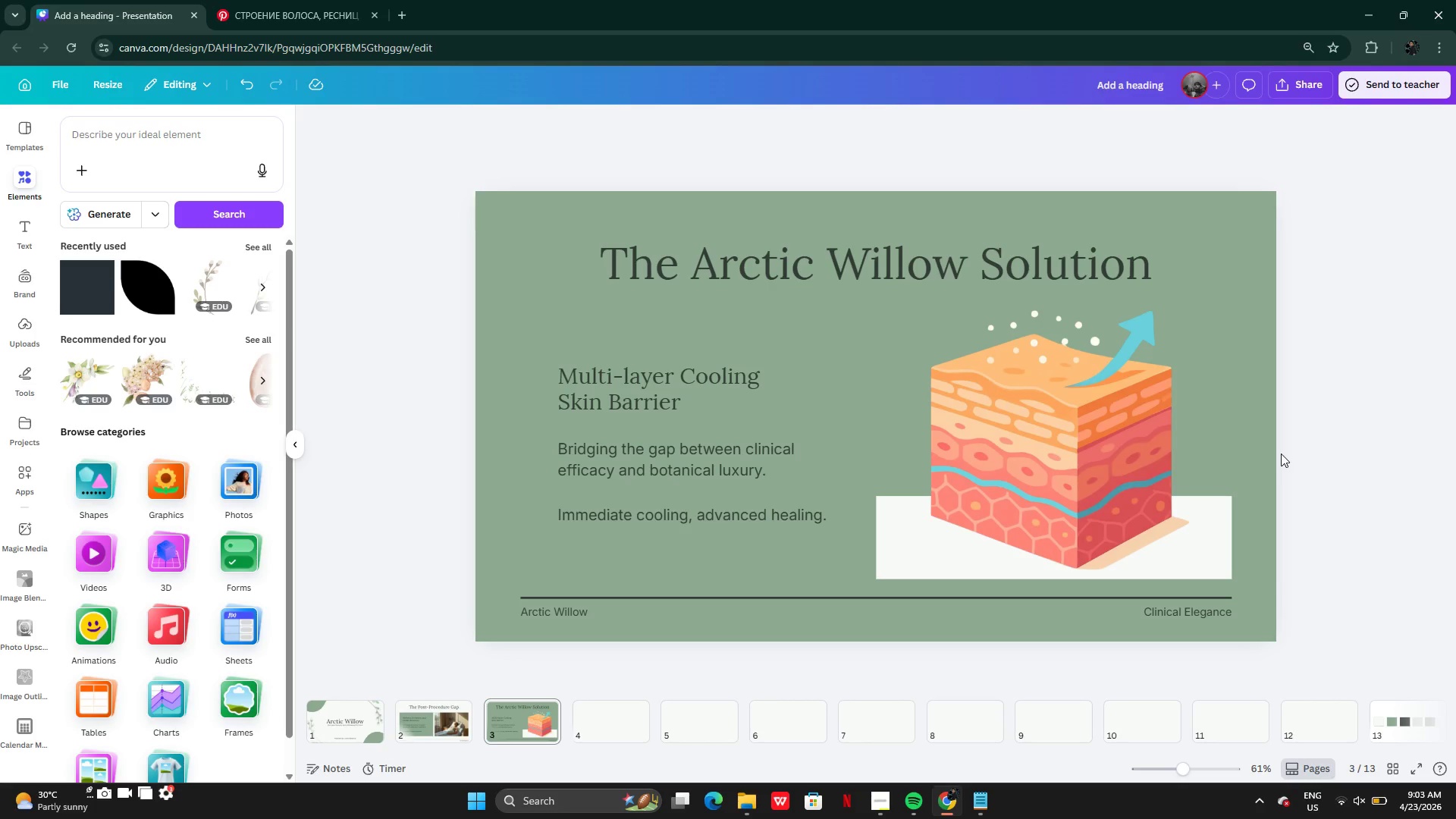 
wait(72.23)
 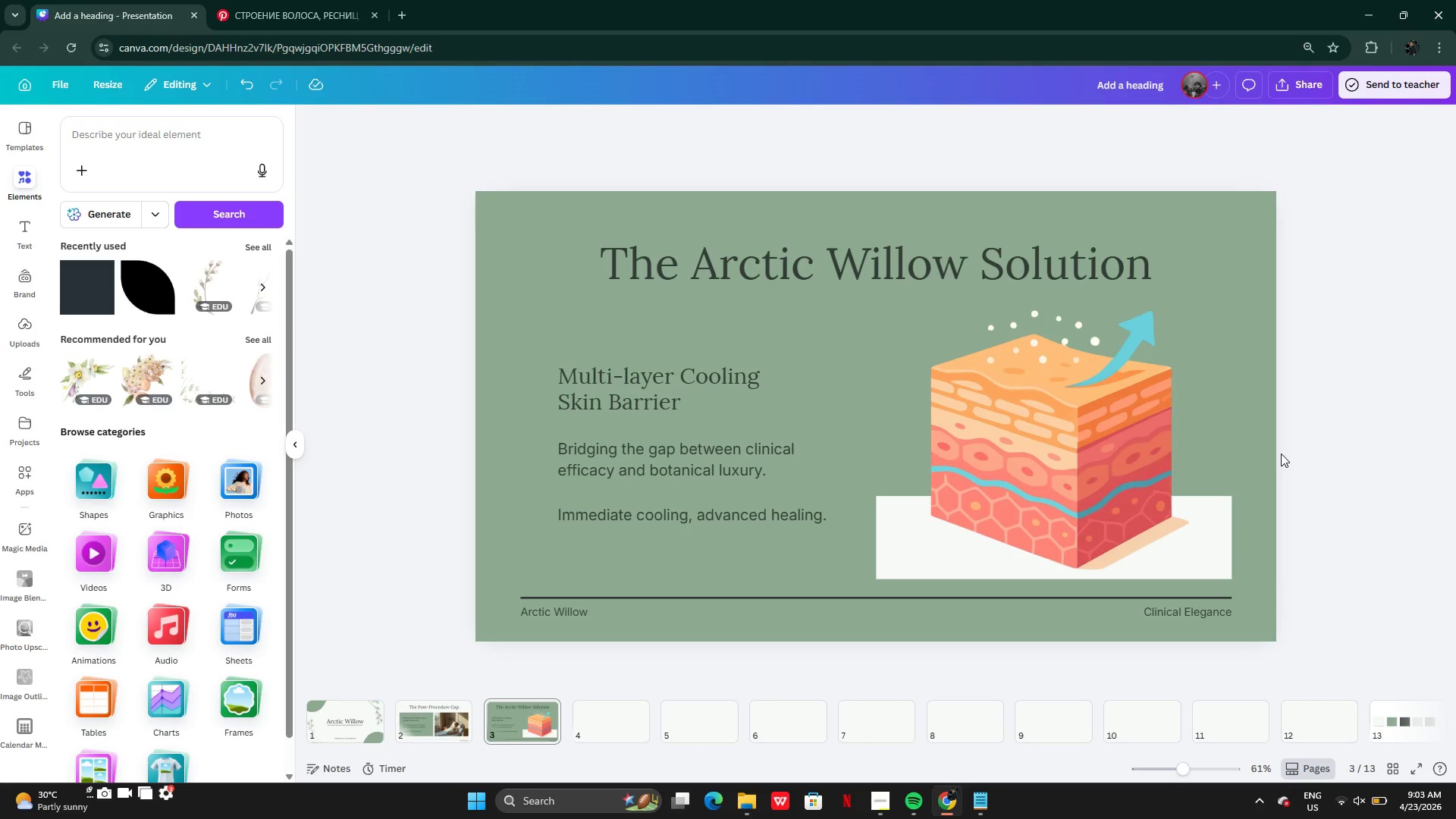 
left_click([450, 729])
 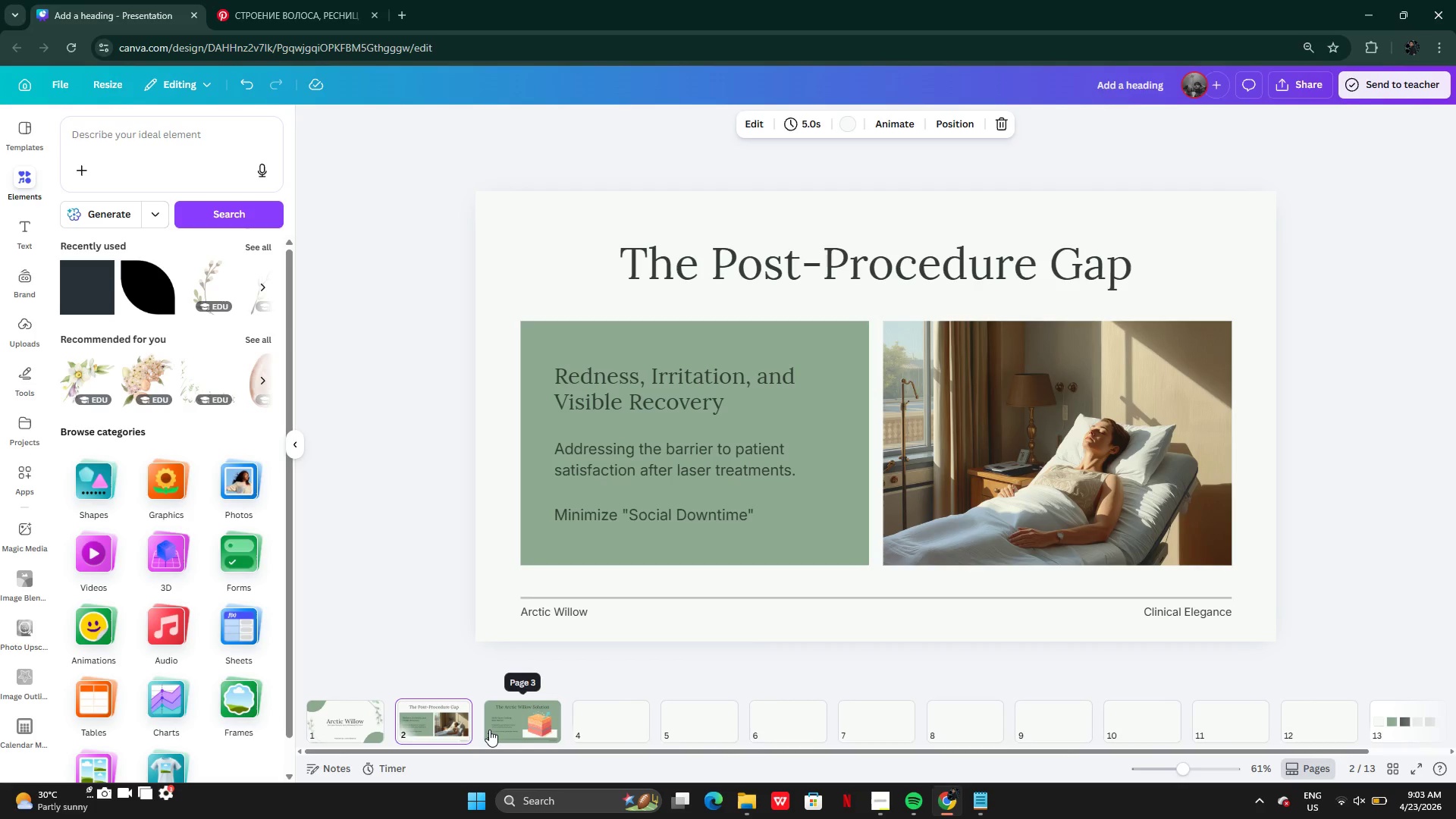 
left_click([491, 730])
 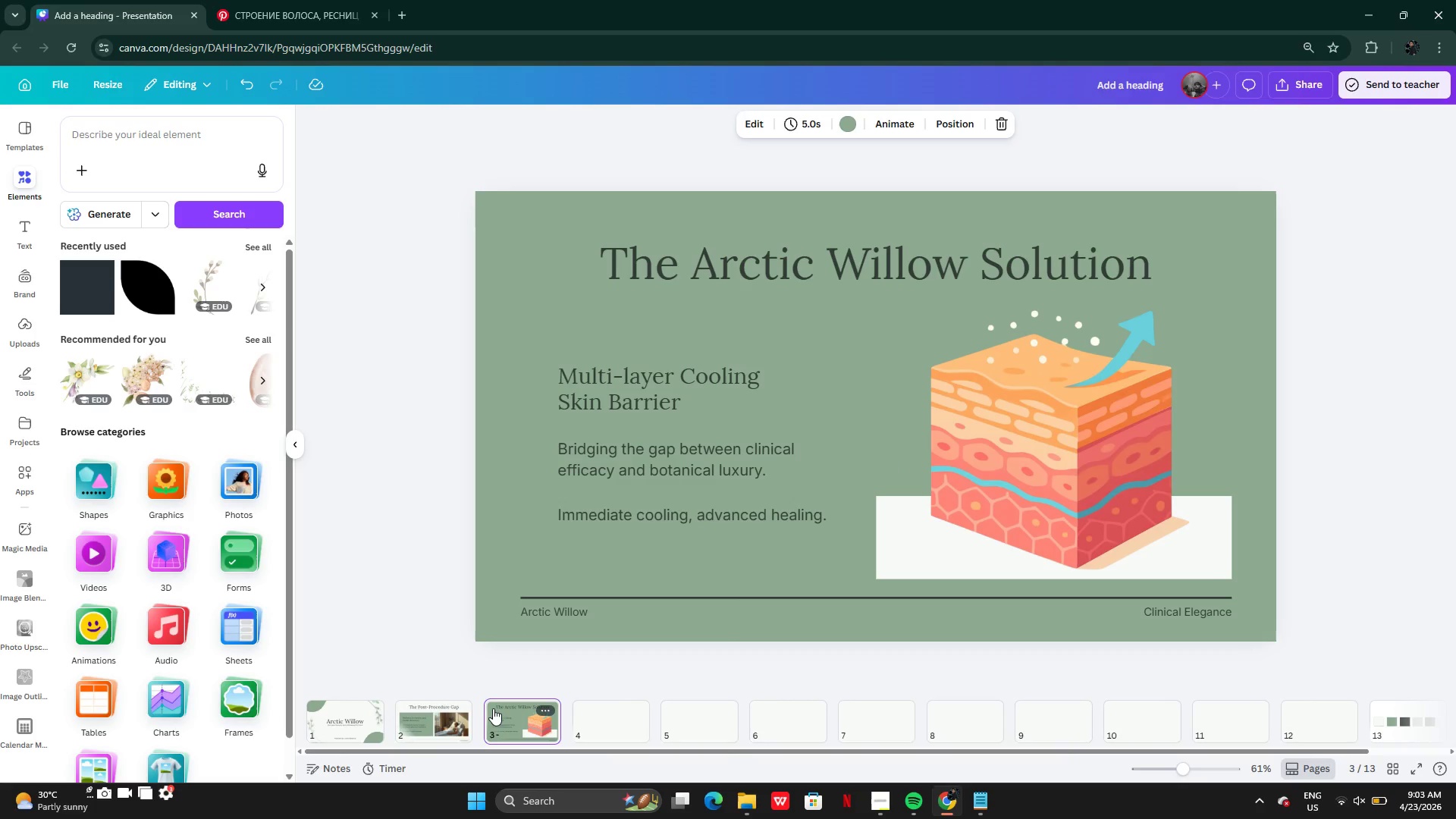 
left_click([425, 722])
 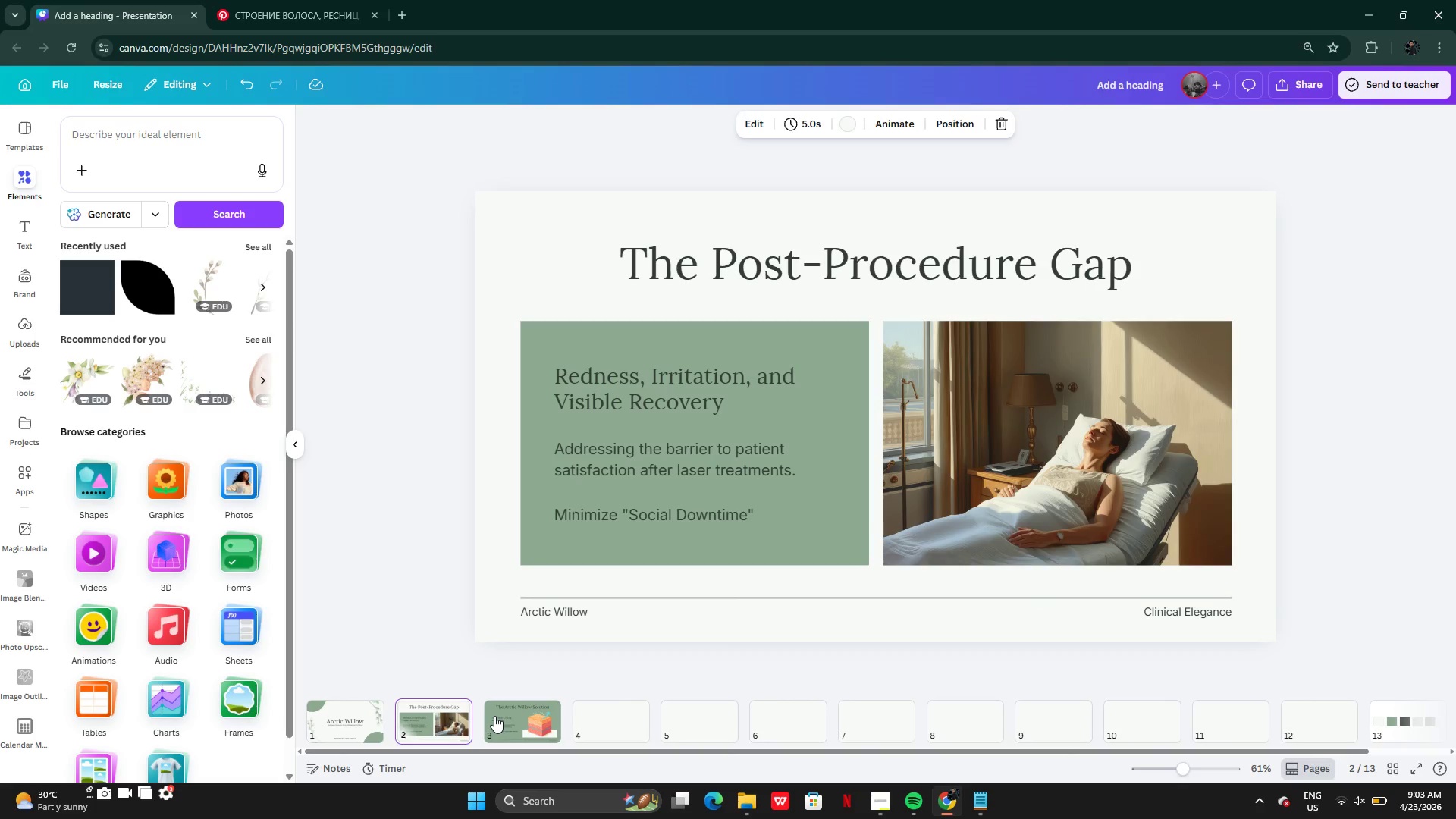 
left_click([494, 716])
 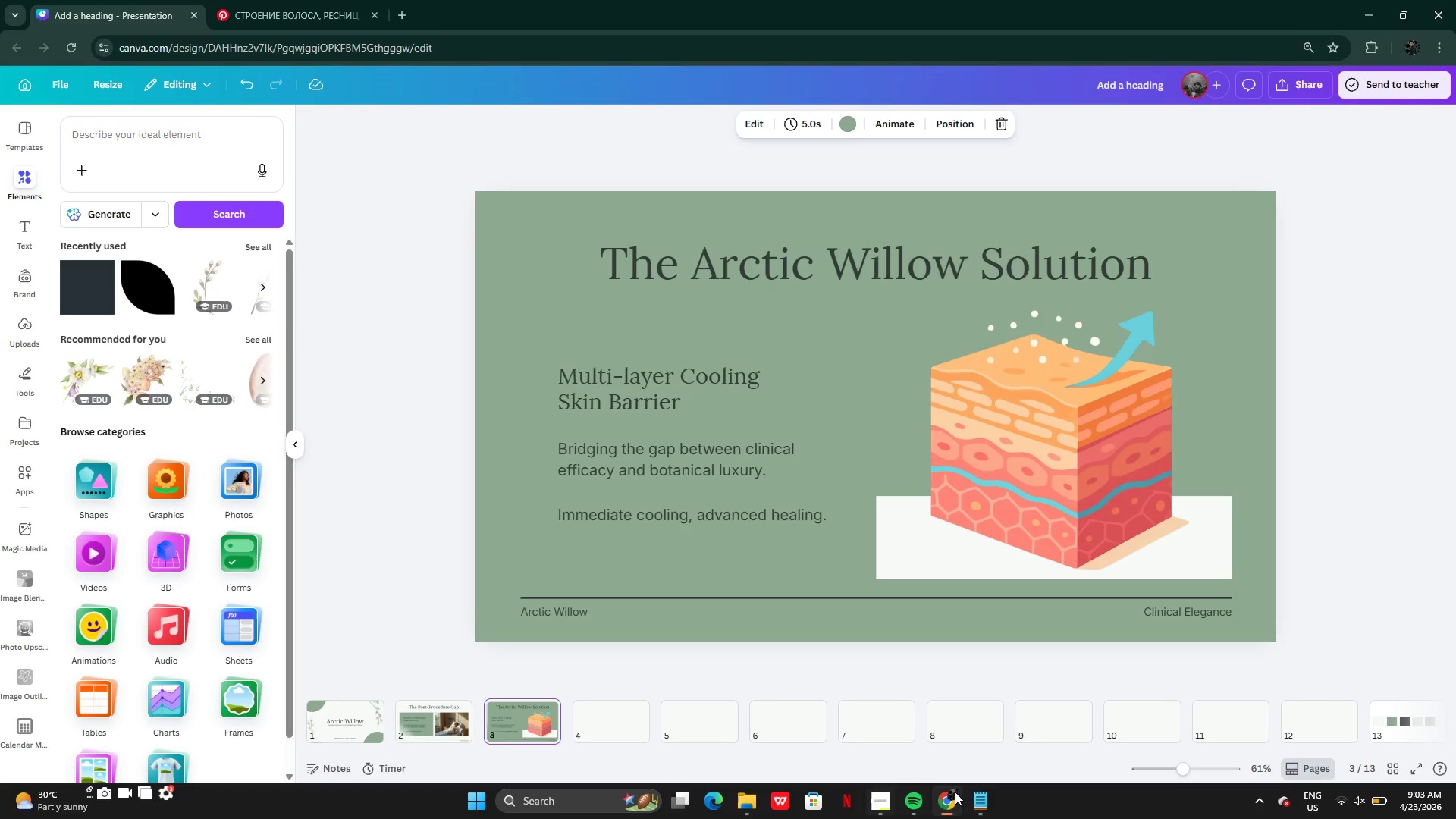 
left_click([987, 789])
 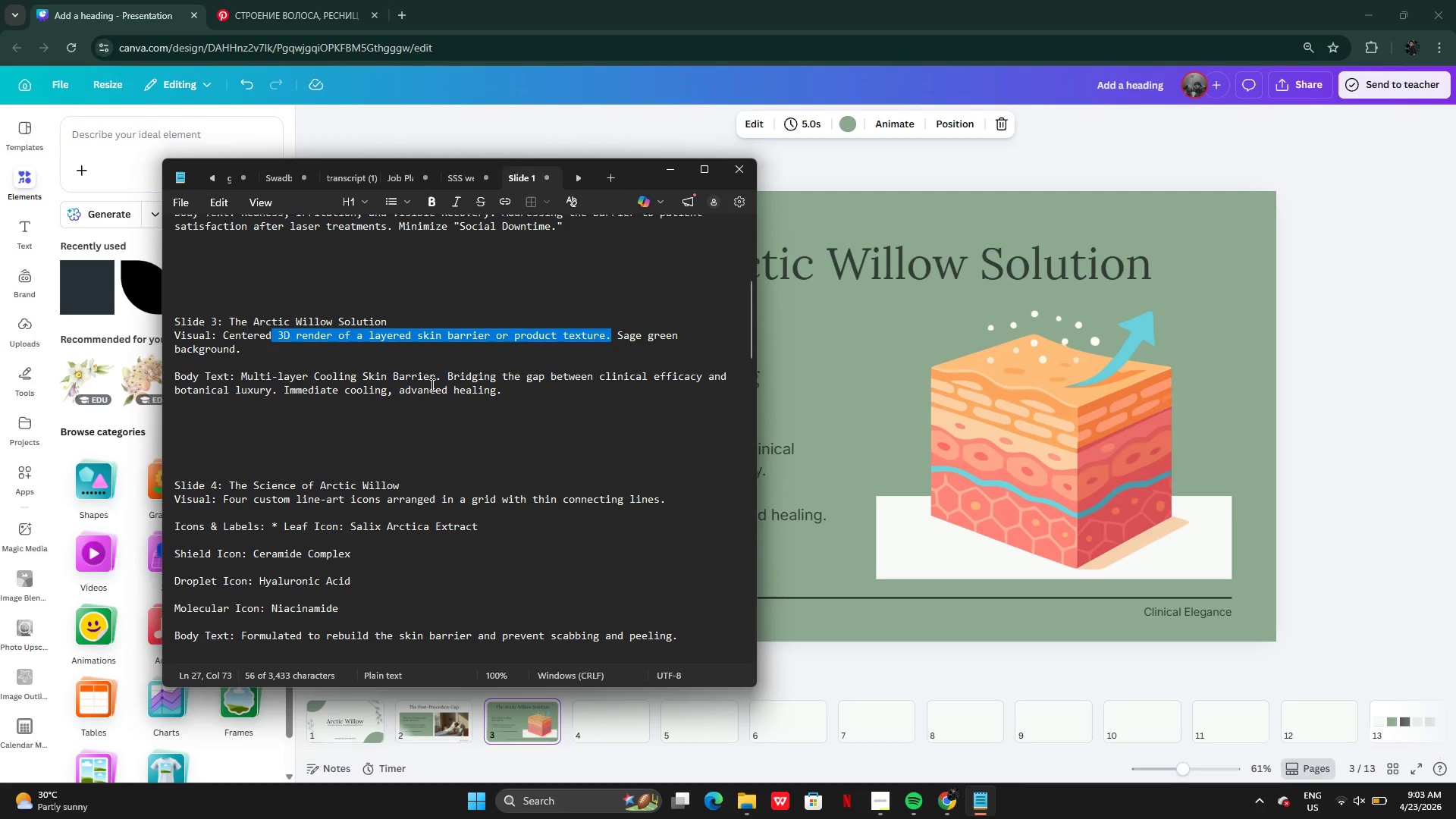 
scroll: coordinate [430, 384], scroll_direction: down, amount: 1.0
 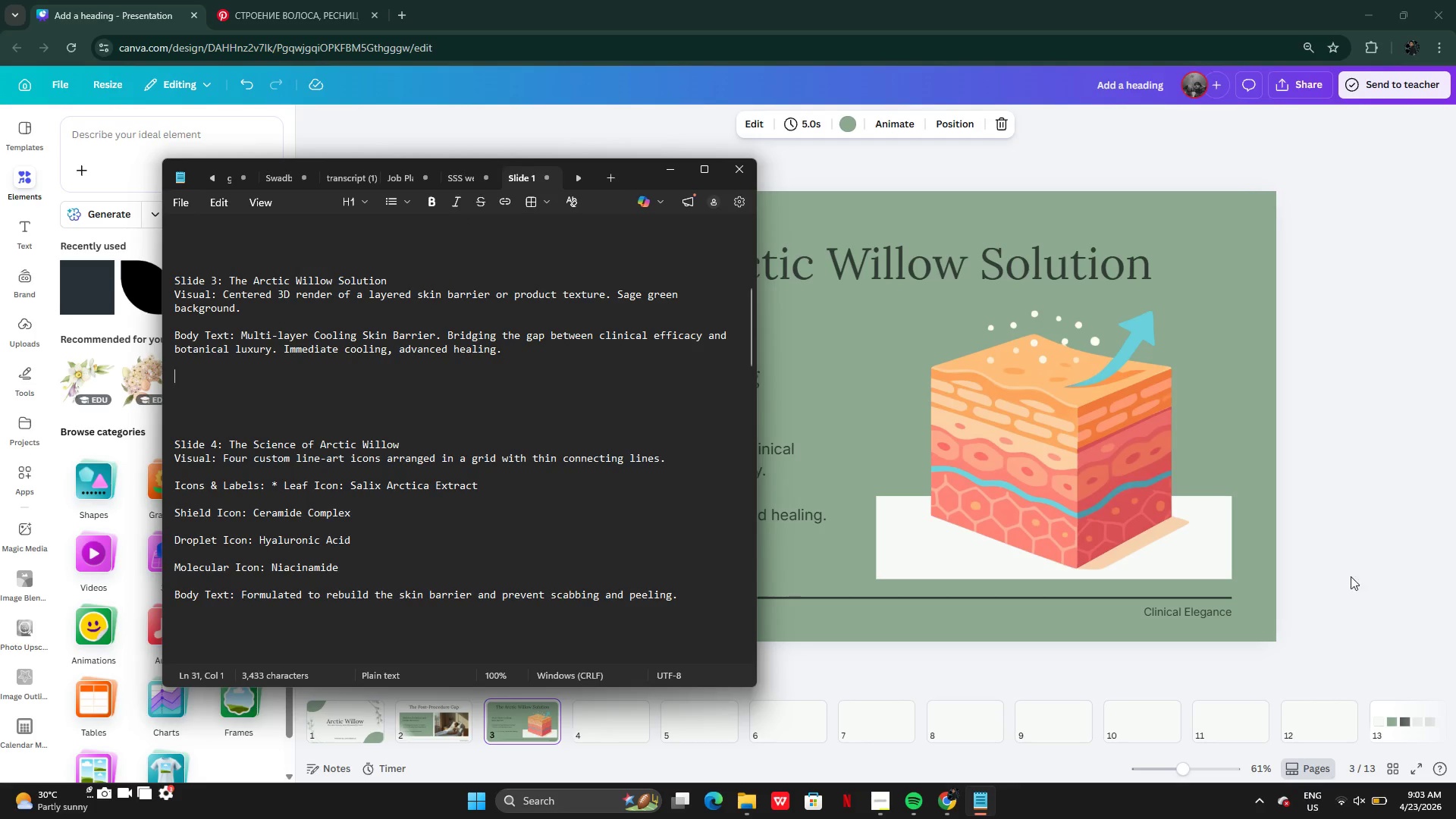 
left_click([1348, 491])
 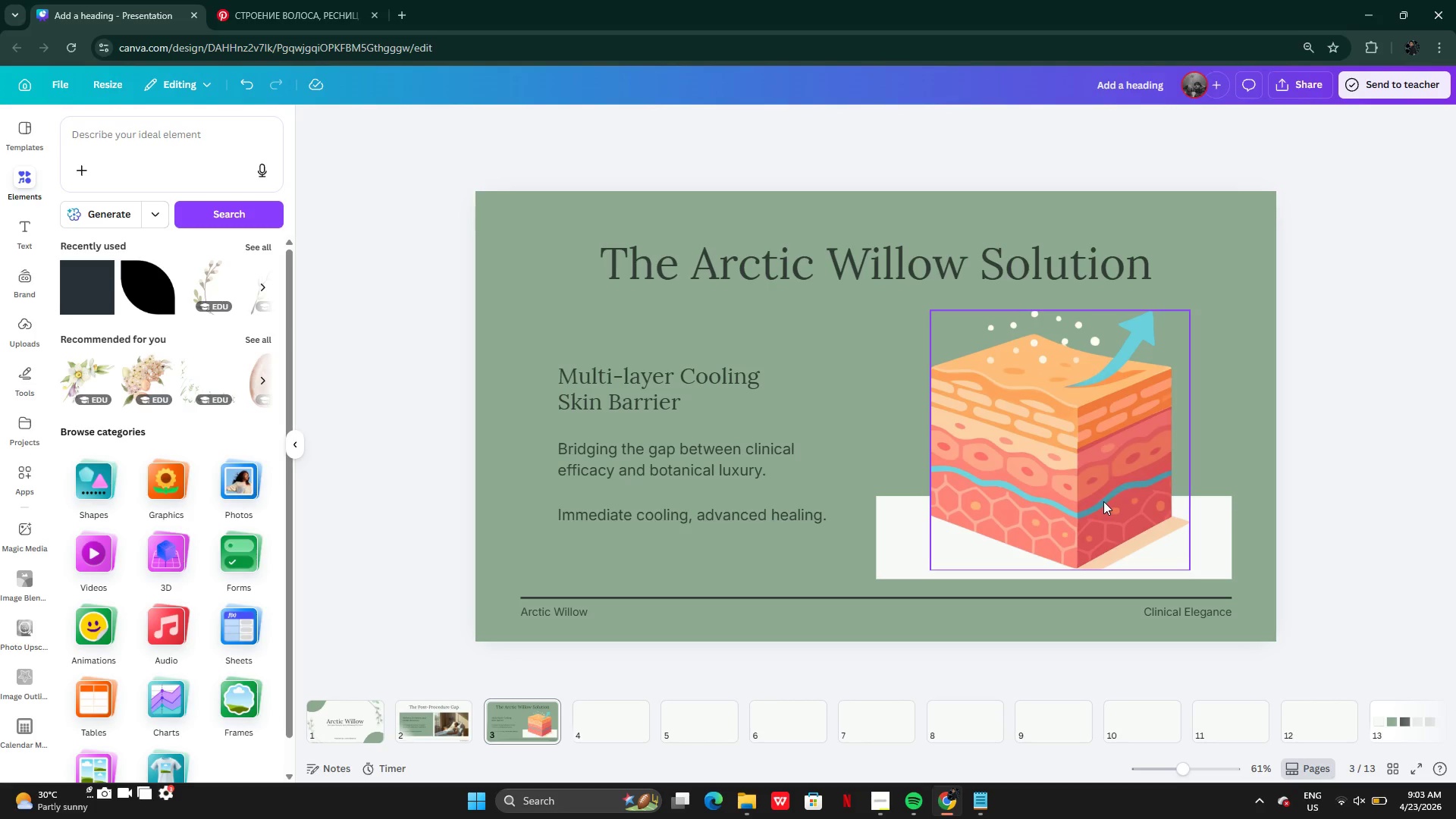 
hold_key(key=ShiftLeft, duration=0.92)
left_click([1211, 541])
 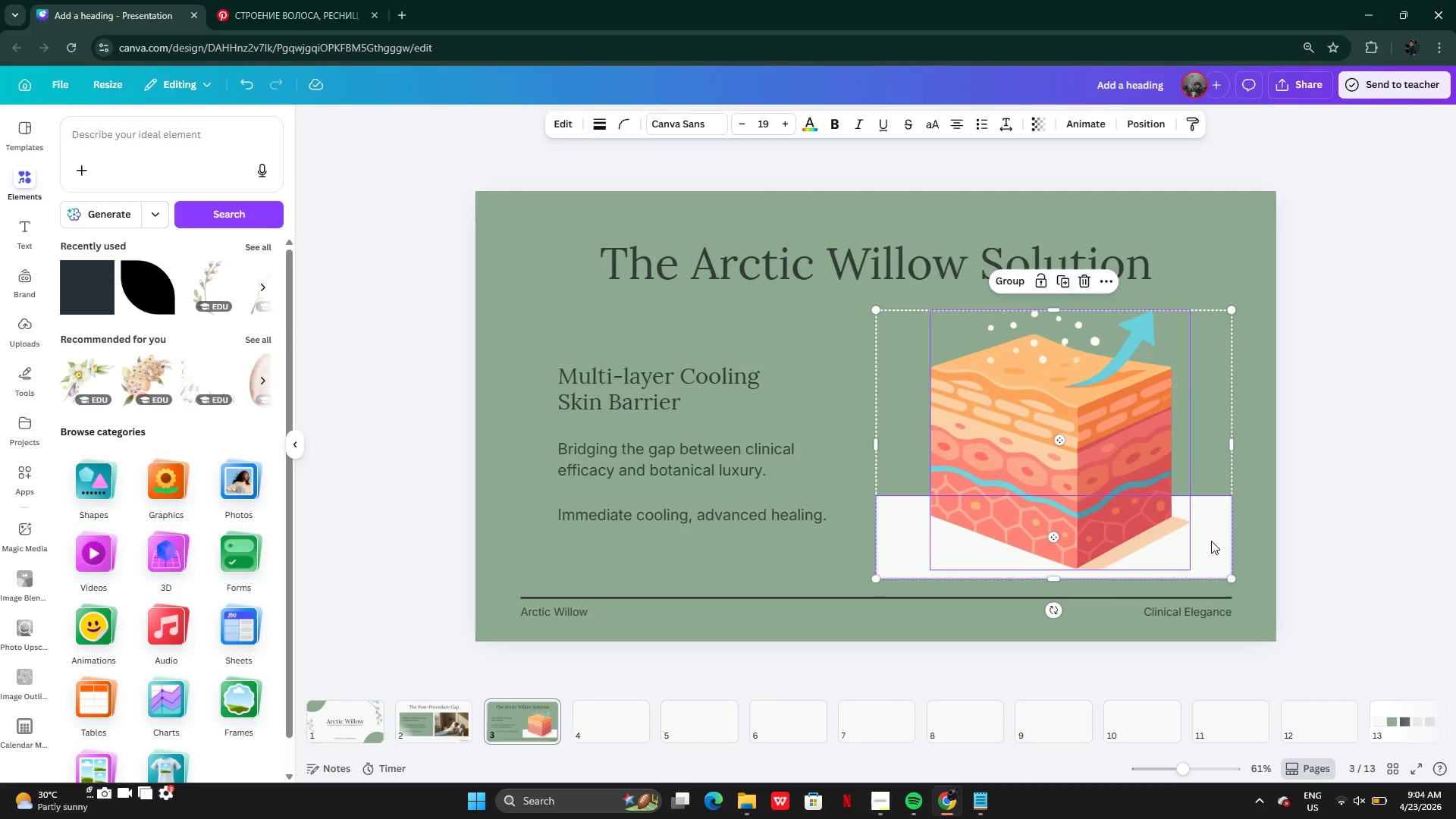 
left_click_drag(start_coordinate=[1211, 541], to_coordinate=[1210, 535])
 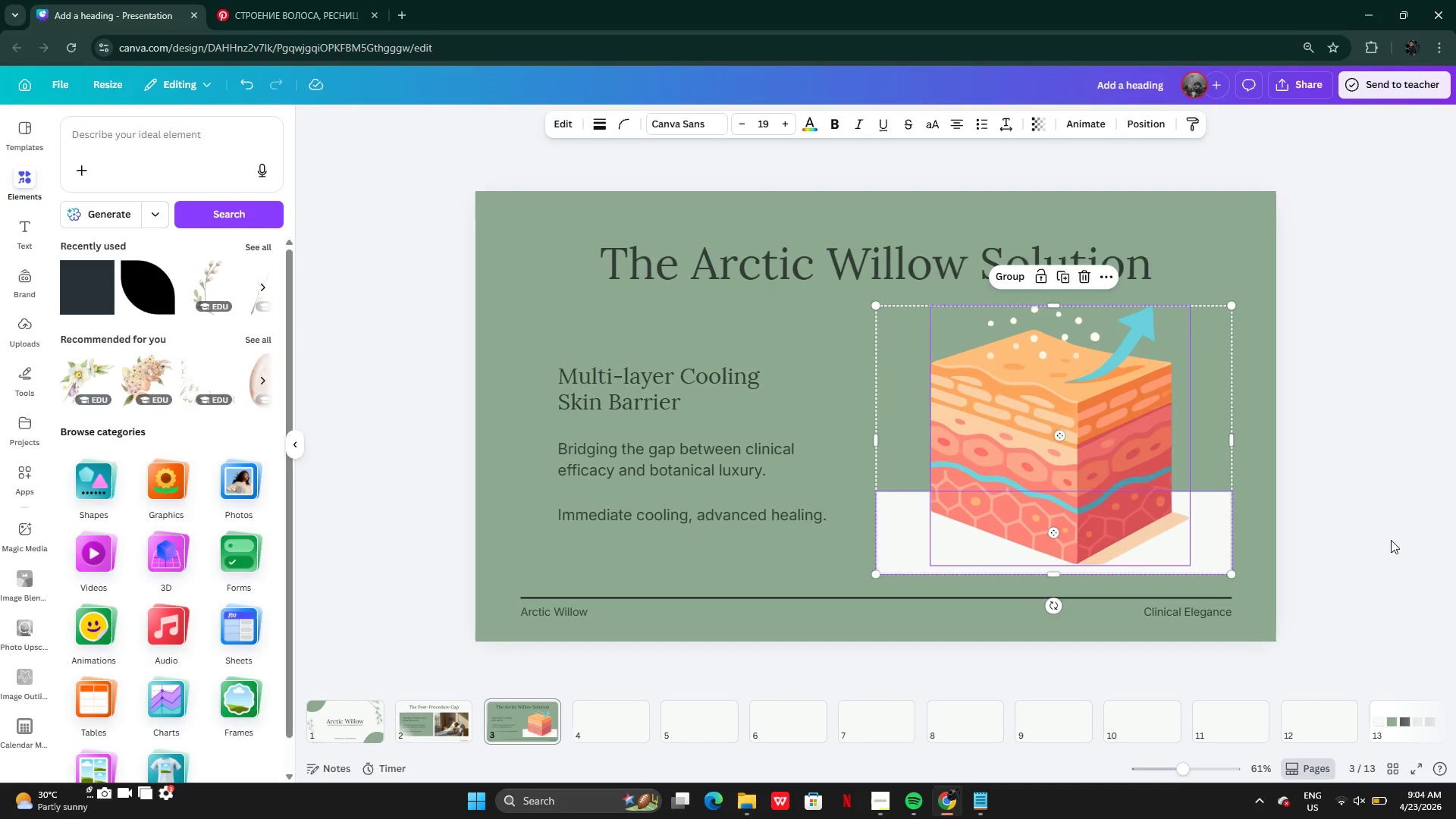 
left_click([1391, 540])
 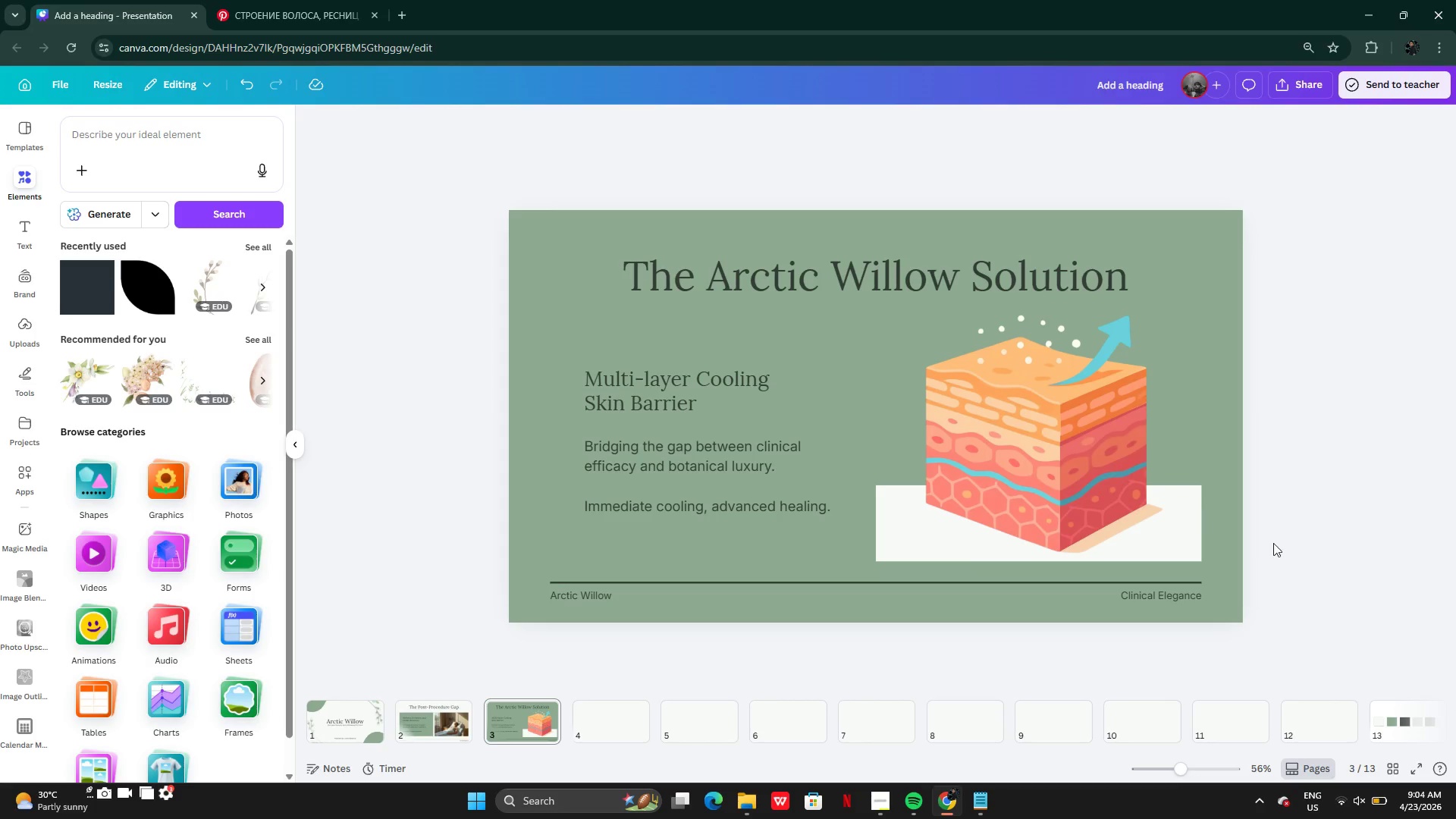 
left_click([1171, 555])
 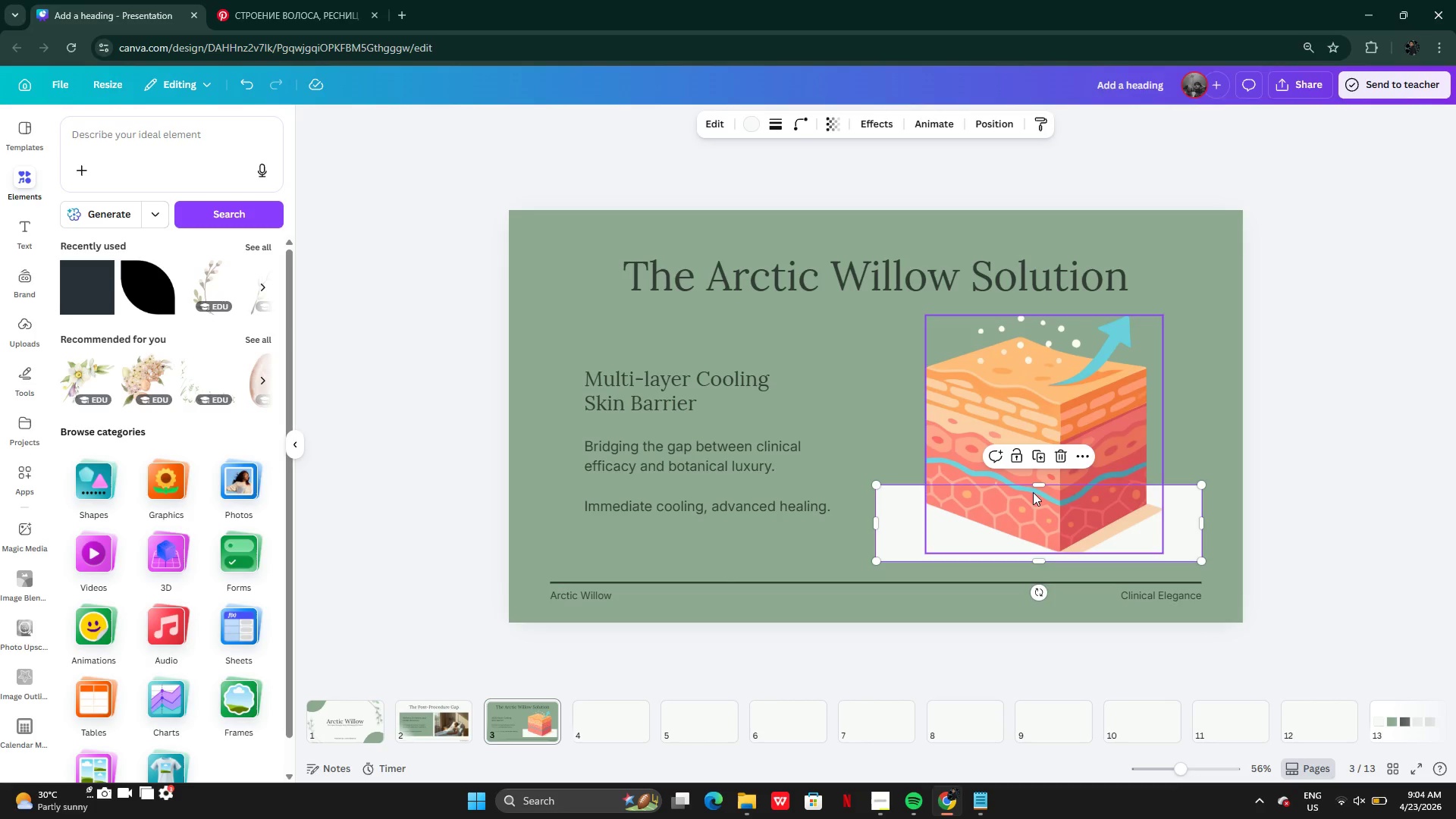 
left_click_drag(start_coordinate=[1036, 485], to_coordinate=[1003, 297])
 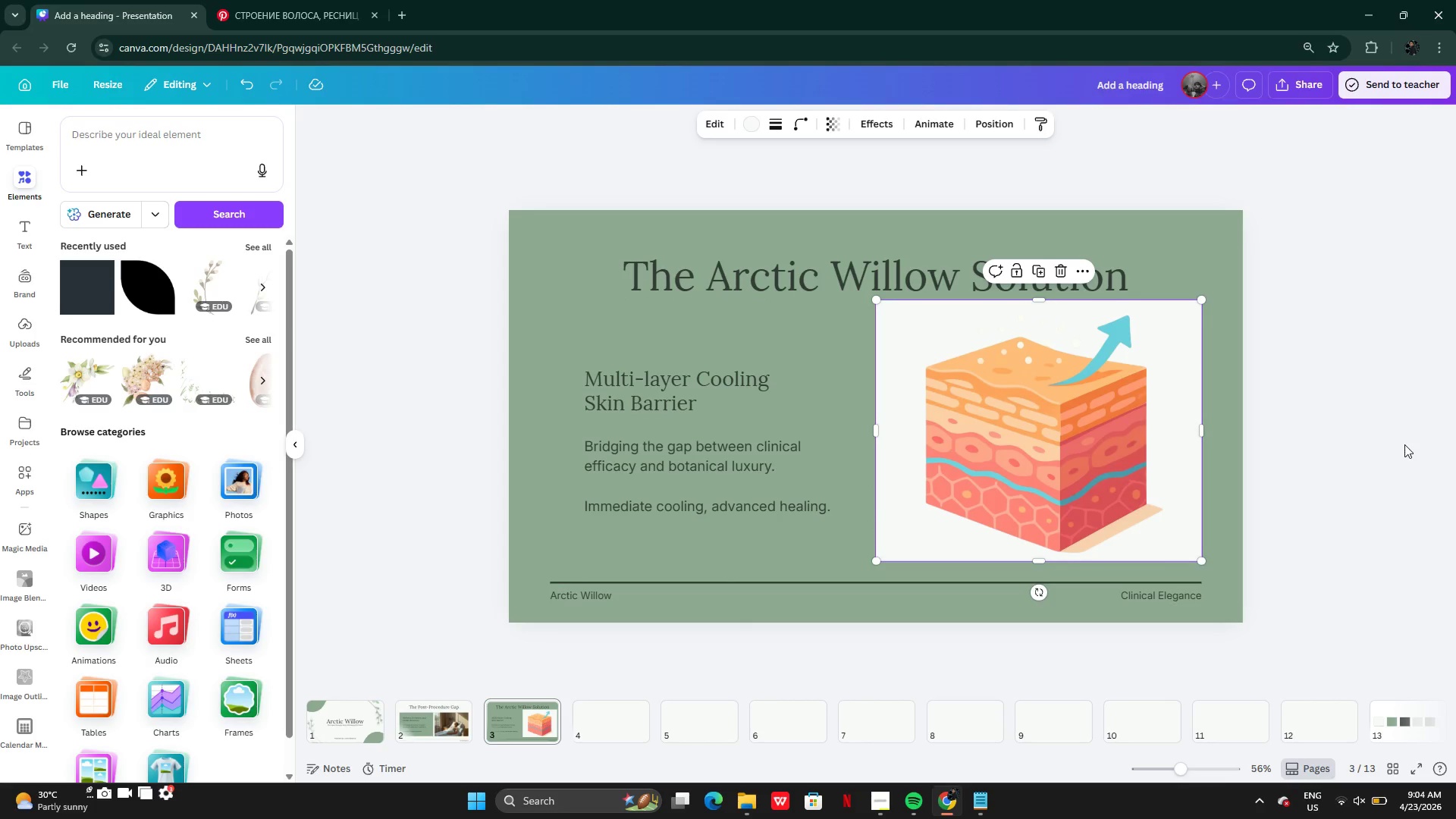 
left_click([1404, 444])
 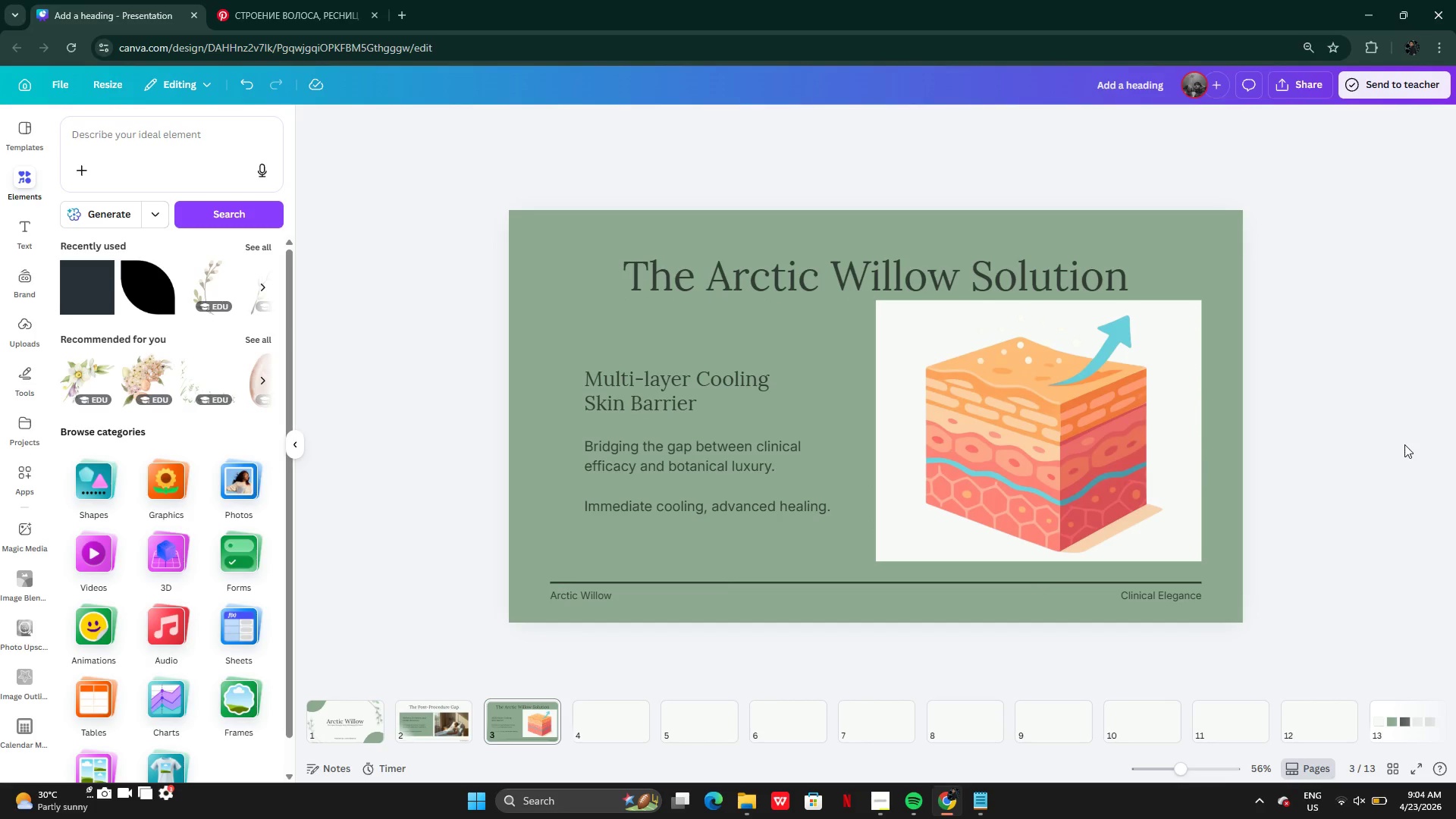 
key(Control+Z)
 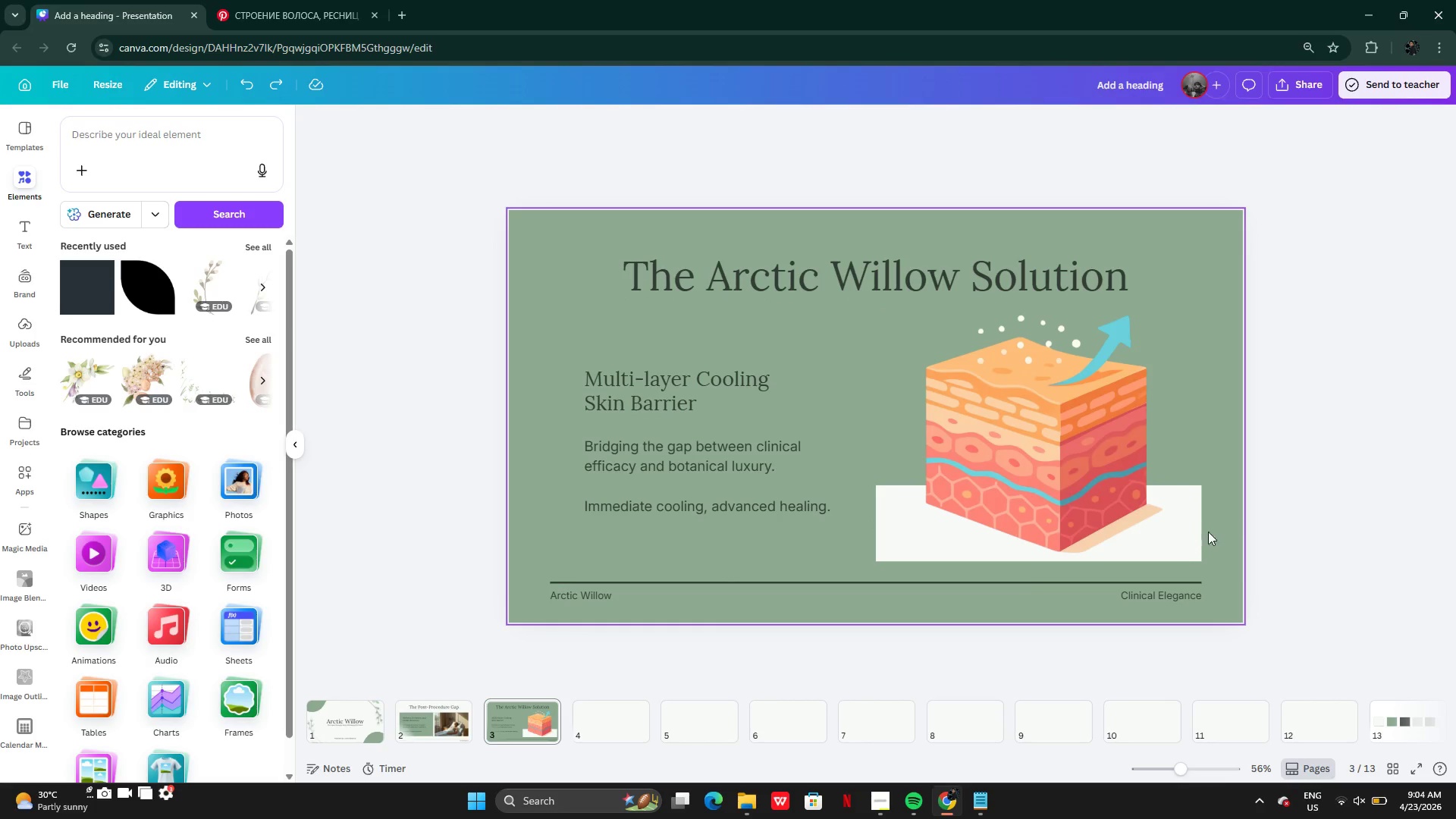 
left_click([1175, 533])
 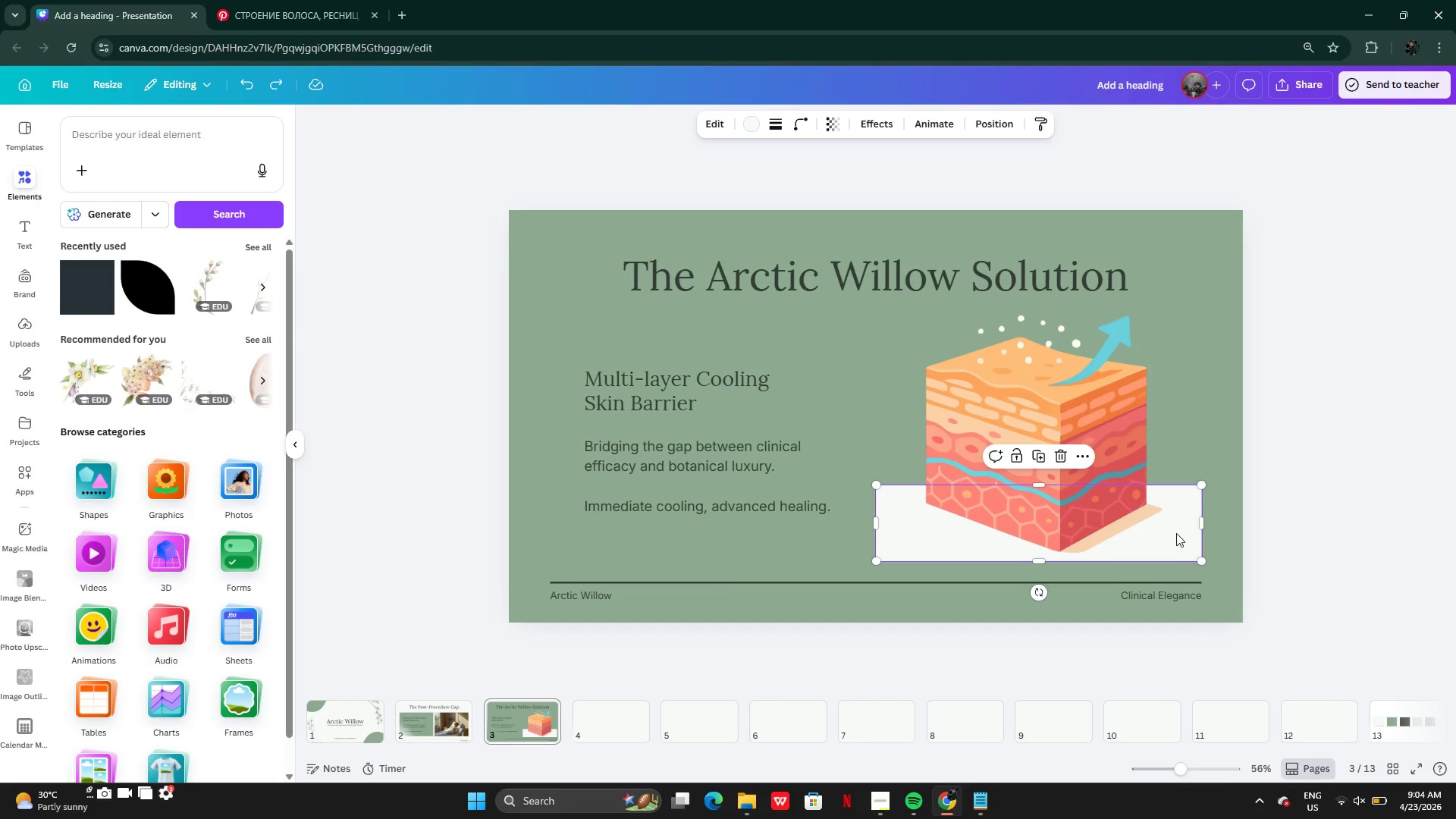 
left_click_drag(start_coordinate=[1175, 533], to_coordinate=[1451, 670])
 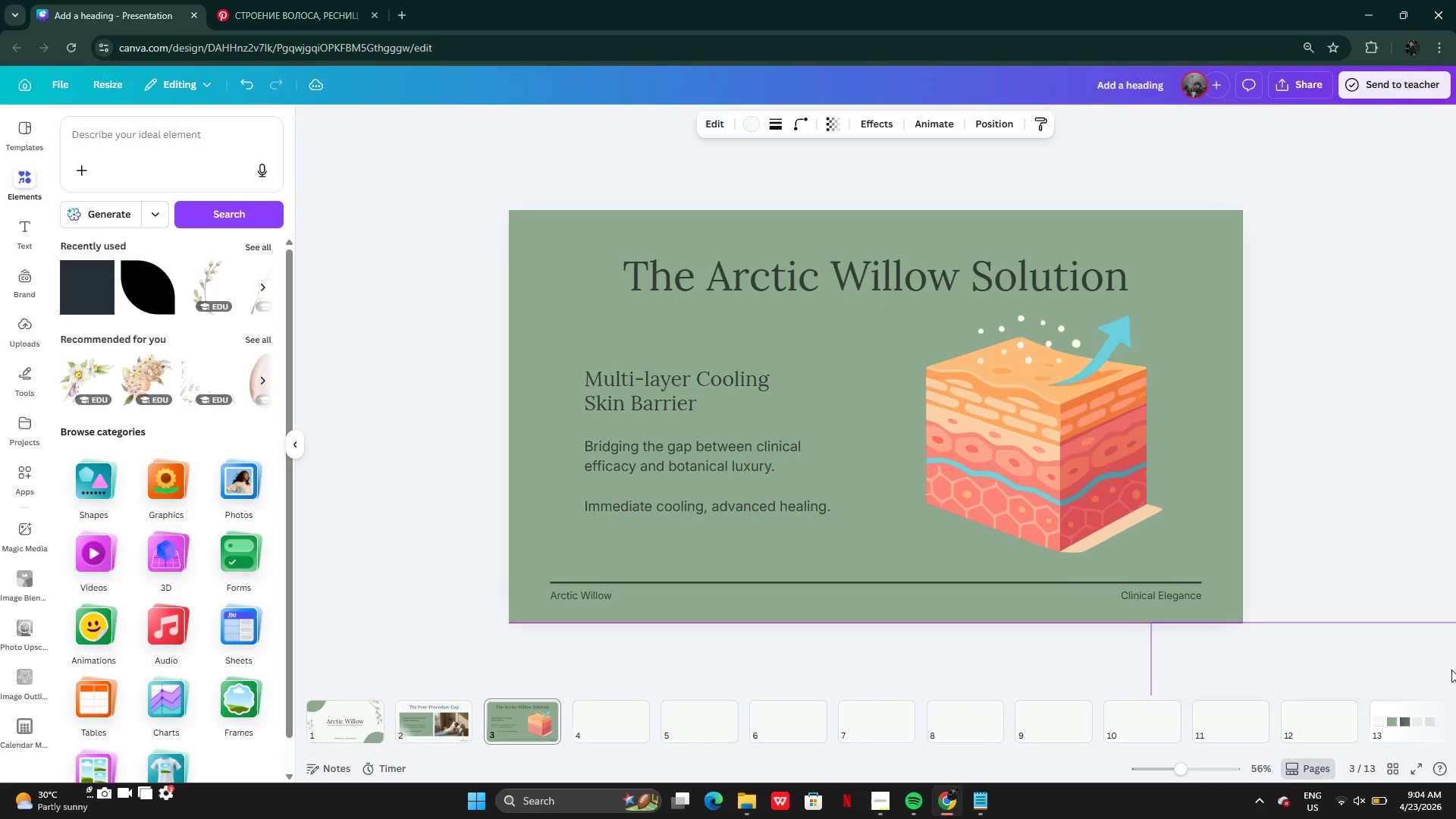 
key(Control+Z)
 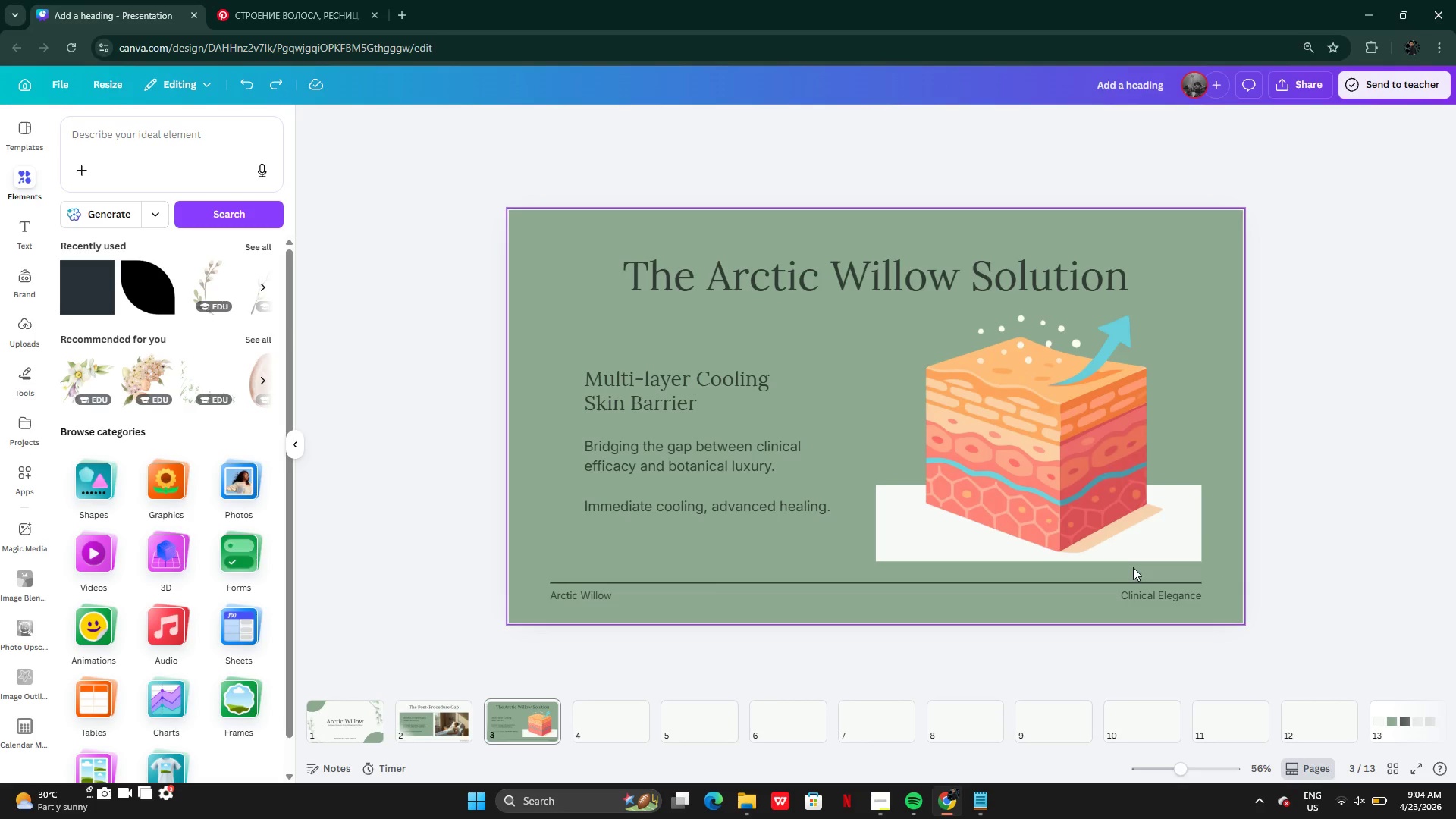 
wait(9.98)
 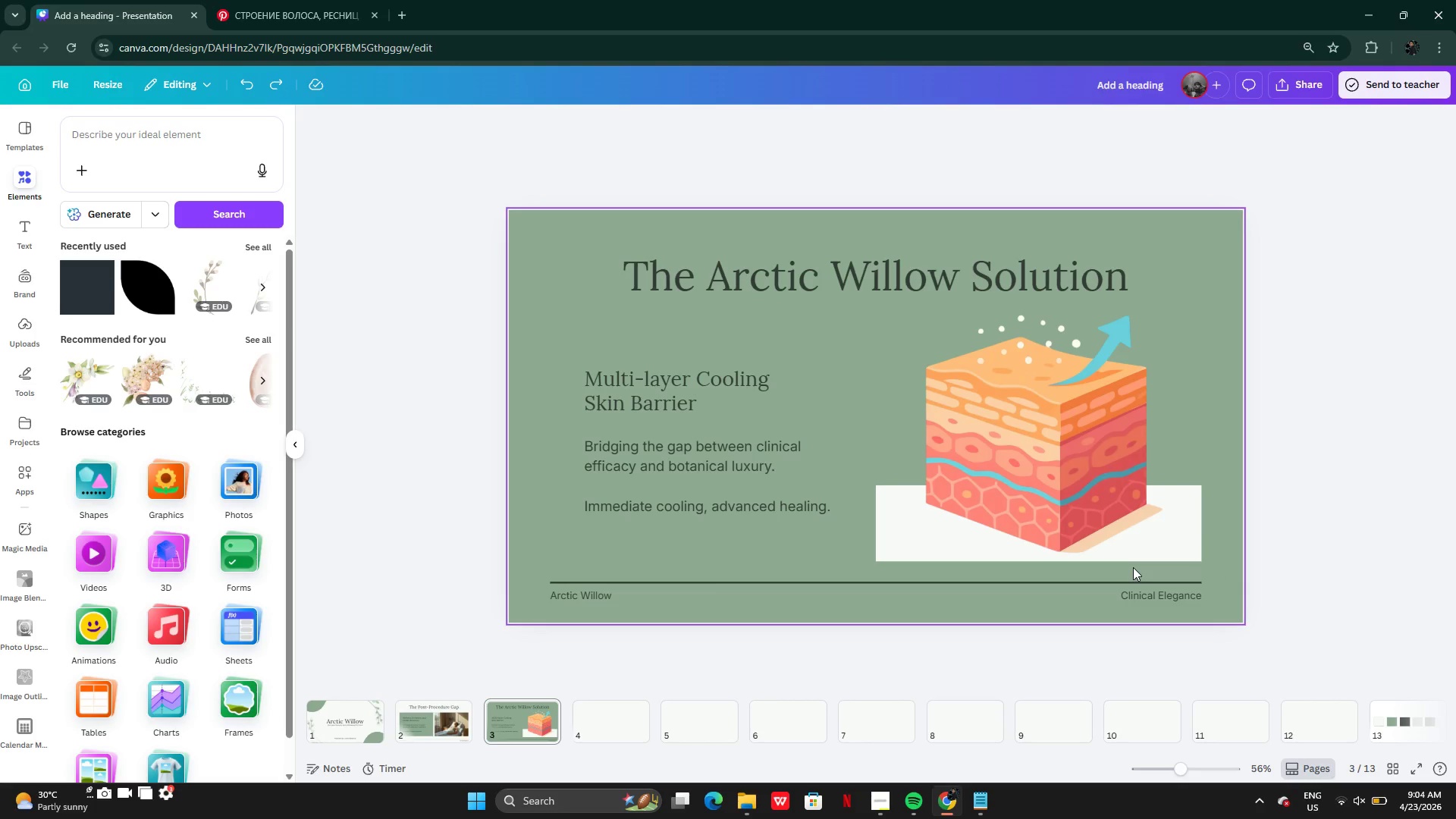 
left_click([1164, 544])
 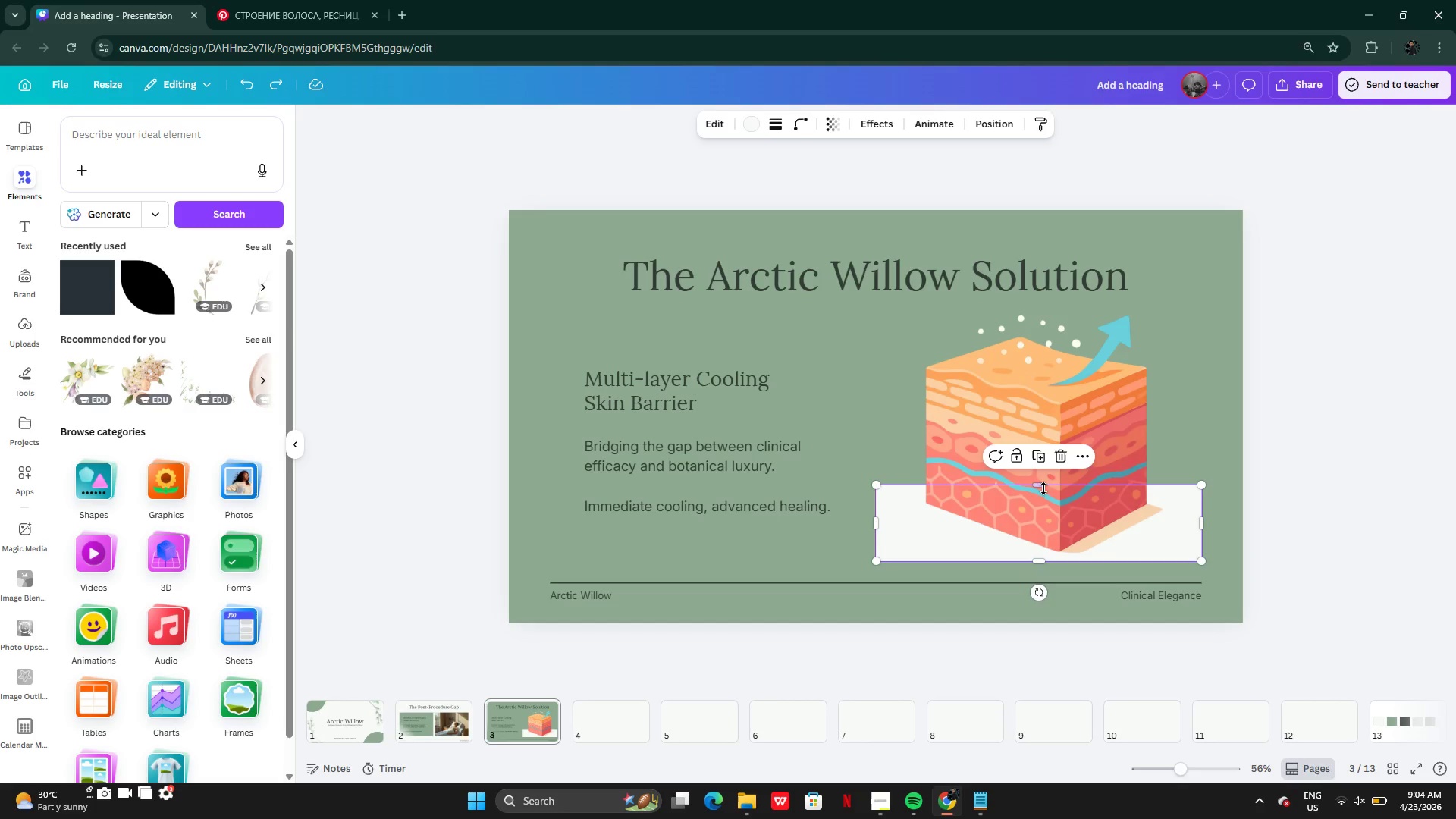 
left_click_drag(start_coordinate=[1041, 482], to_coordinate=[1038, 306])
 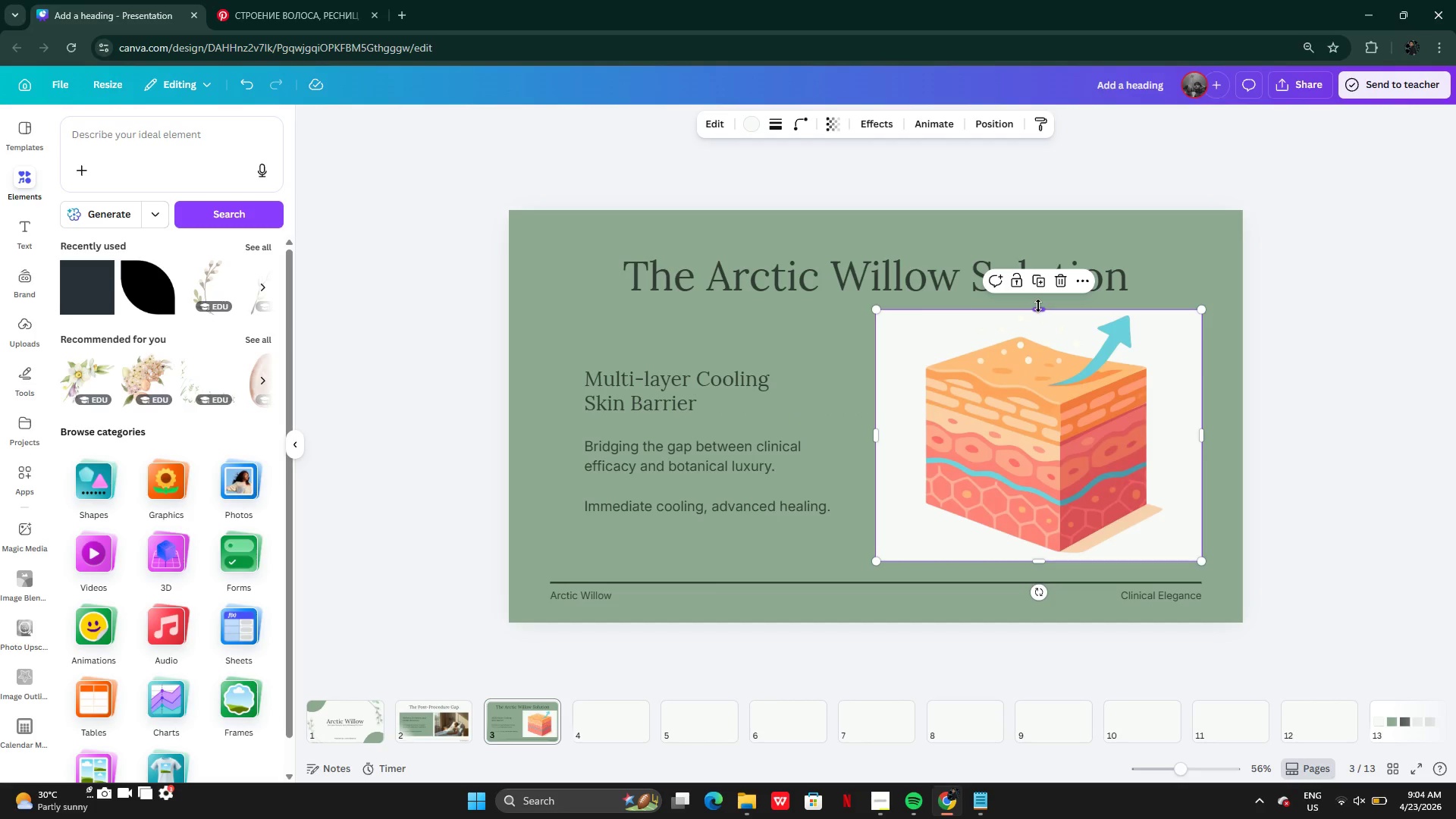 
key(Control+Z)
 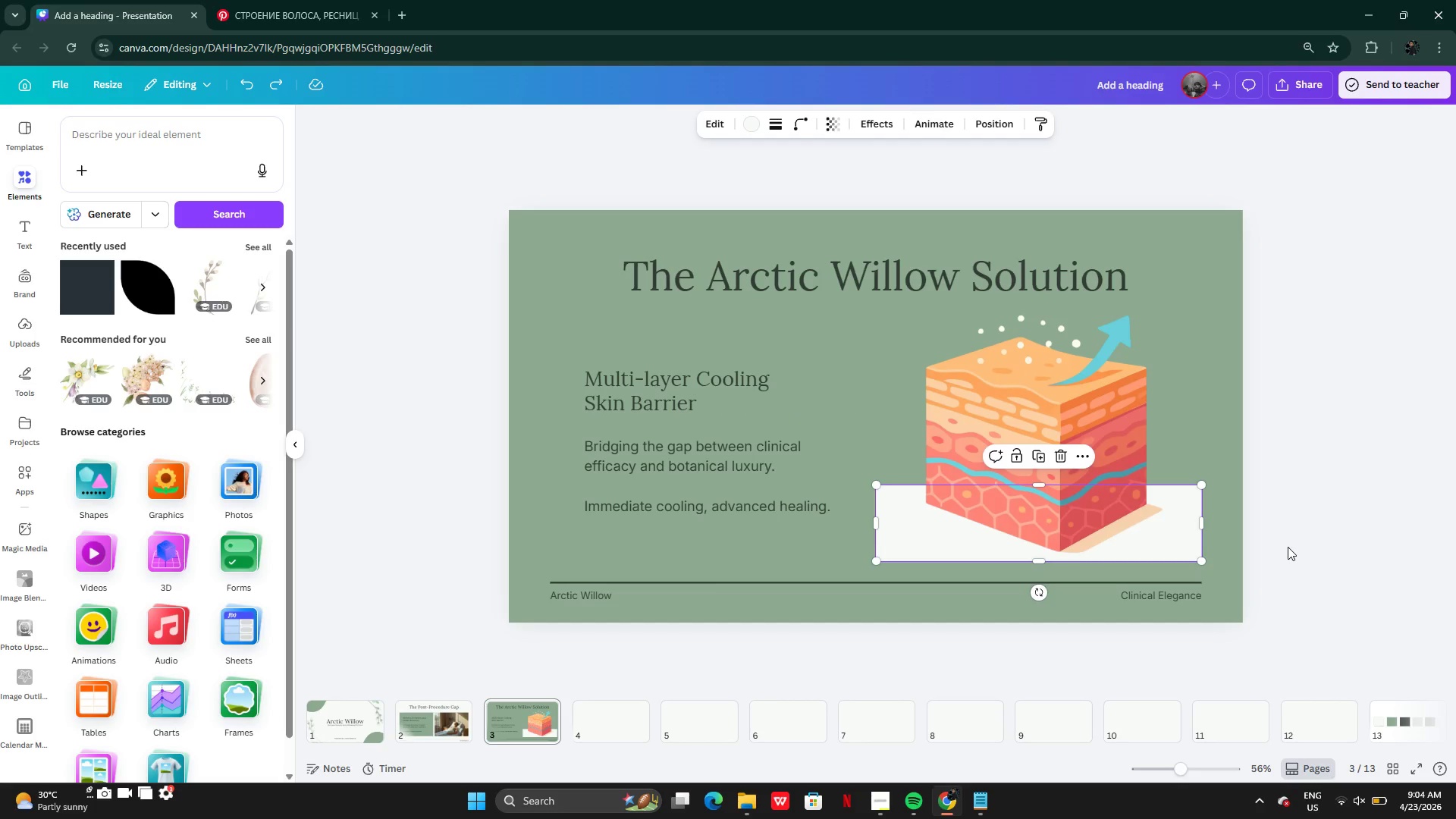 
left_click([1316, 547])
 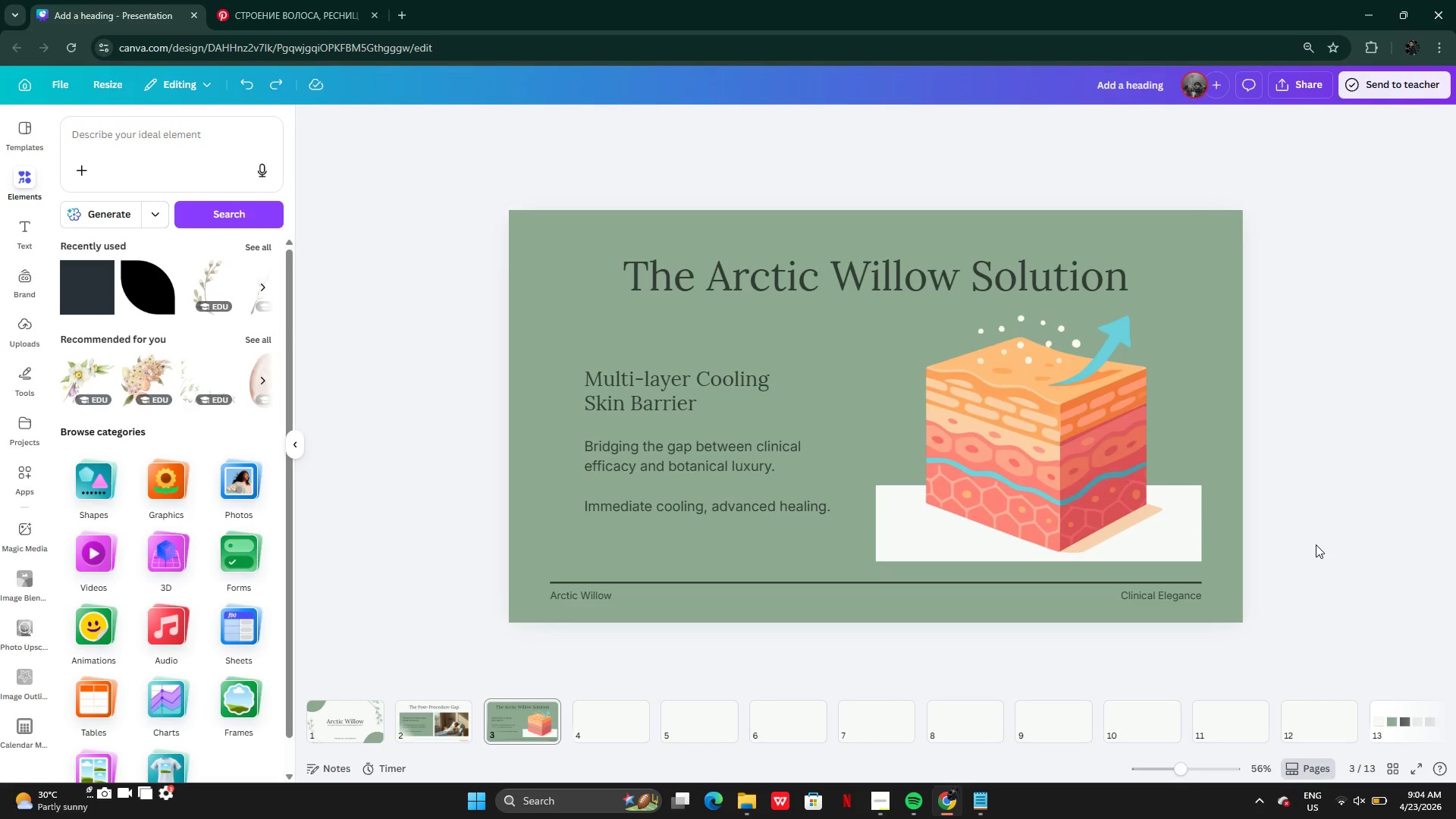 
wait(5.25)
 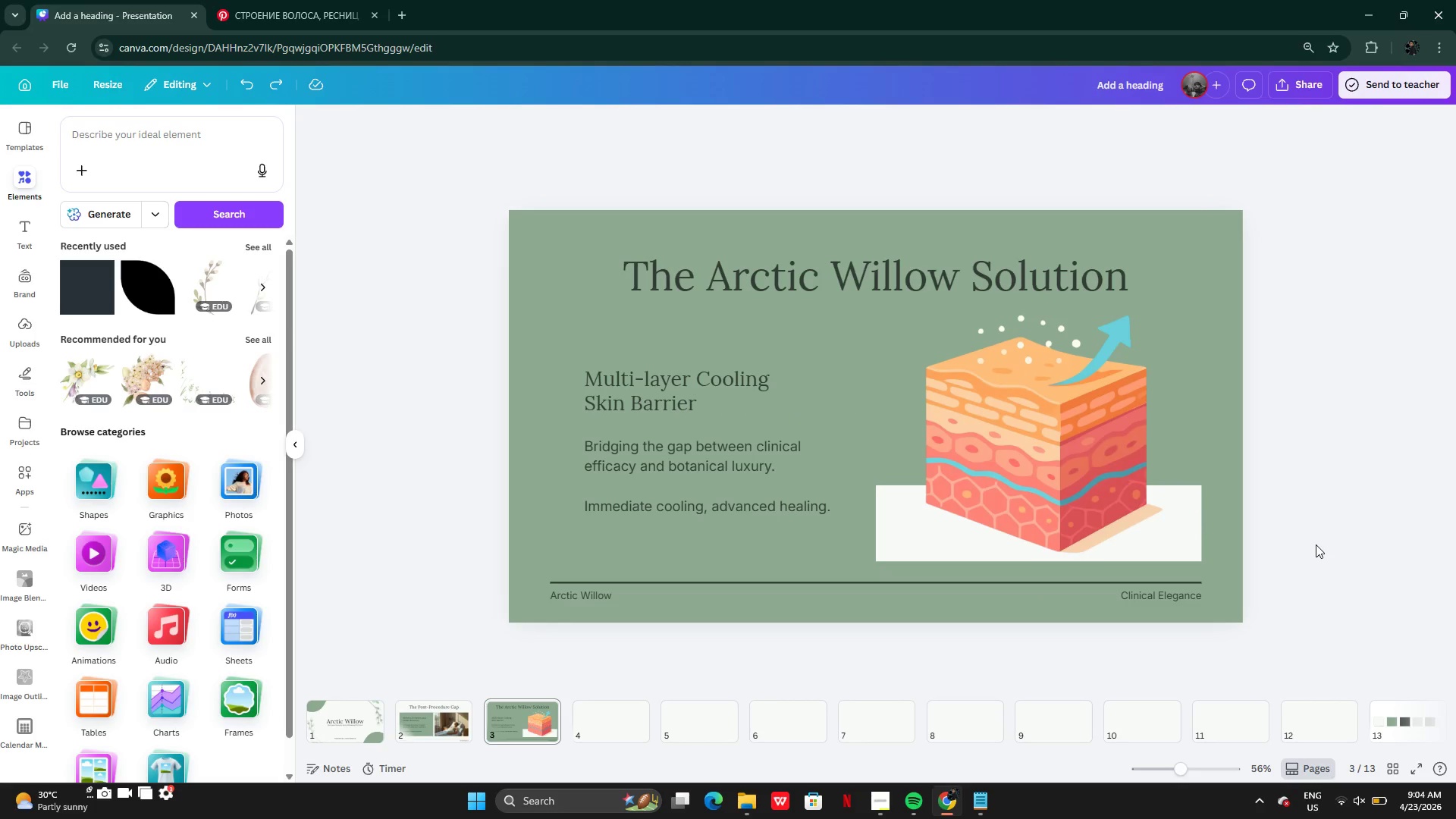 
left_click([123, 136])
 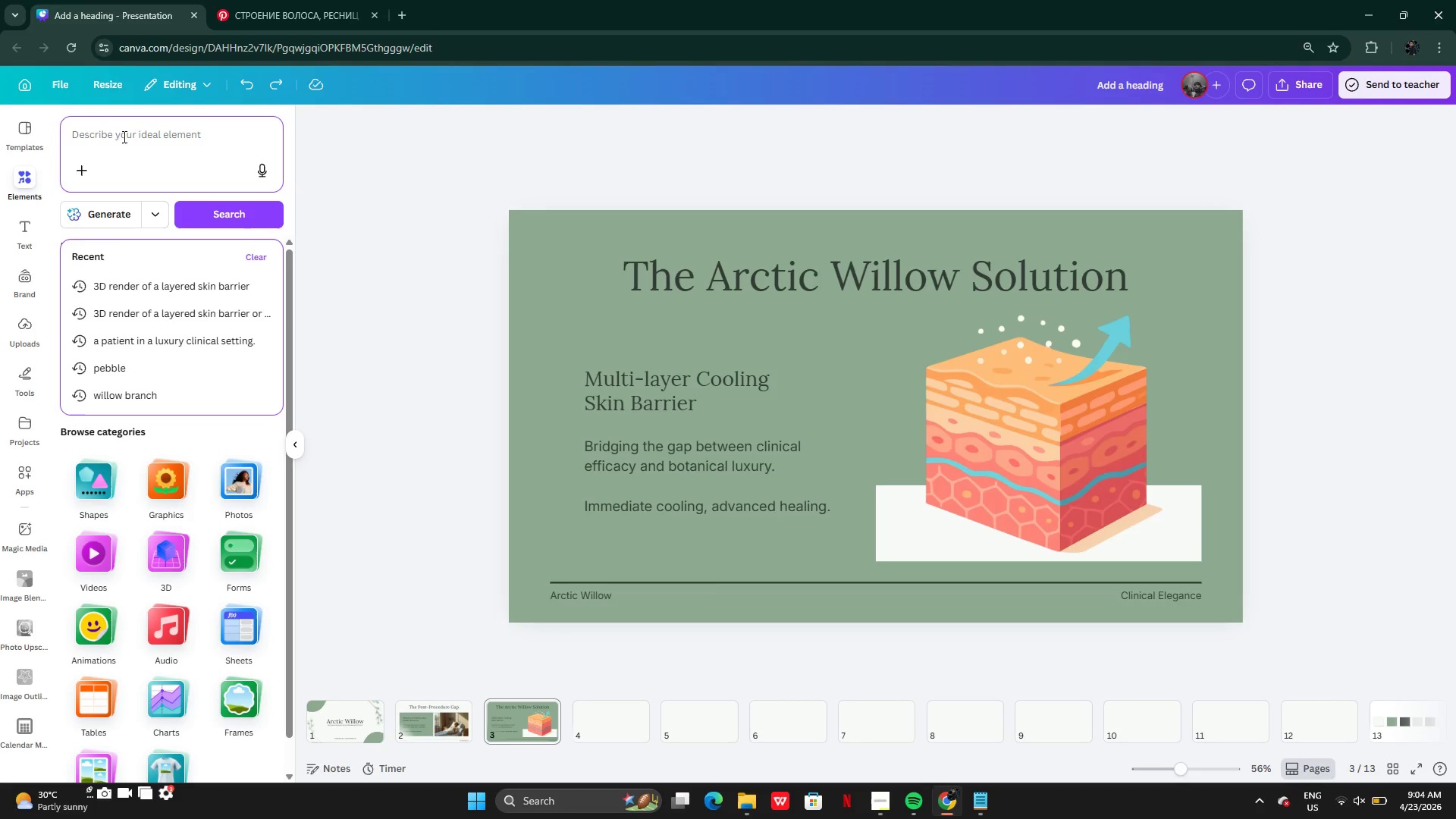 
type(shadow)
 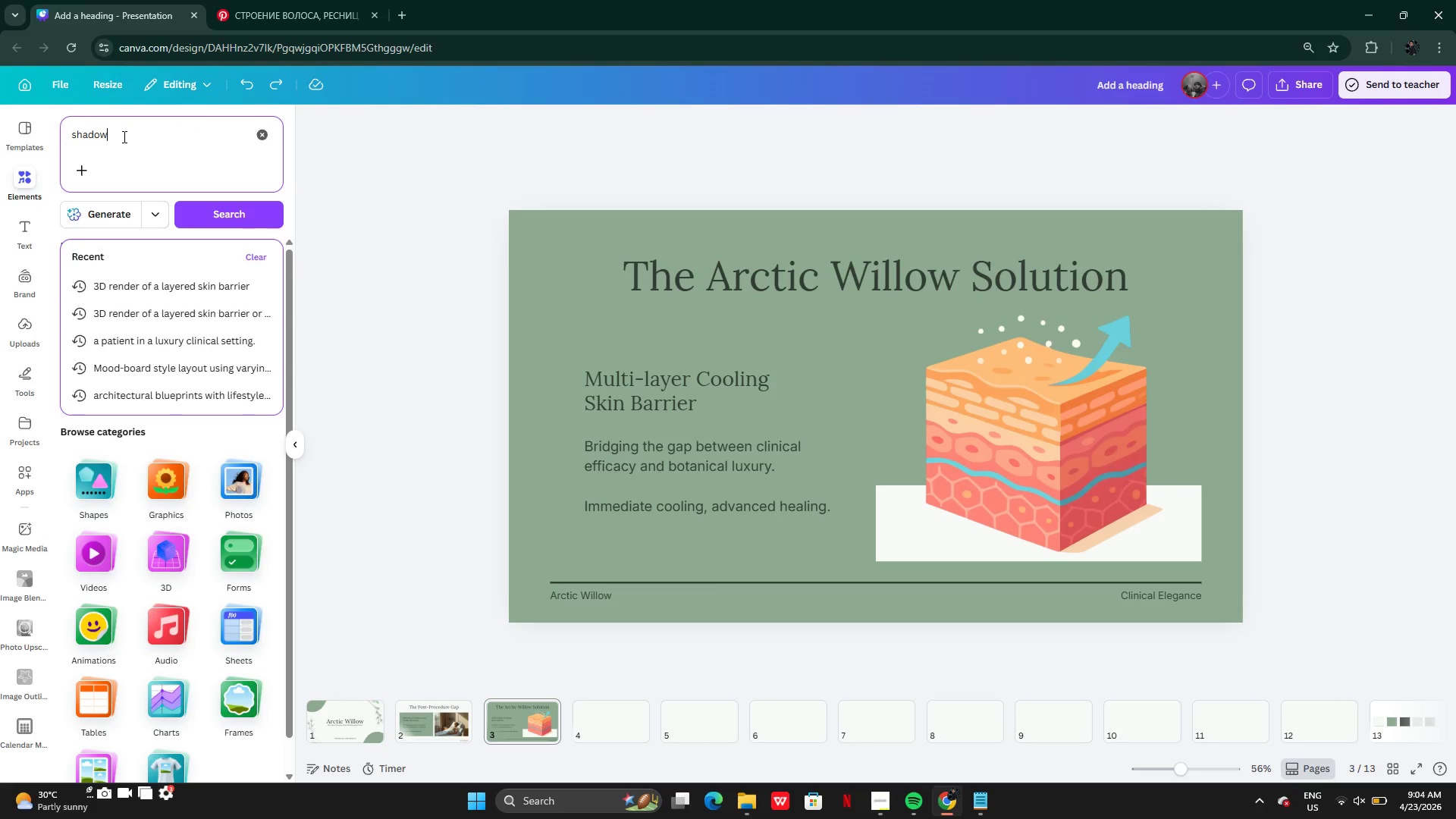 
key(Enter)
 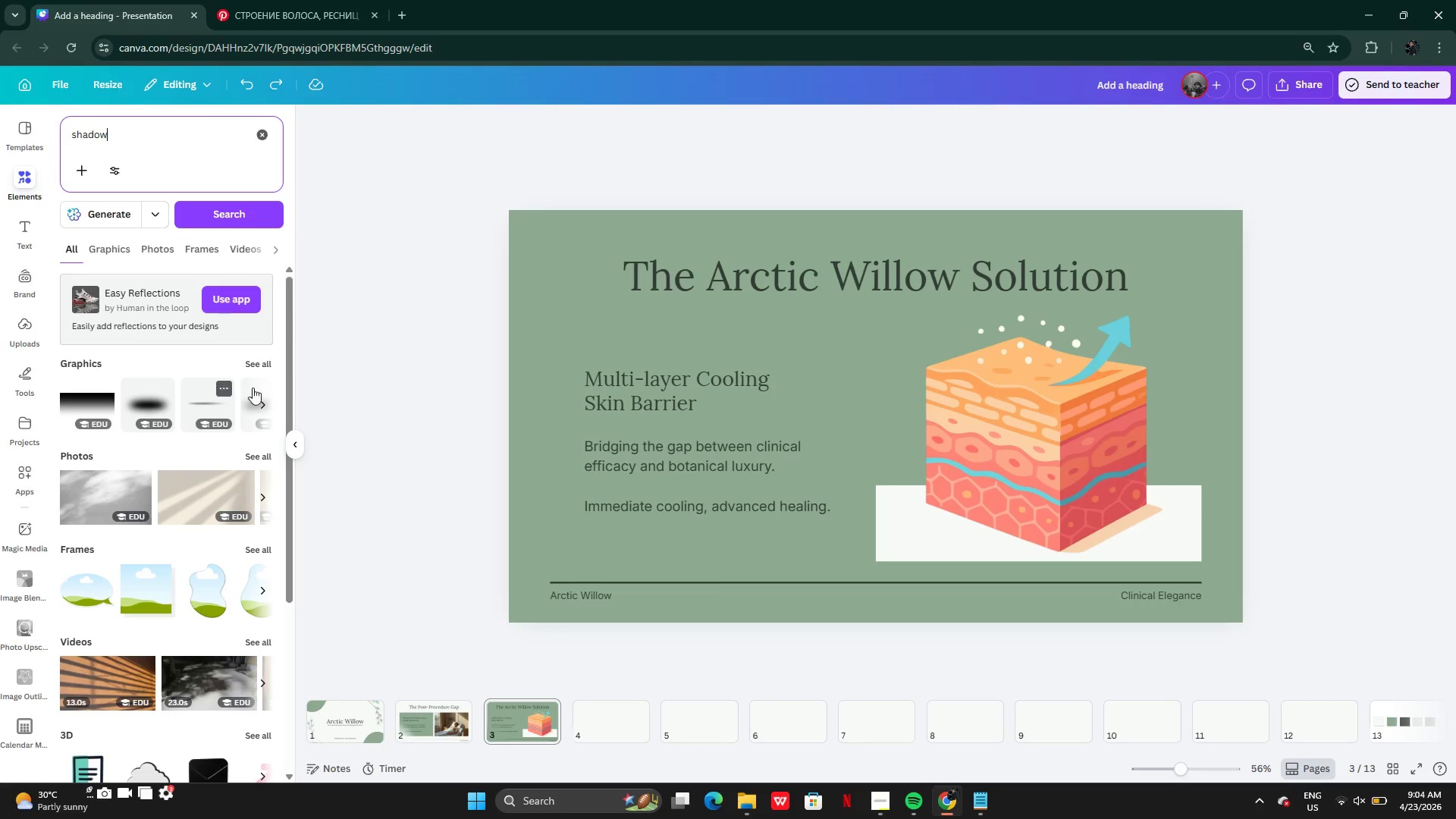 
left_click([254, 360])
 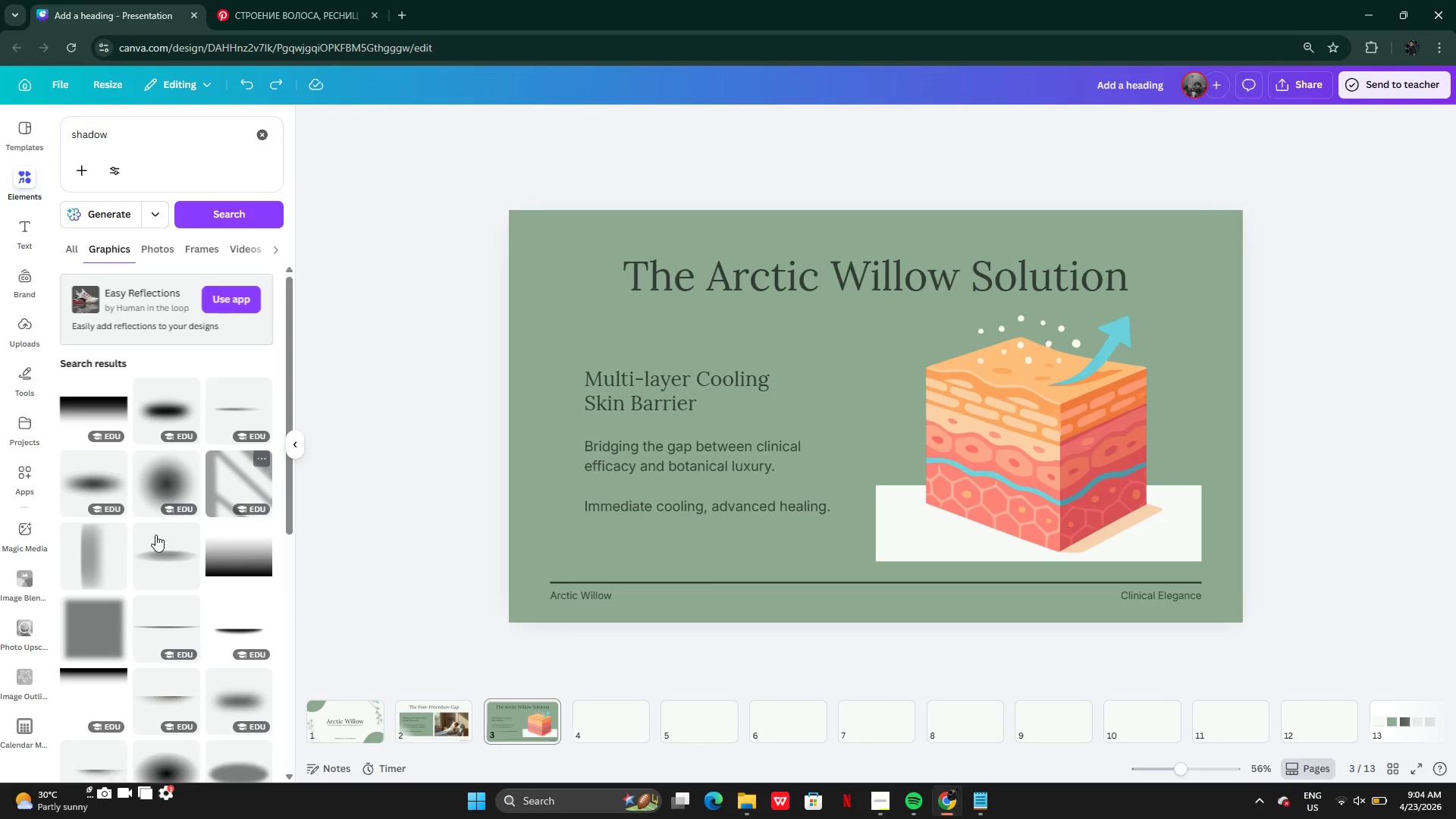 
left_click([161, 499])
 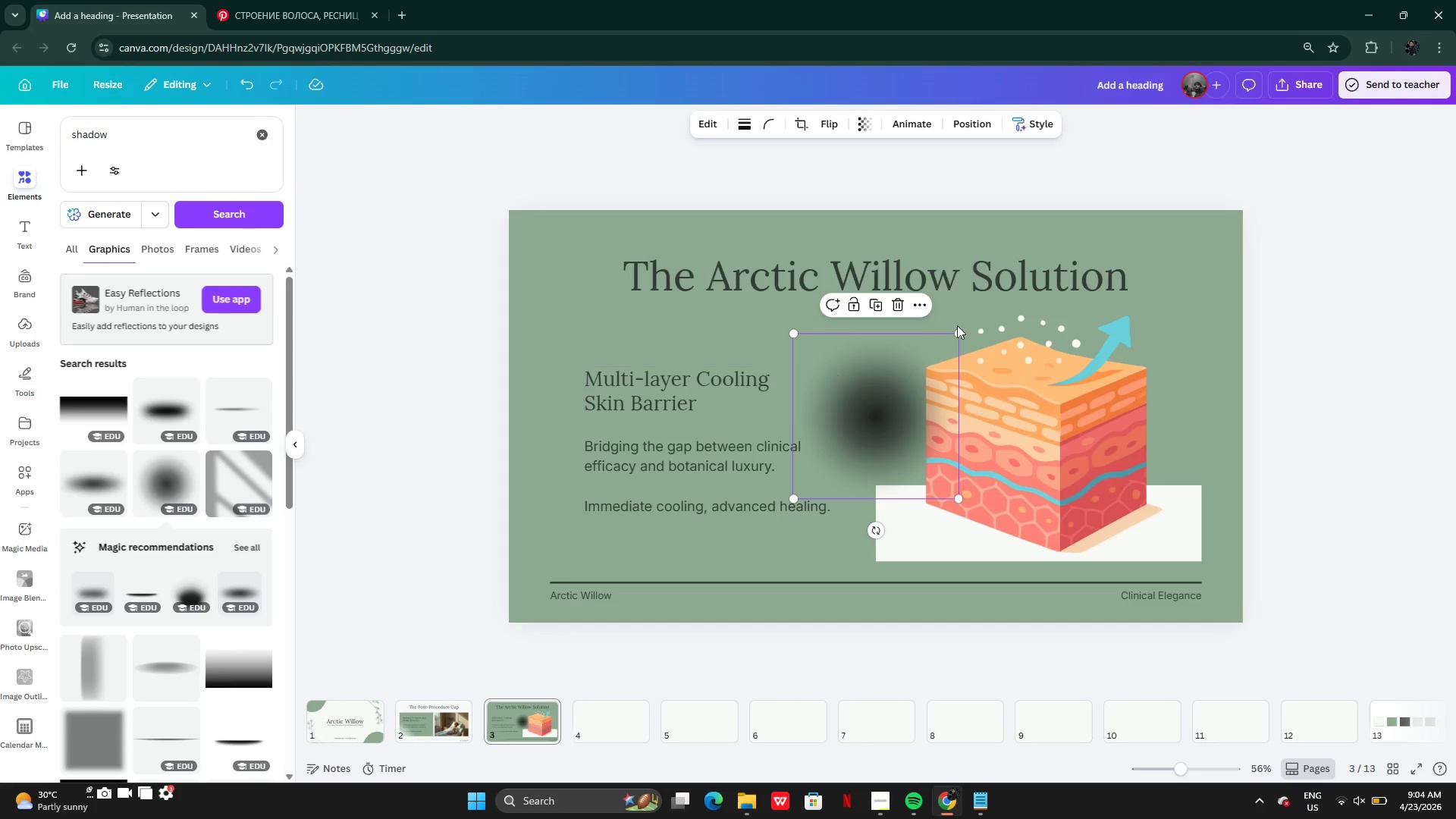 
left_click([893, 303])
 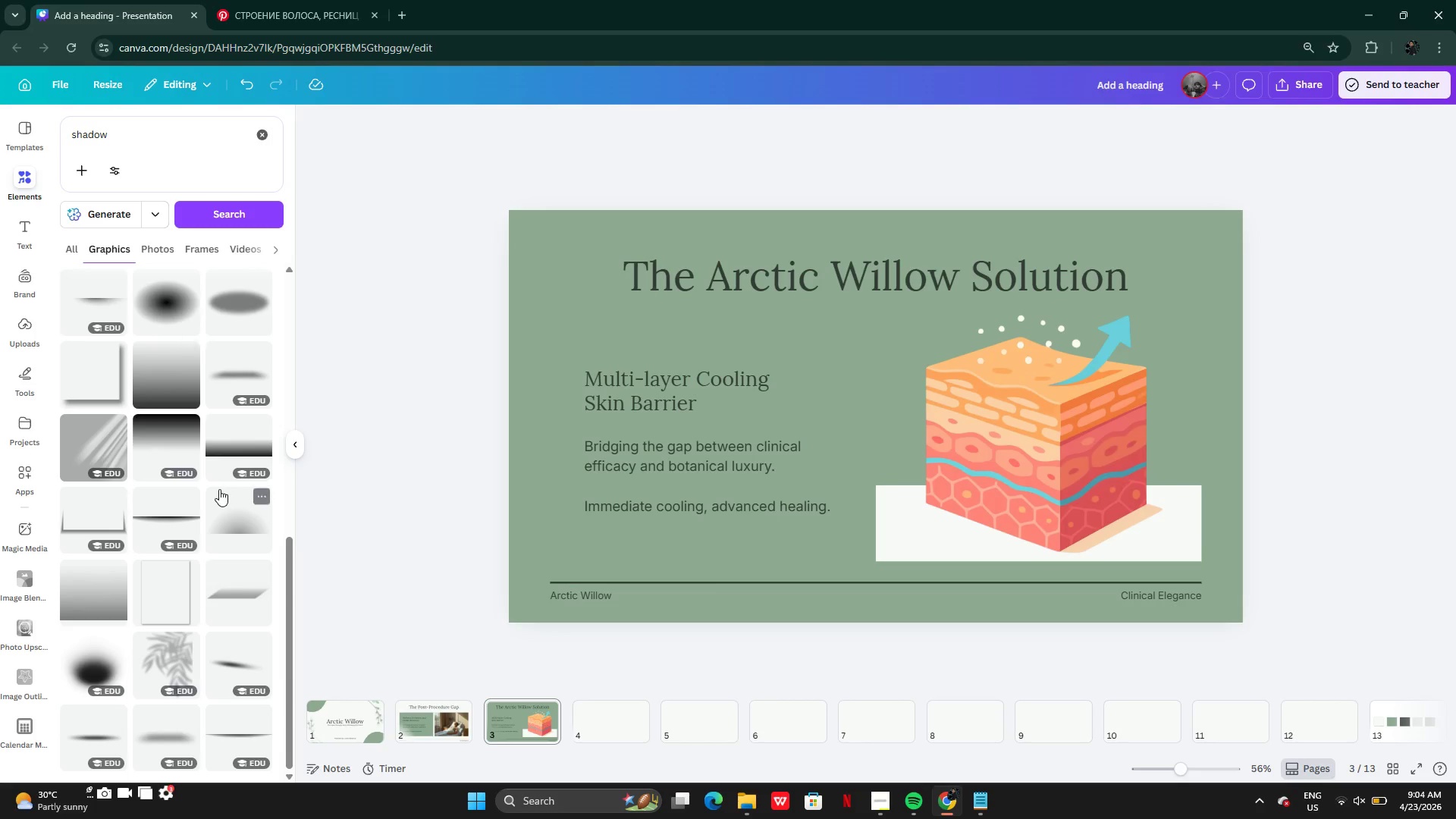 
mouse_move([126, 619])
 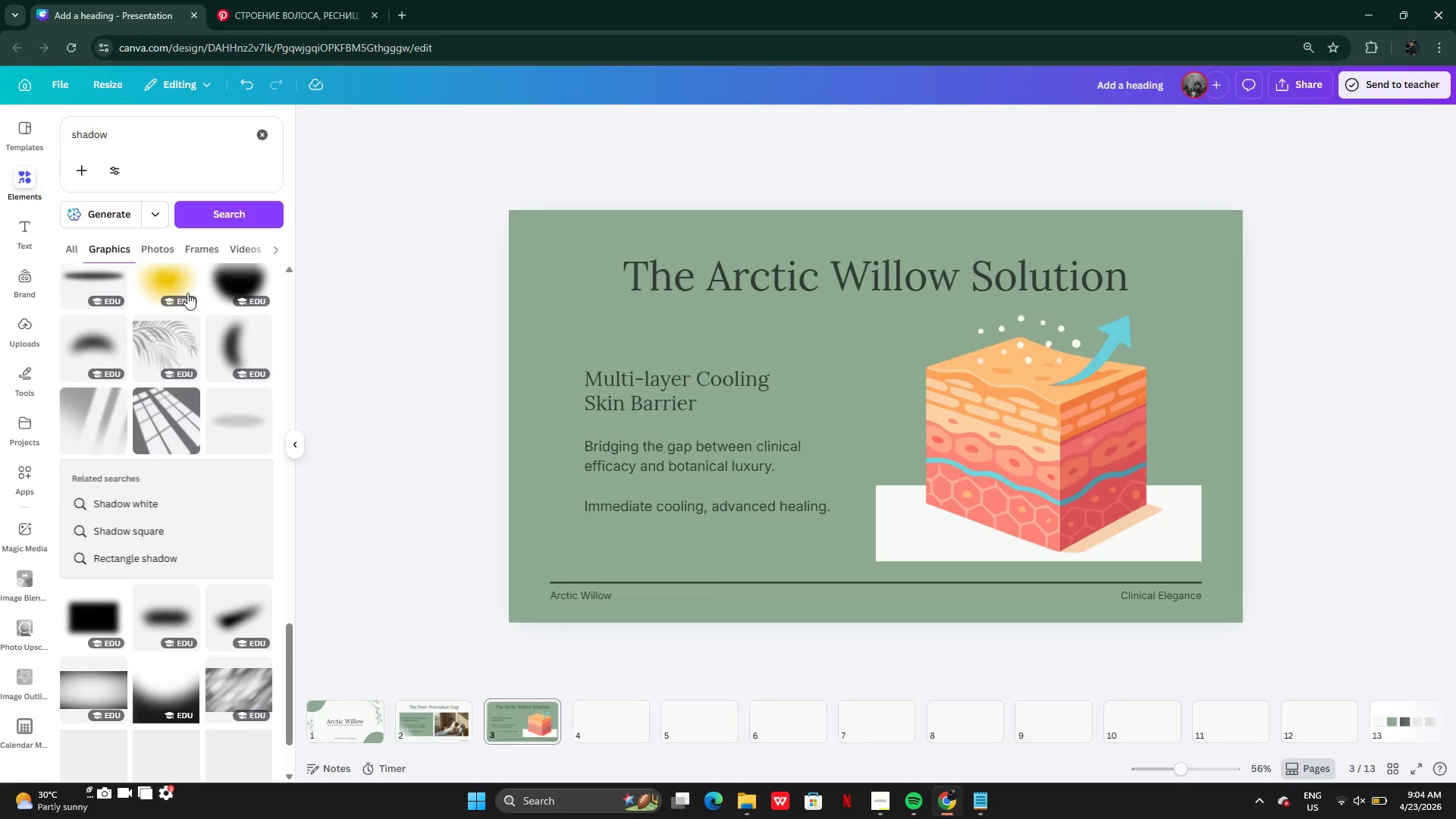 
left_click([177, 288])
 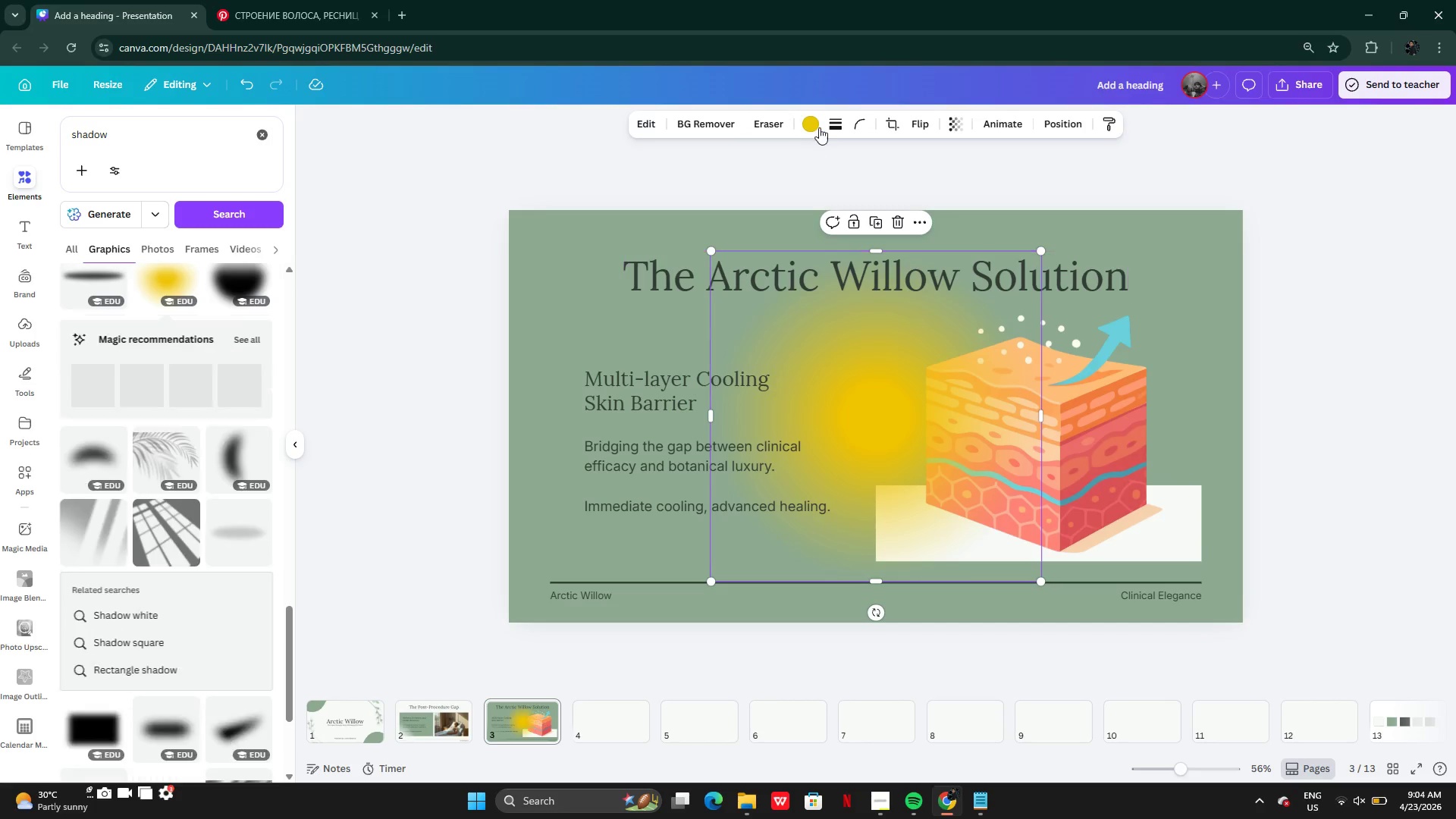 
left_click([814, 126])
 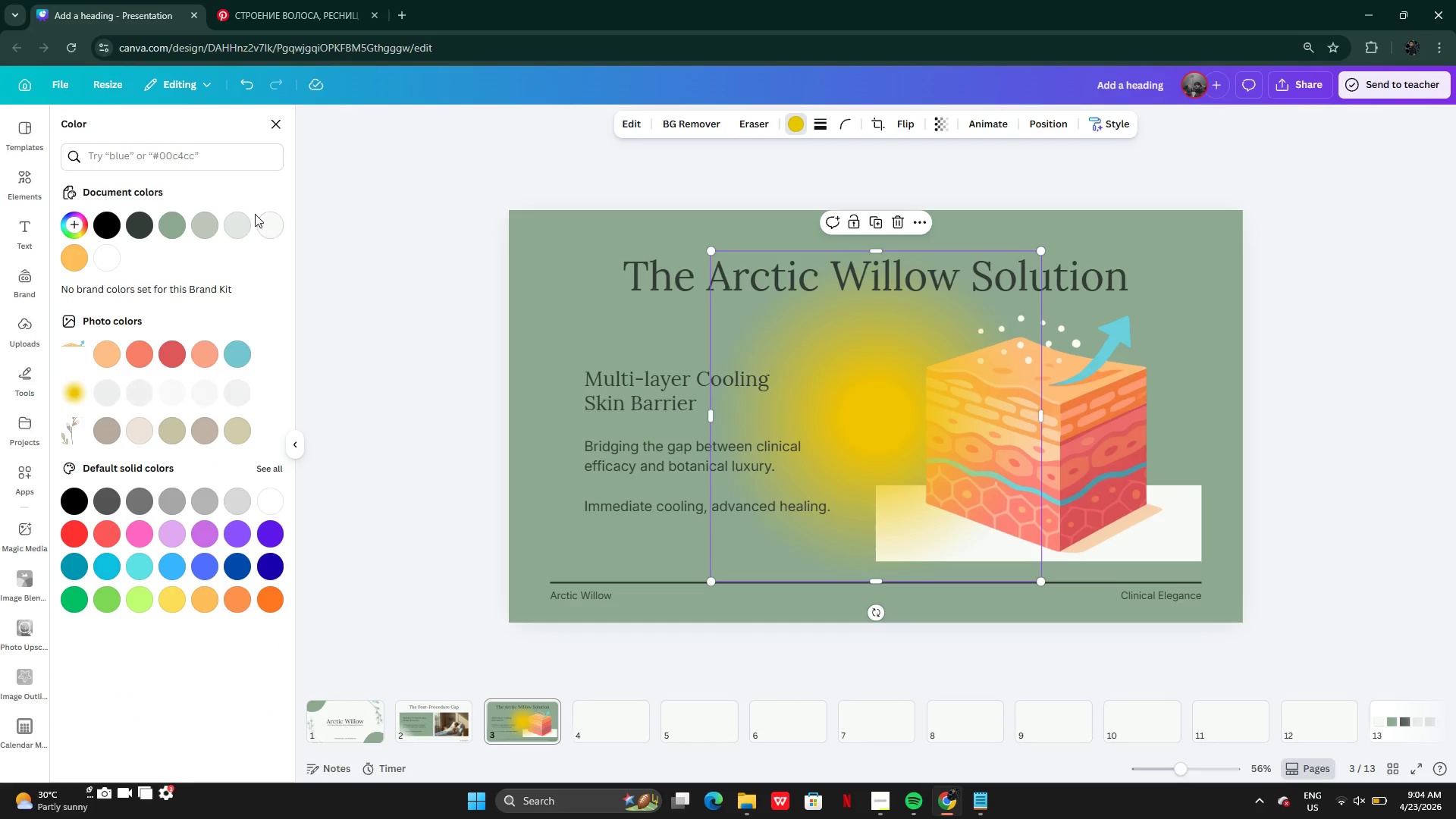 
left_click([271, 224])
 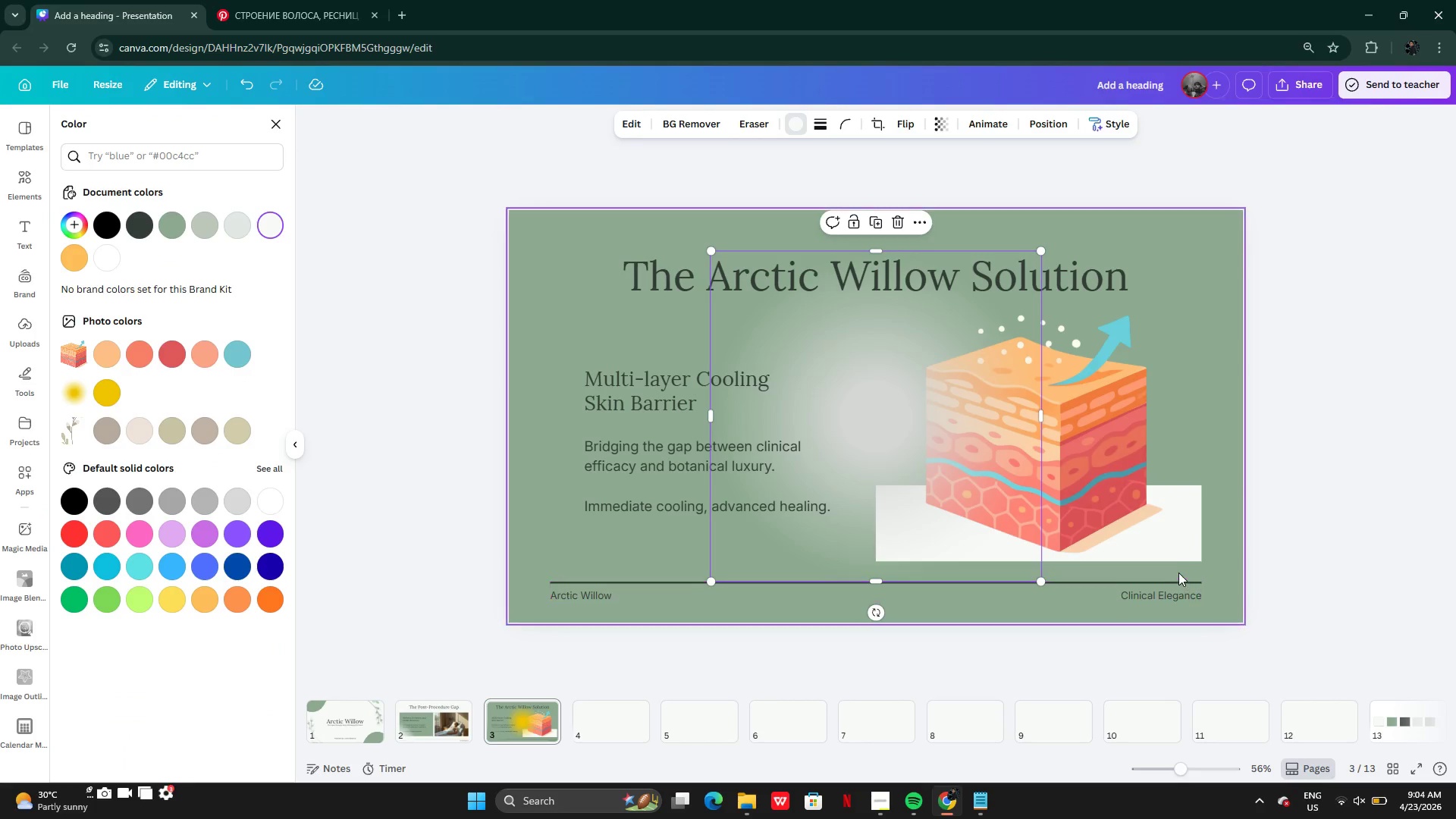 
left_click([1176, 551])
 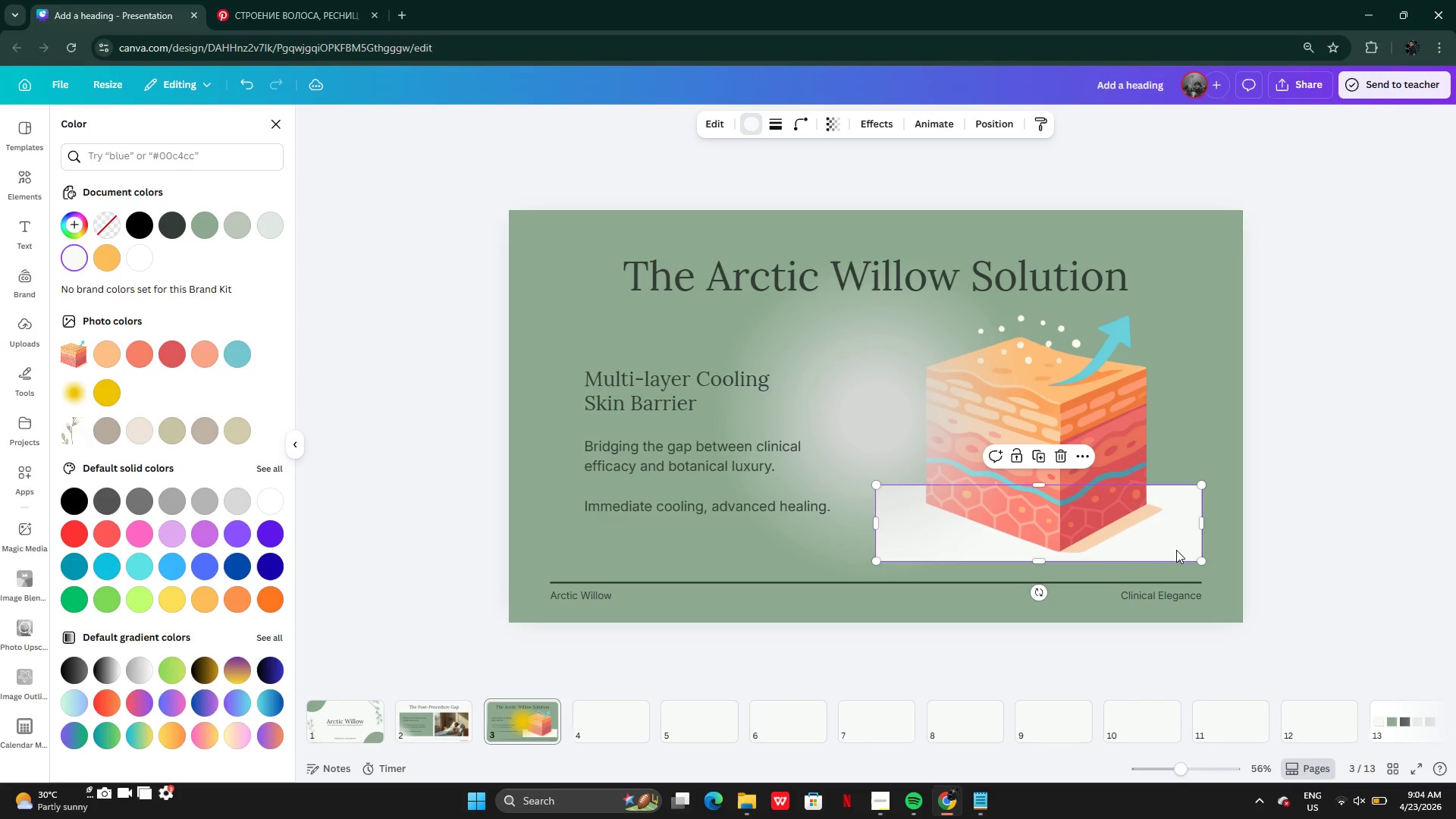 
key(Backspace)
 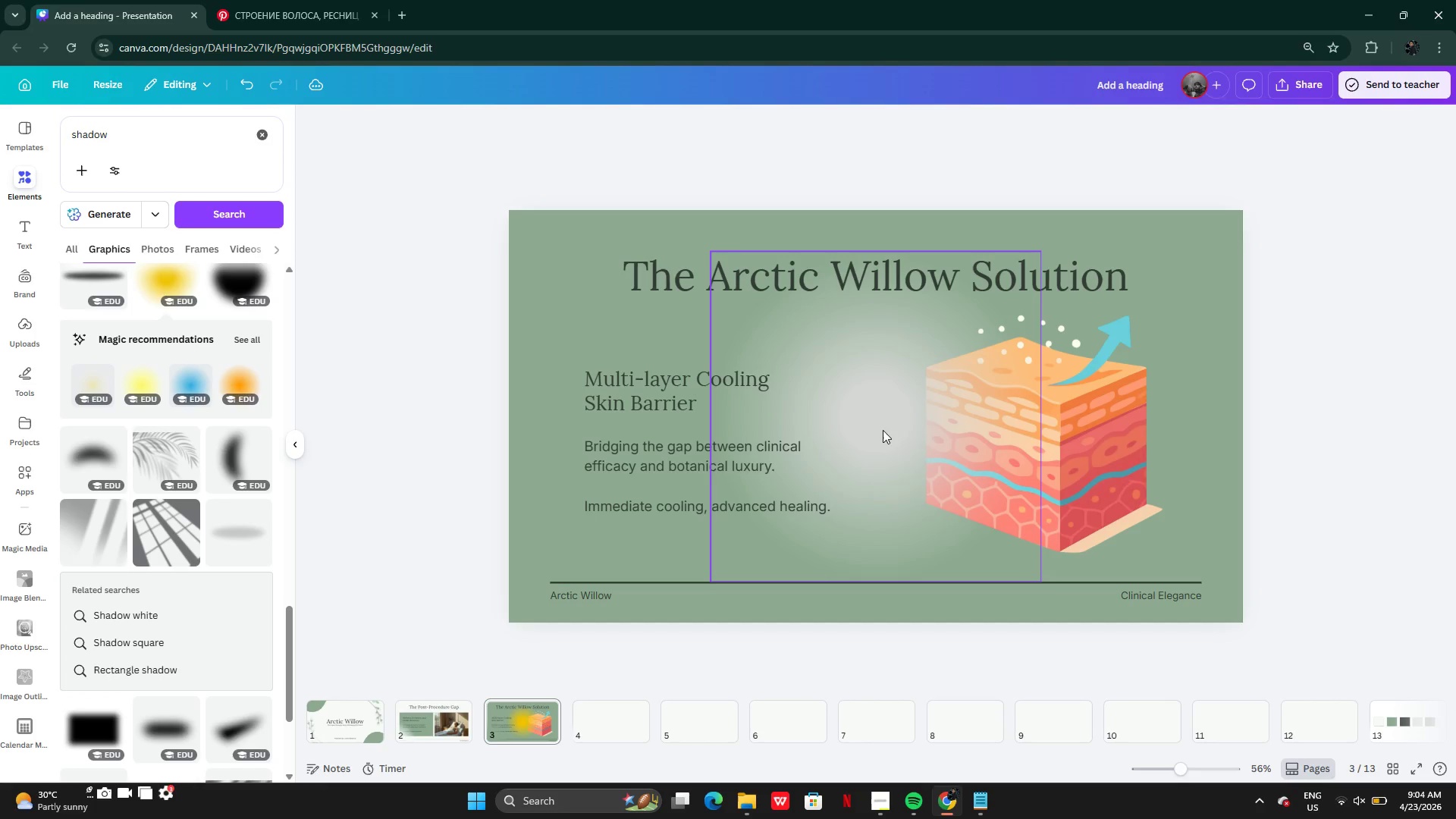 
left_click_drag(start_coordinate=[880, 428], to_coordinate=[1036, 458])
 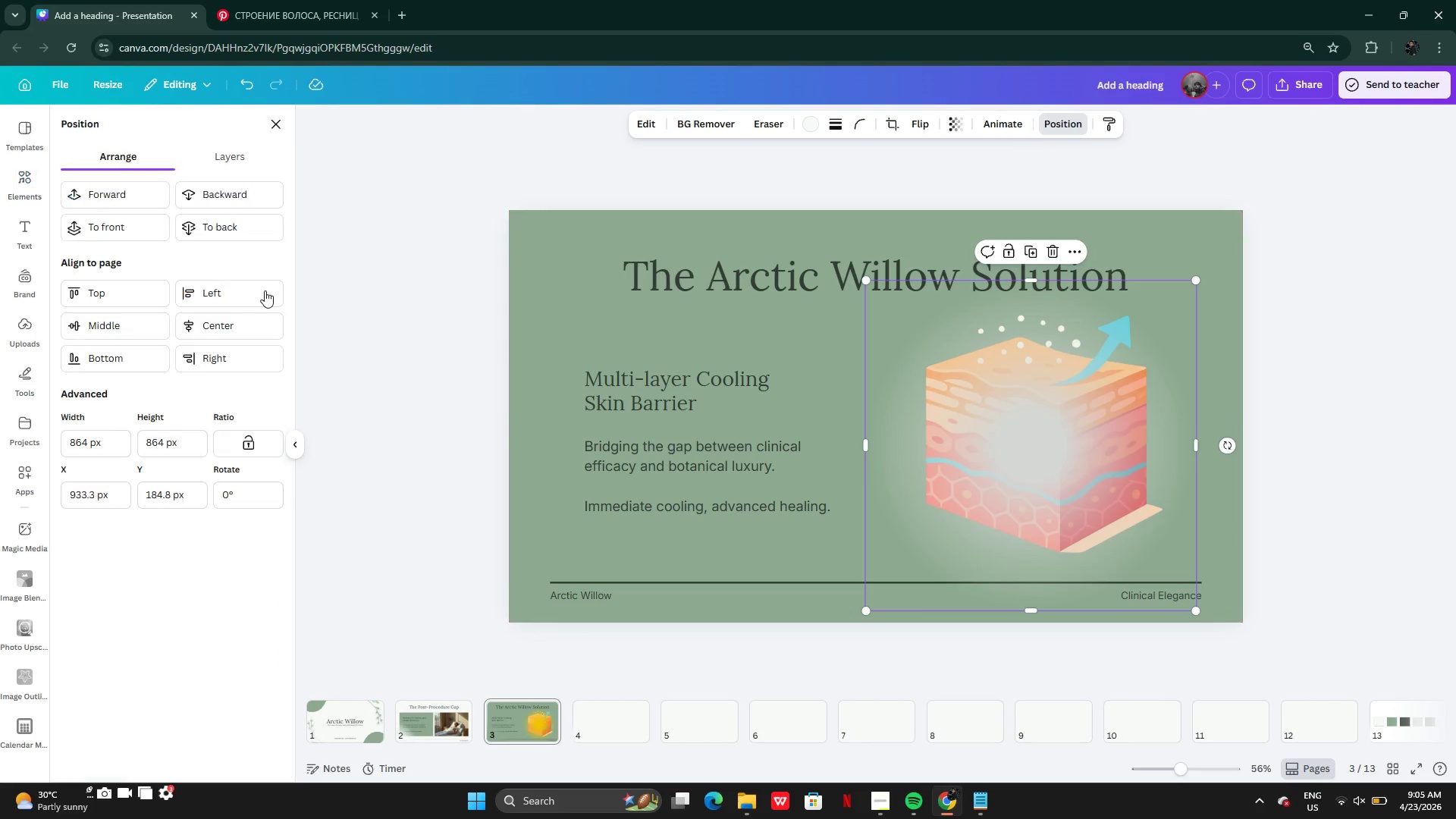 
left_click([211, 224])
 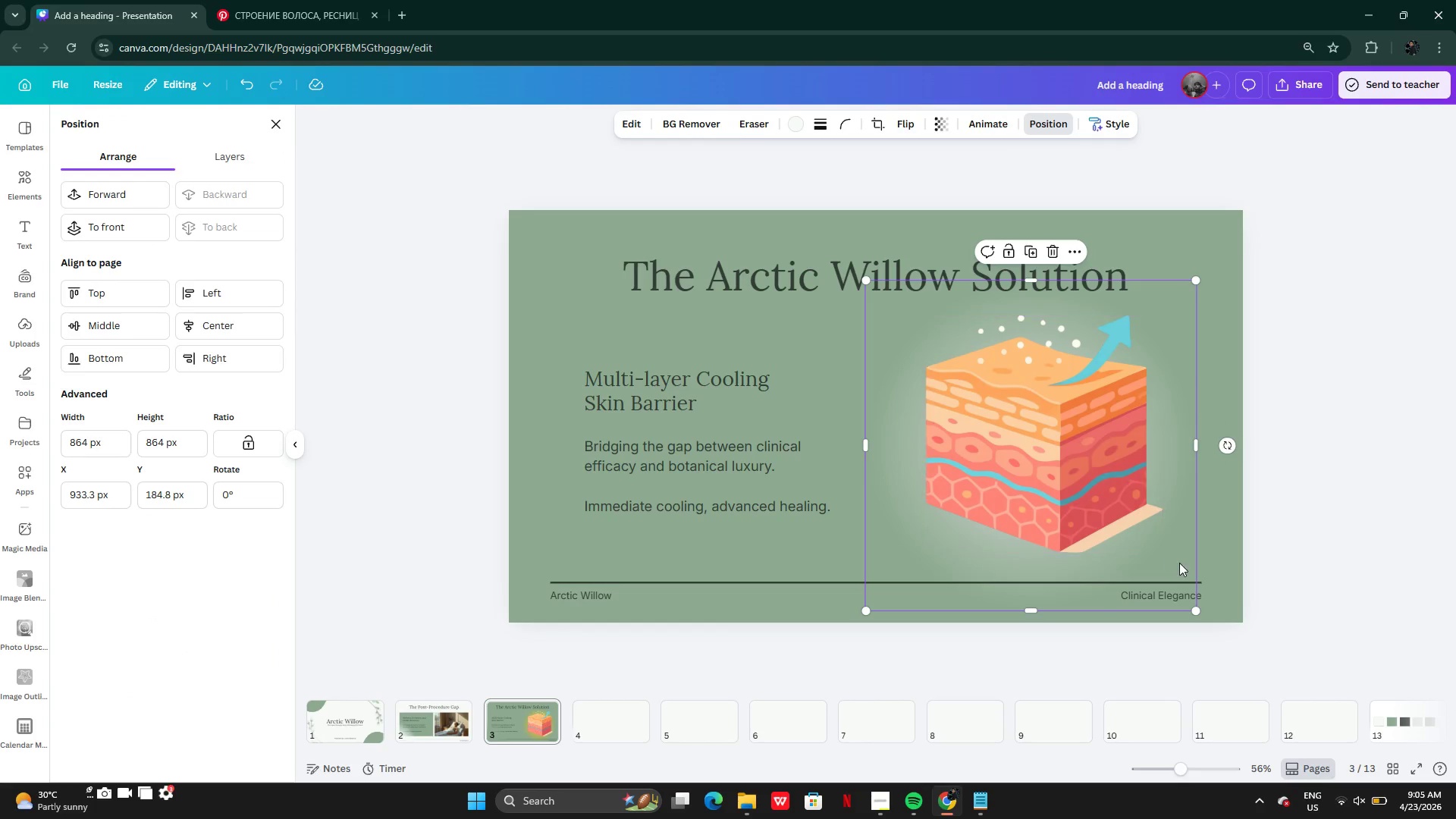 
left_click_drag(start_coordinate=[1167, 551], to_coordinate=[1182, 560])
 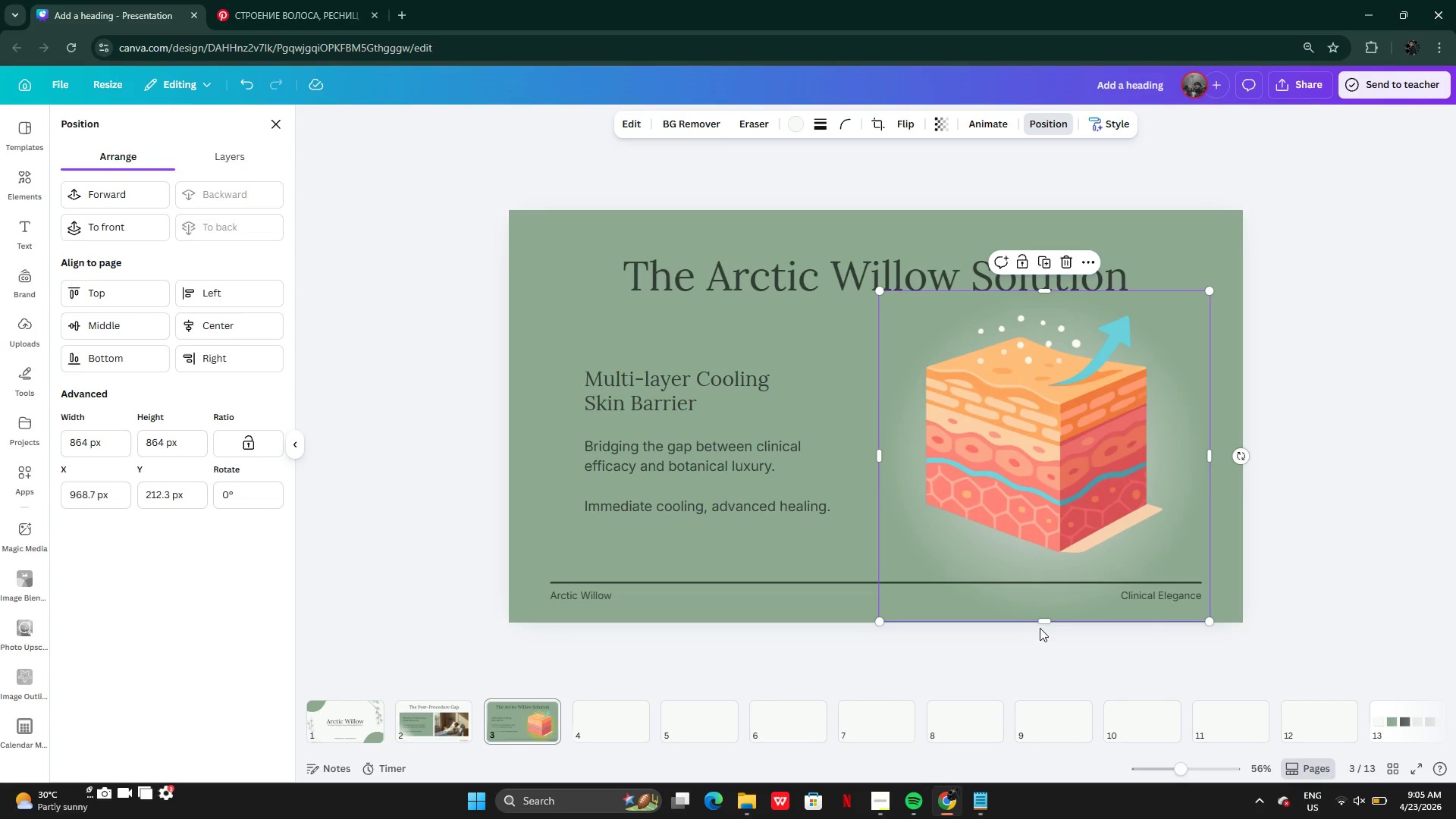 
left_click_drag(start_coordinate=[1055, 622], to_coordinate=[1053, 583])
 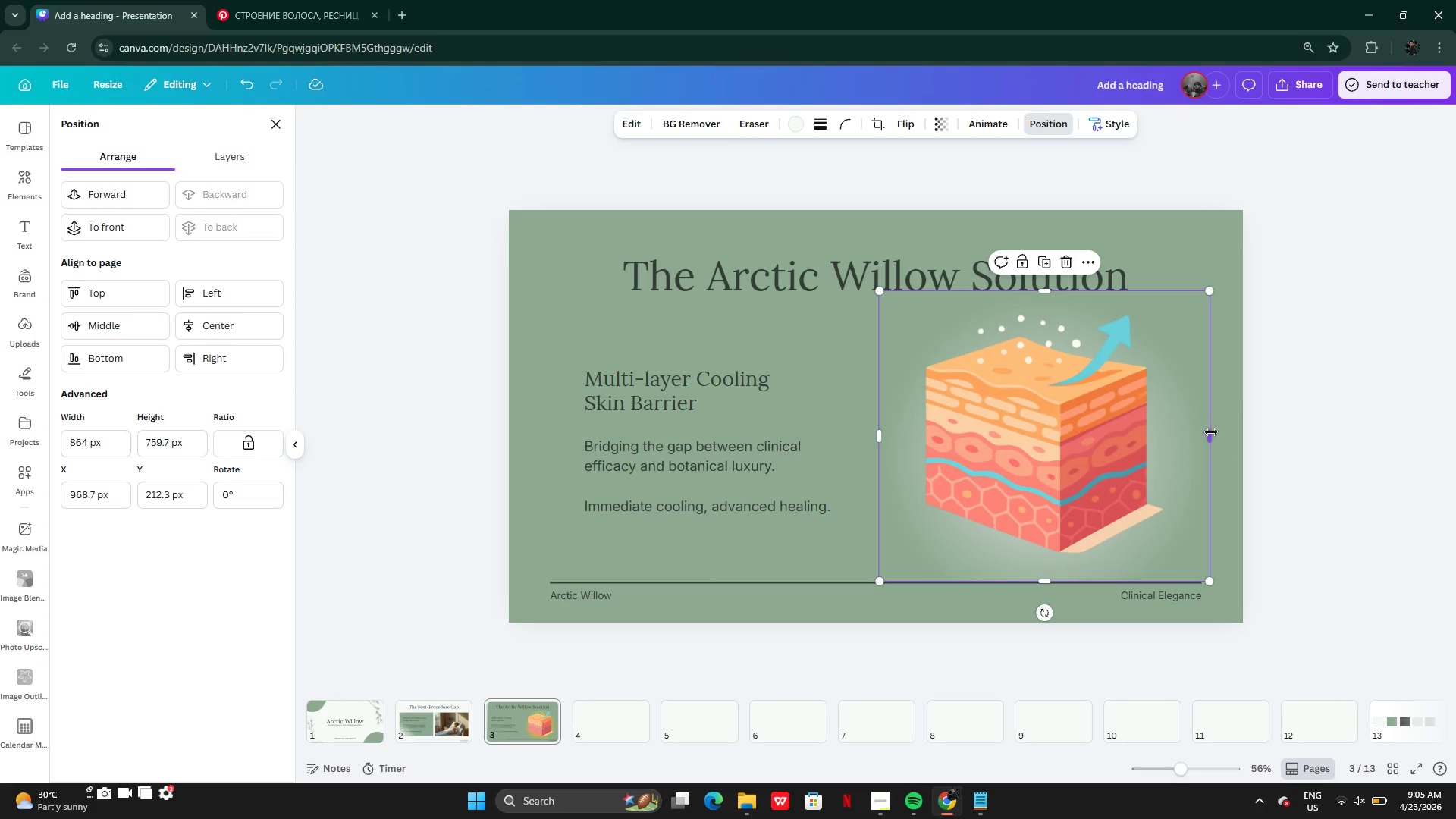 
left_click_drag(start_coordinate=[1211, 432], to_coordinate=[1205, 432])
 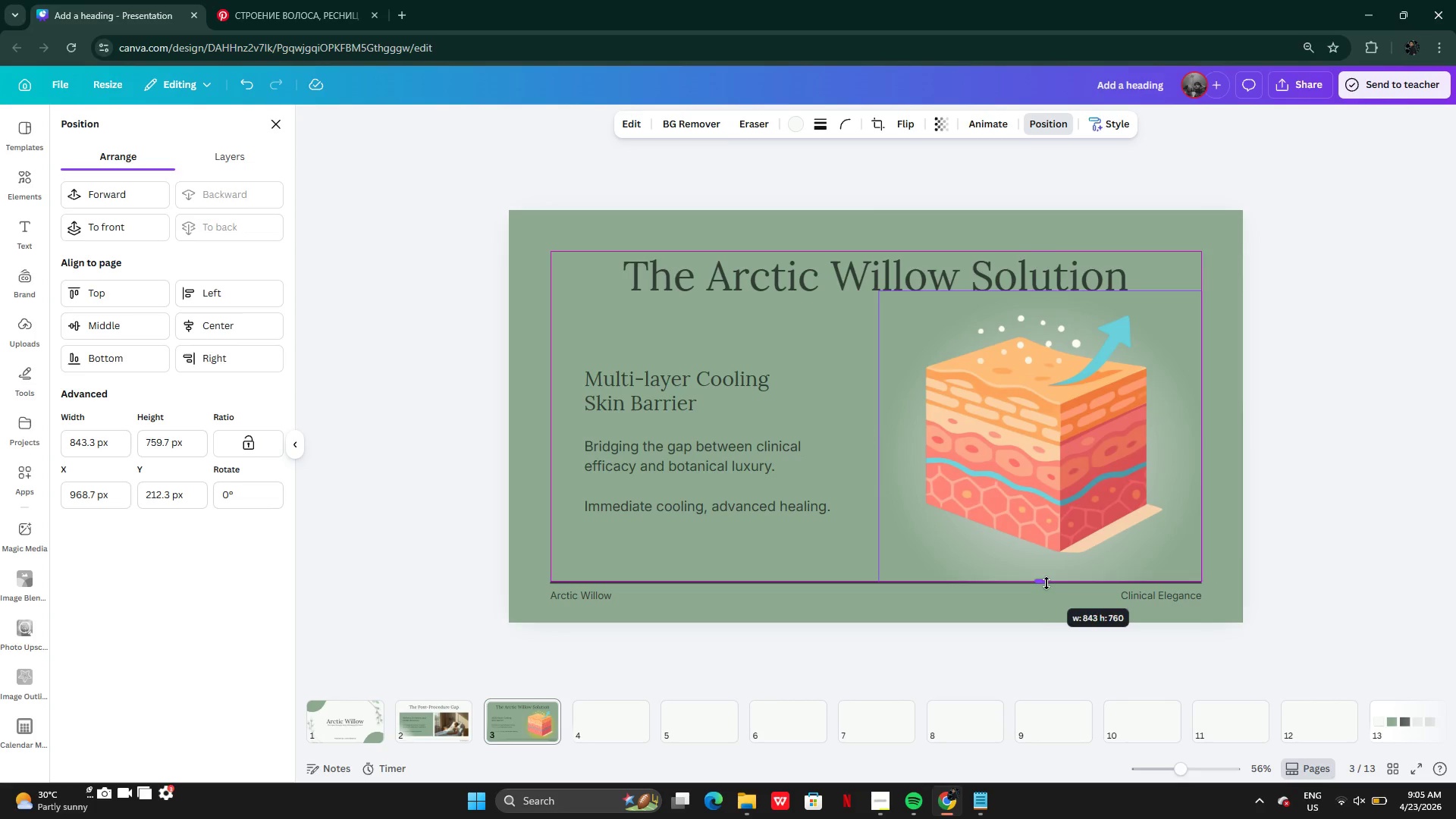 
double_click([1280, 530])
 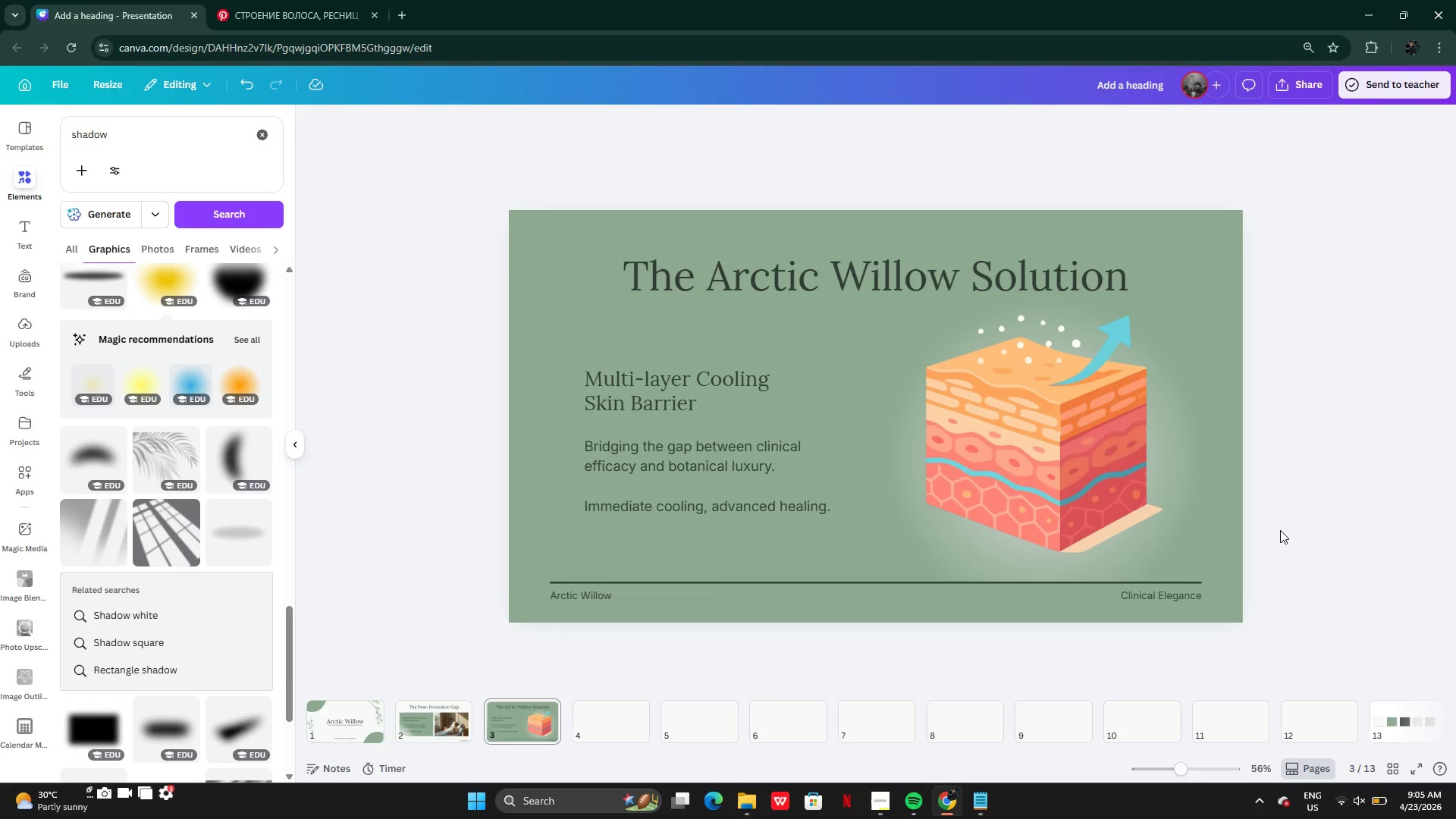 
wait(6.36)
 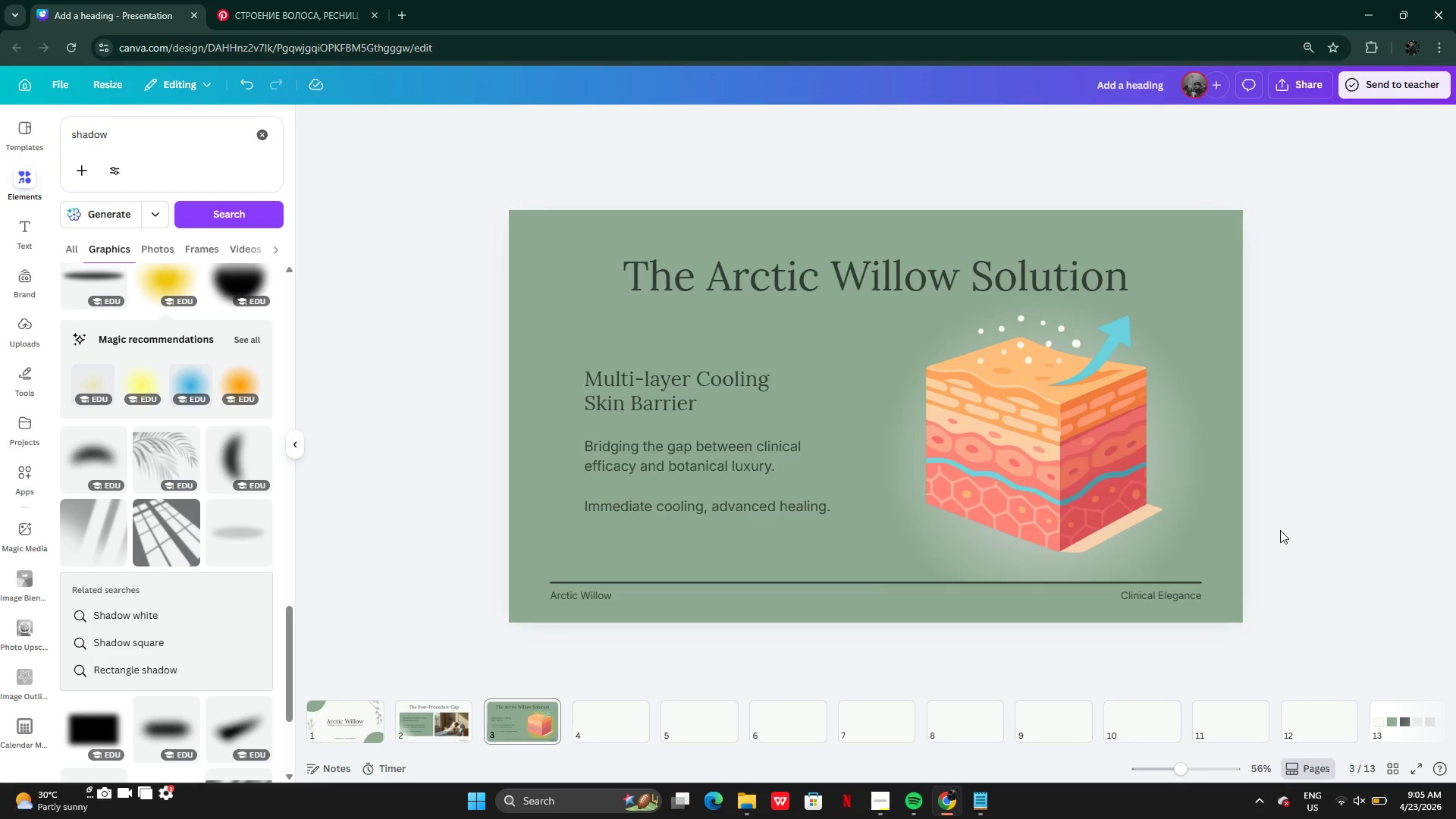 
left_click([795, 282])
 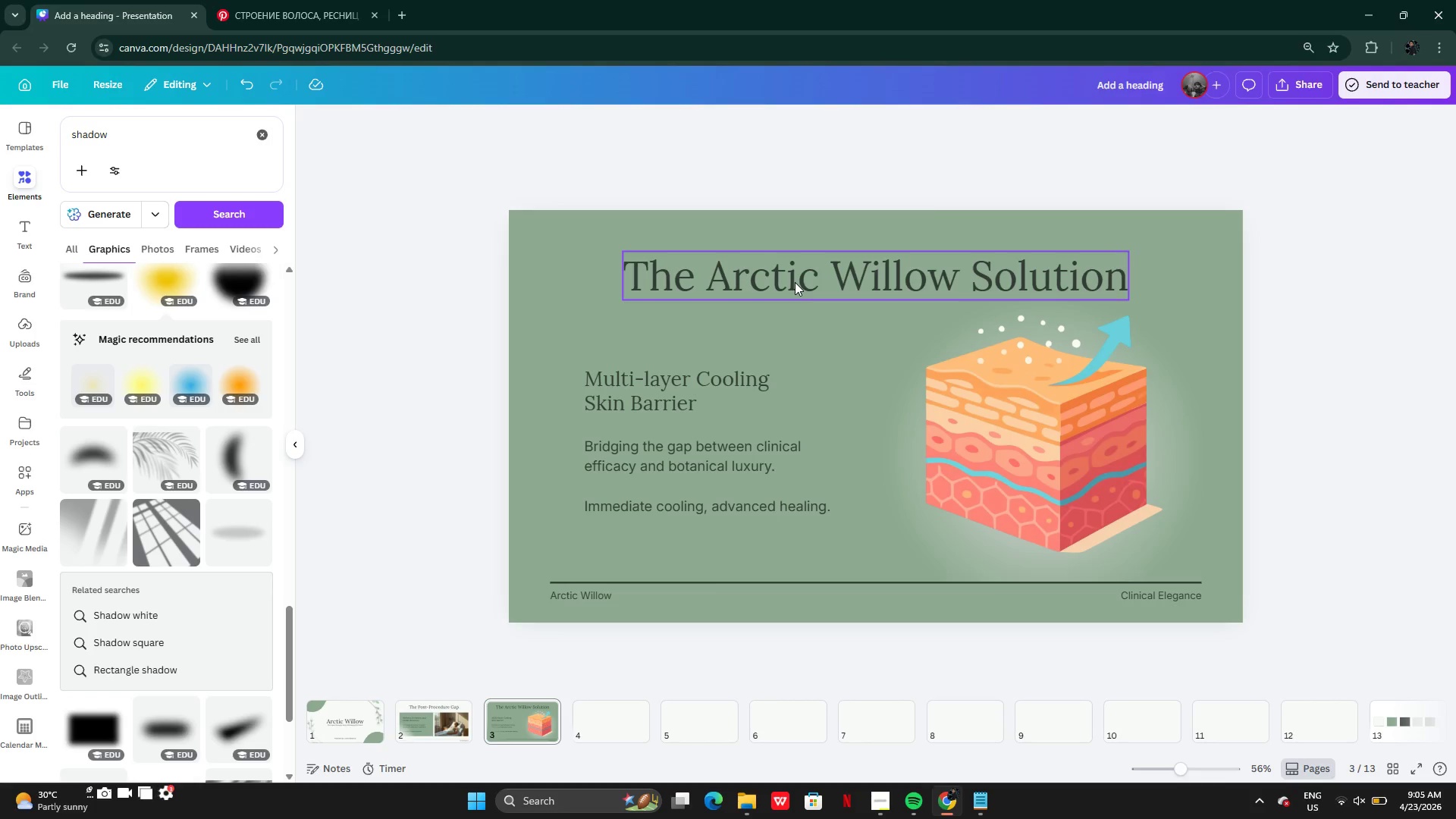 
hold_key(key=ShiftLeft, duration=1.23)
 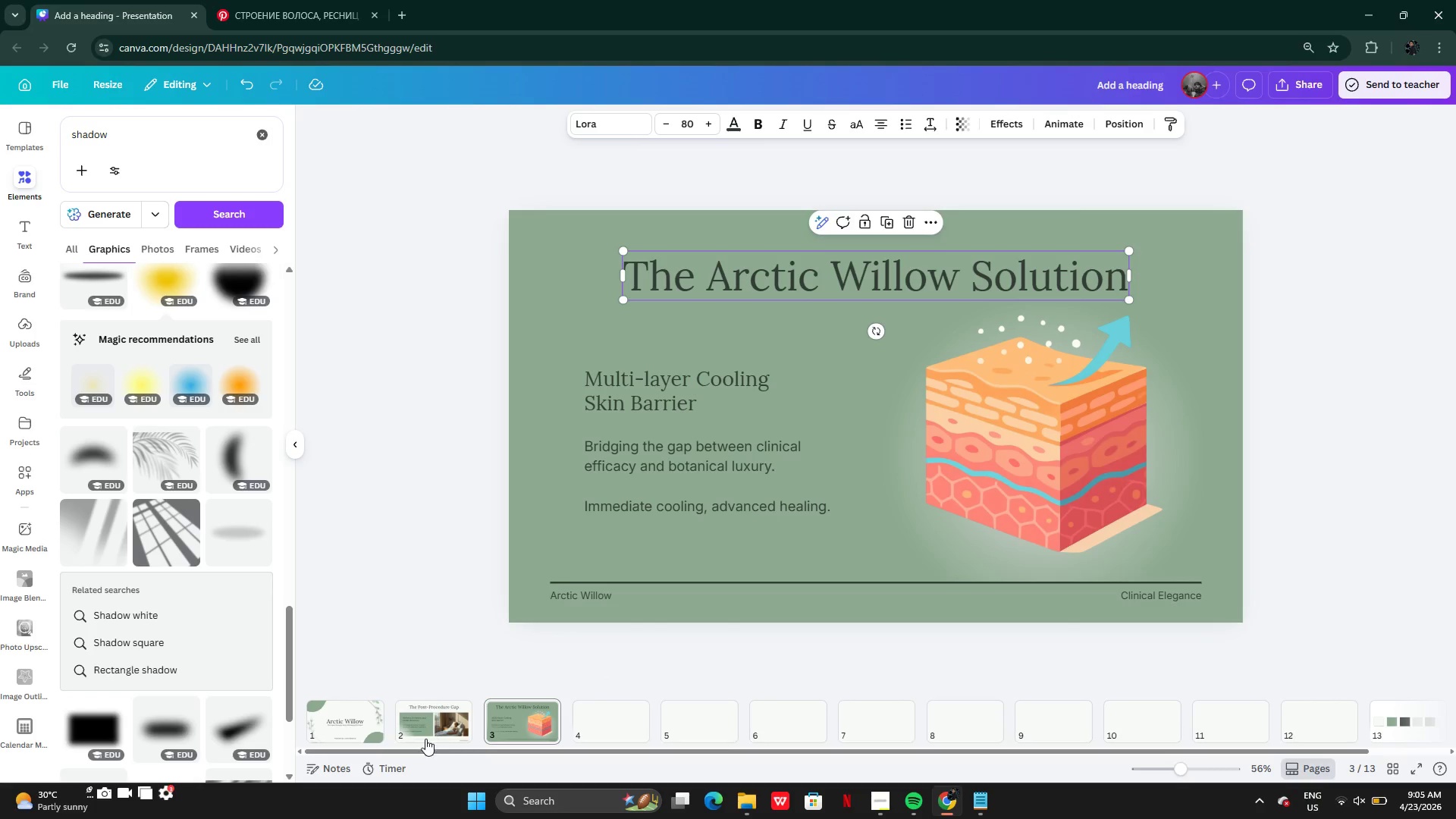 
left_click([425, 728])
 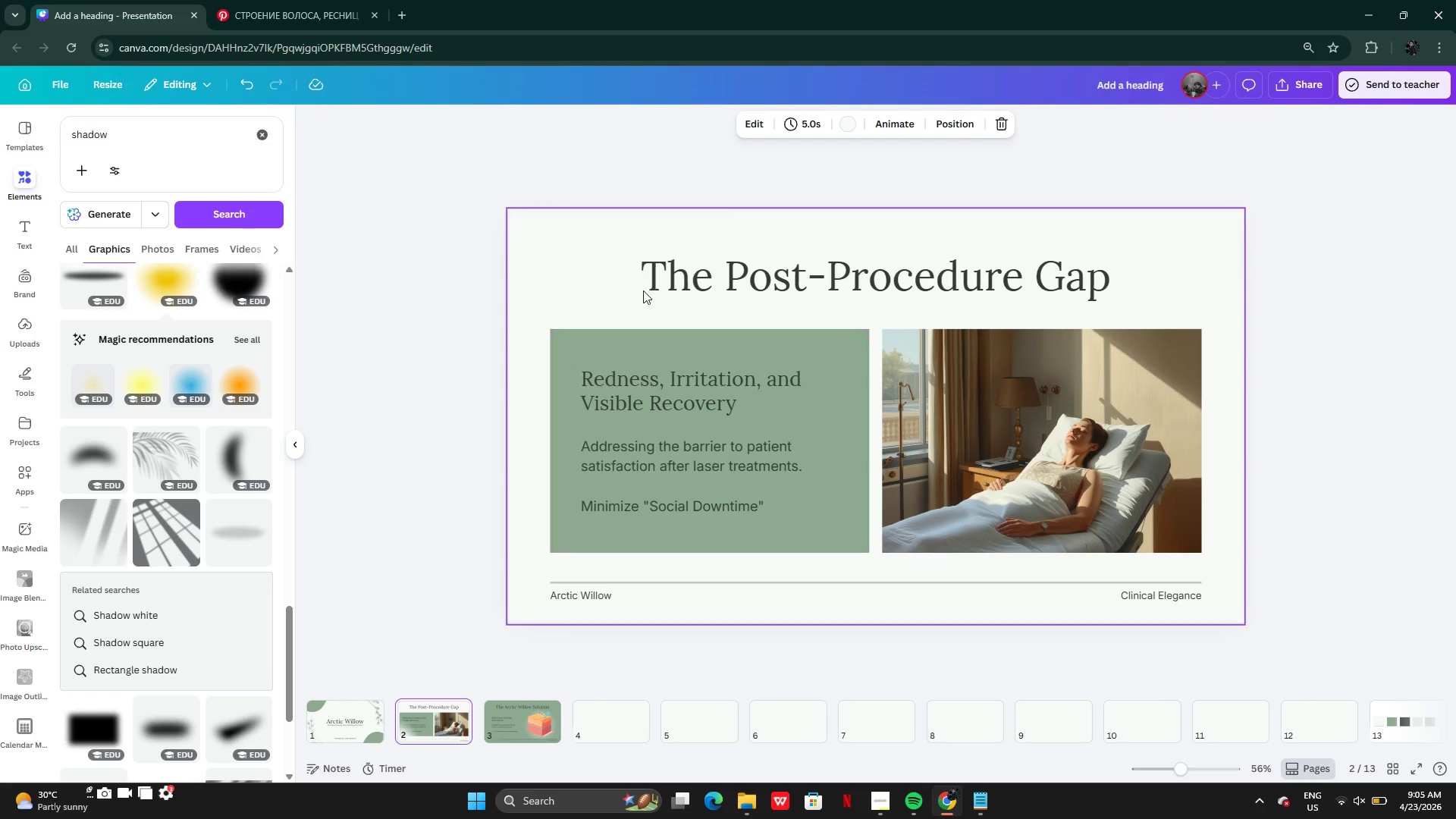 
left_click([647, 275])
 